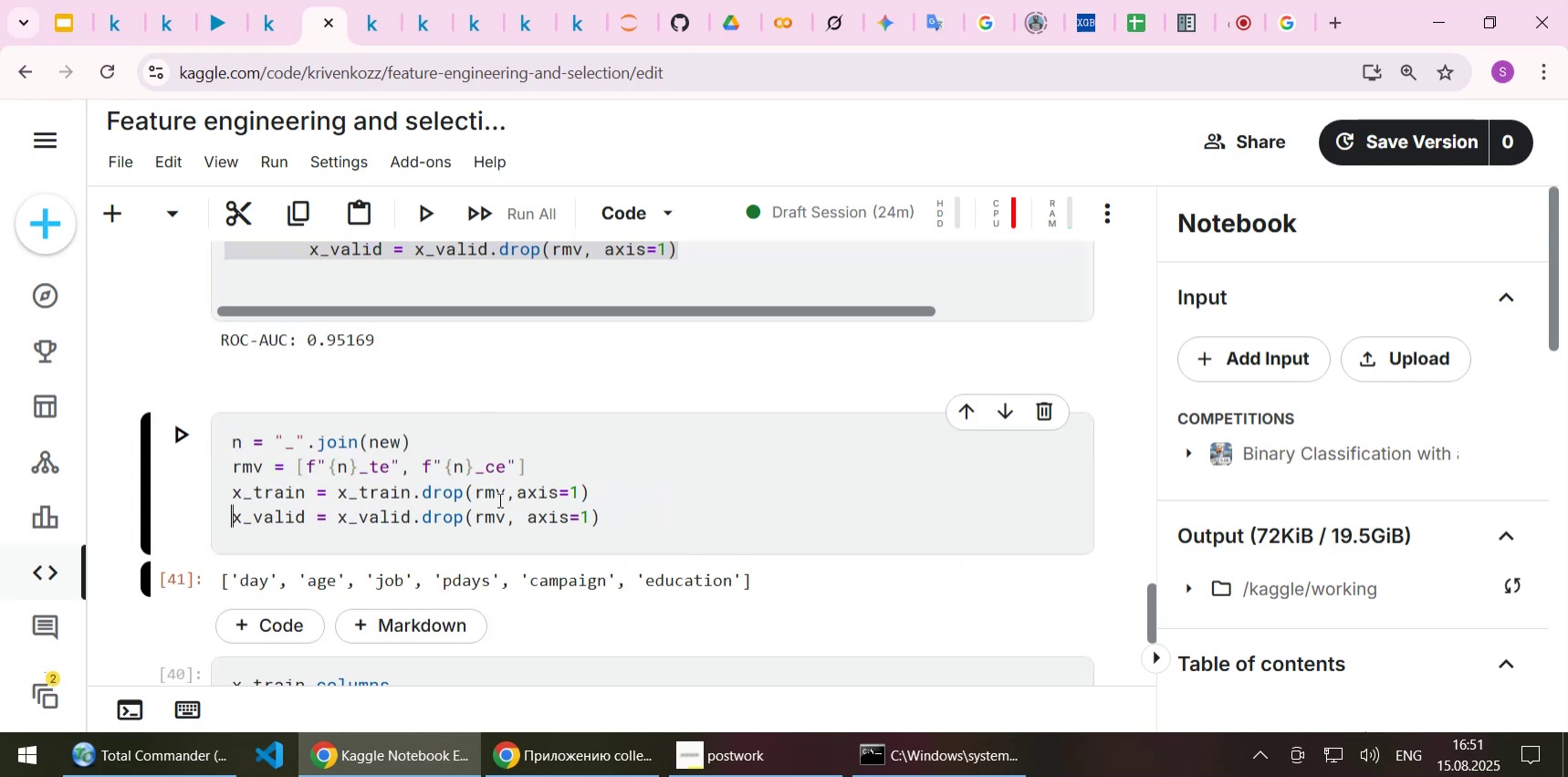 
key(Control+S)
 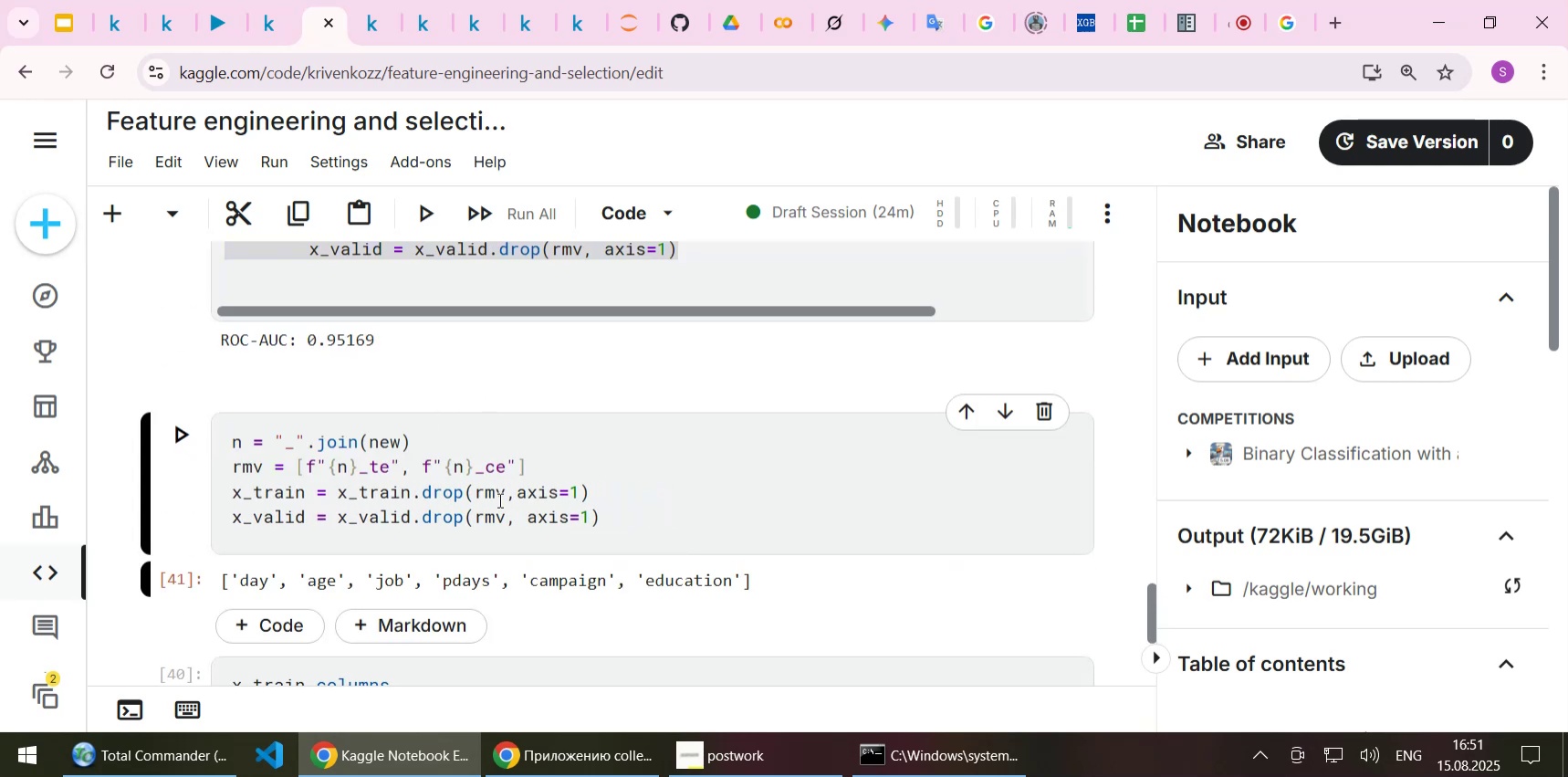 
key(Shift+ShiftLeft)
 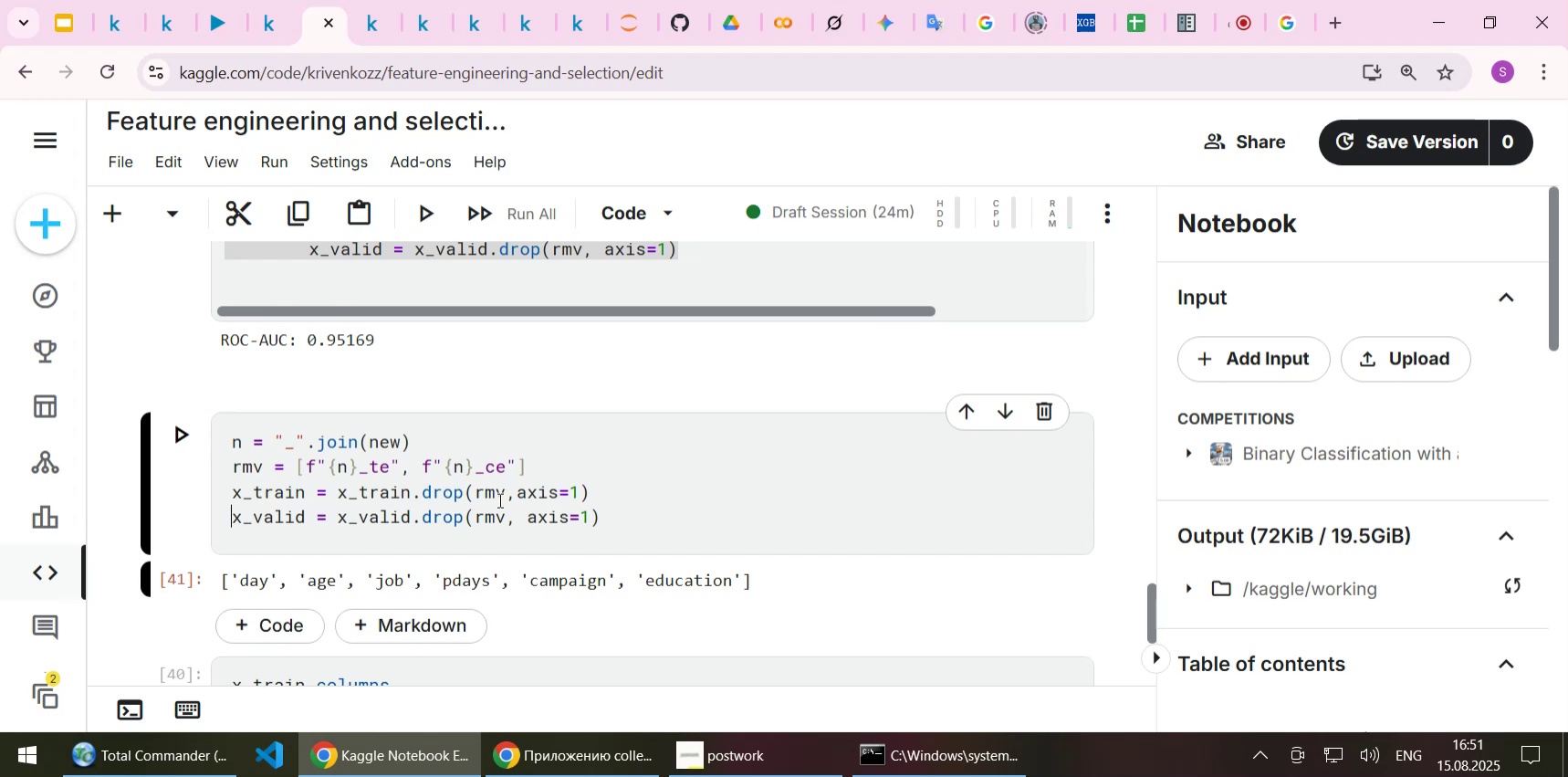 
key(Shift+Enter)
 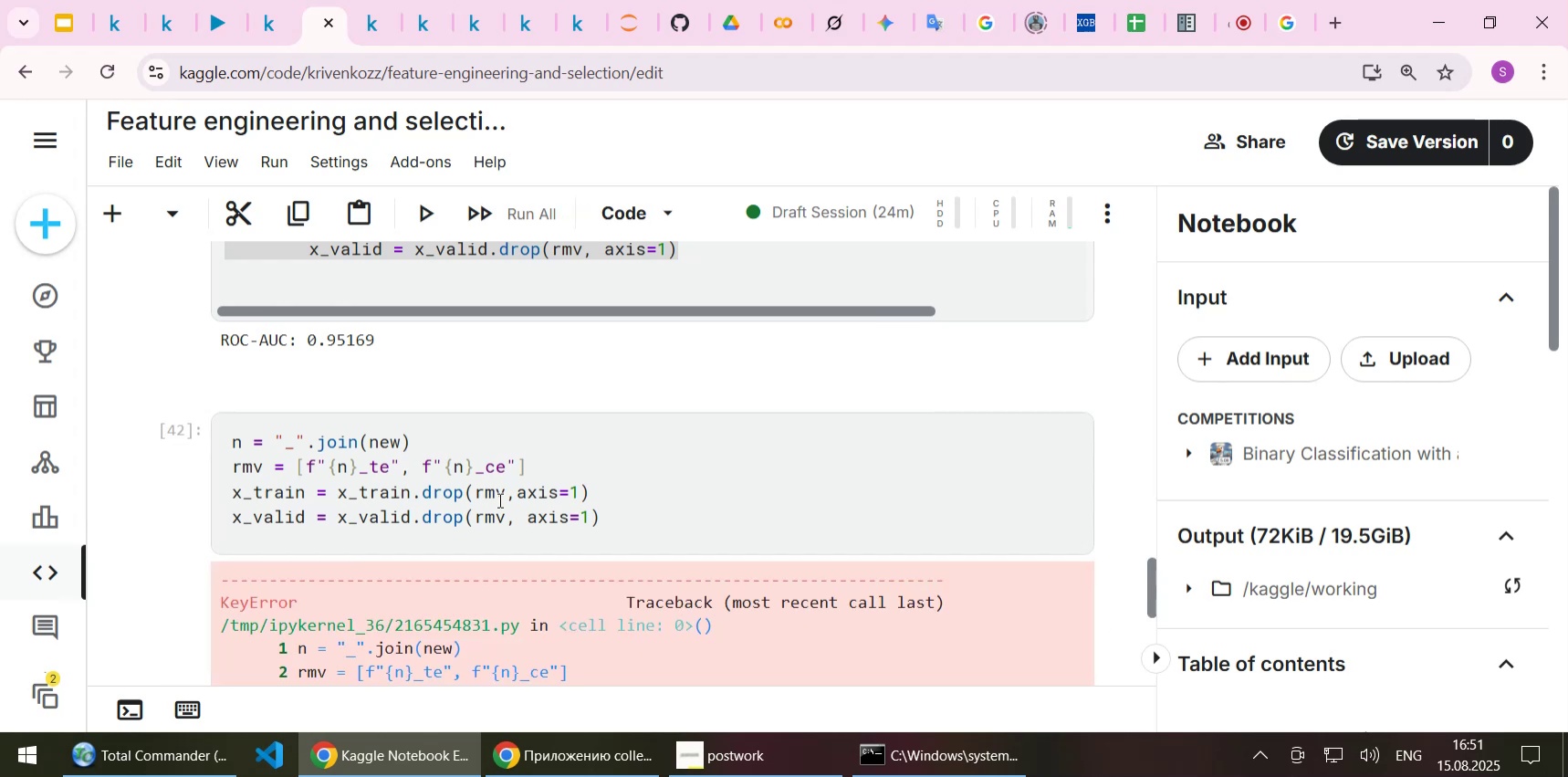 
scroll: coordinate [552, 421], scroll_direction: down, amount: 3.0
 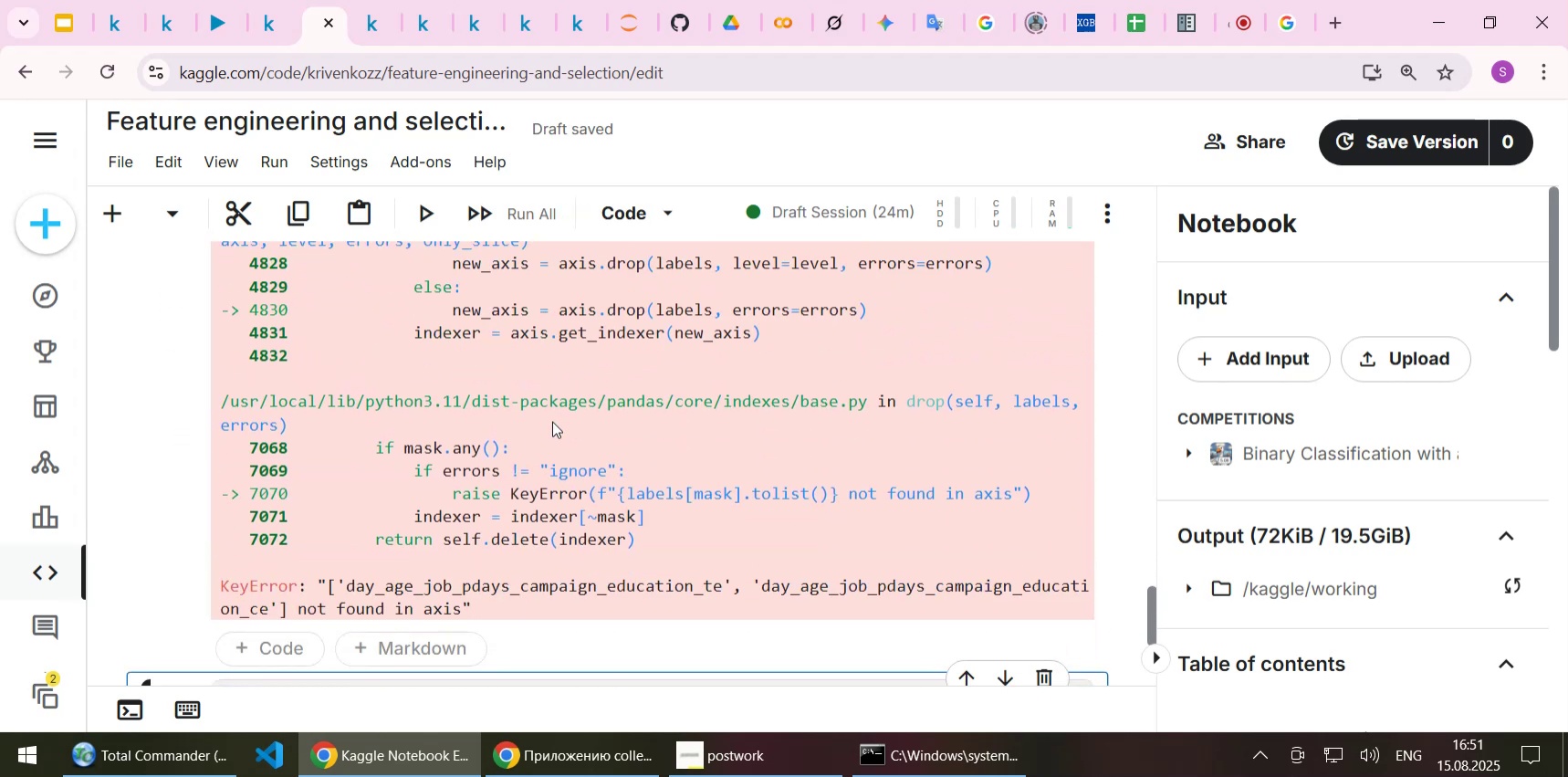 
scroll: coordinate [552, 421], scroll_direction: up, amount: 8.0
 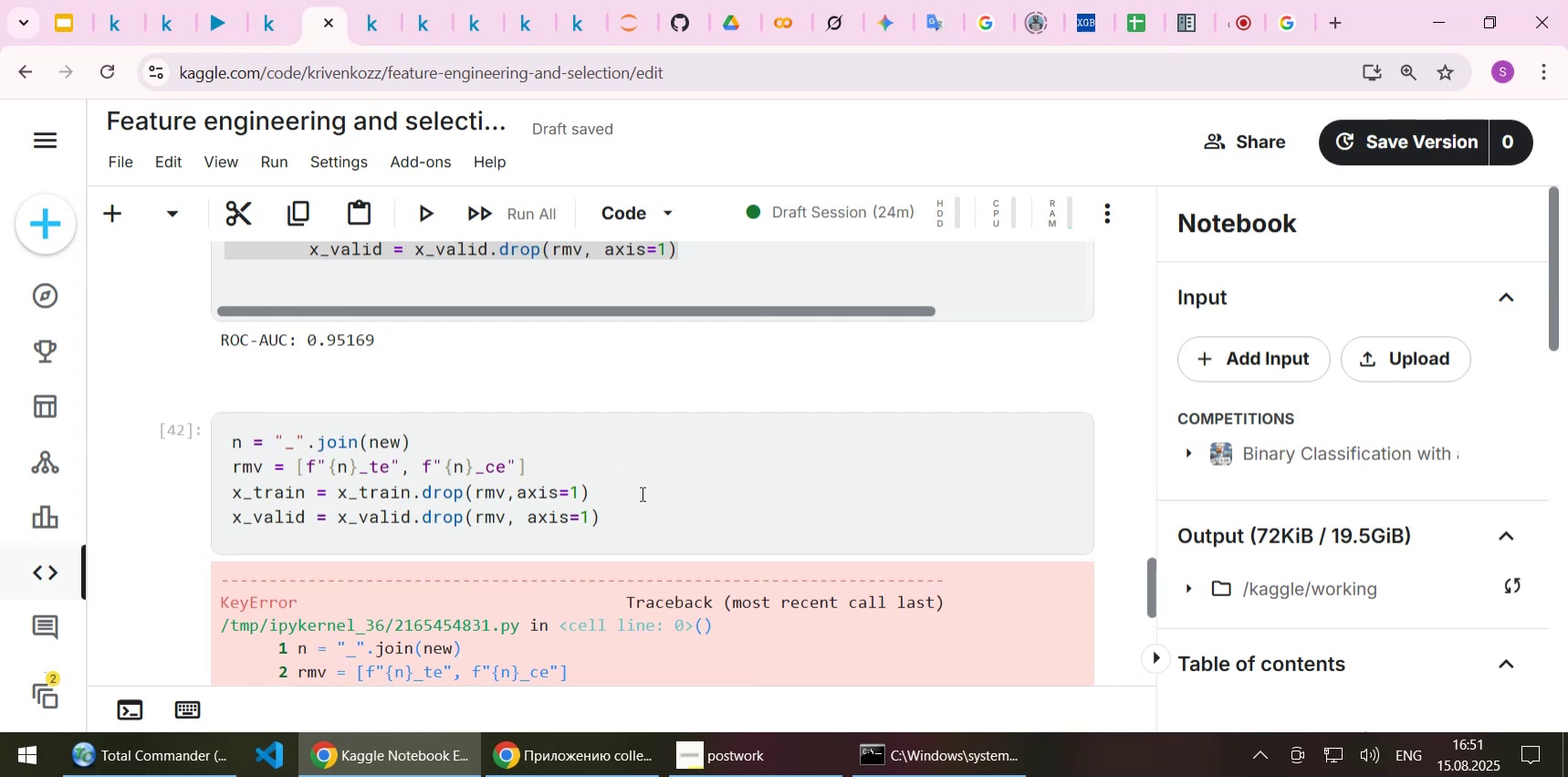 
left_click([641, 493])
 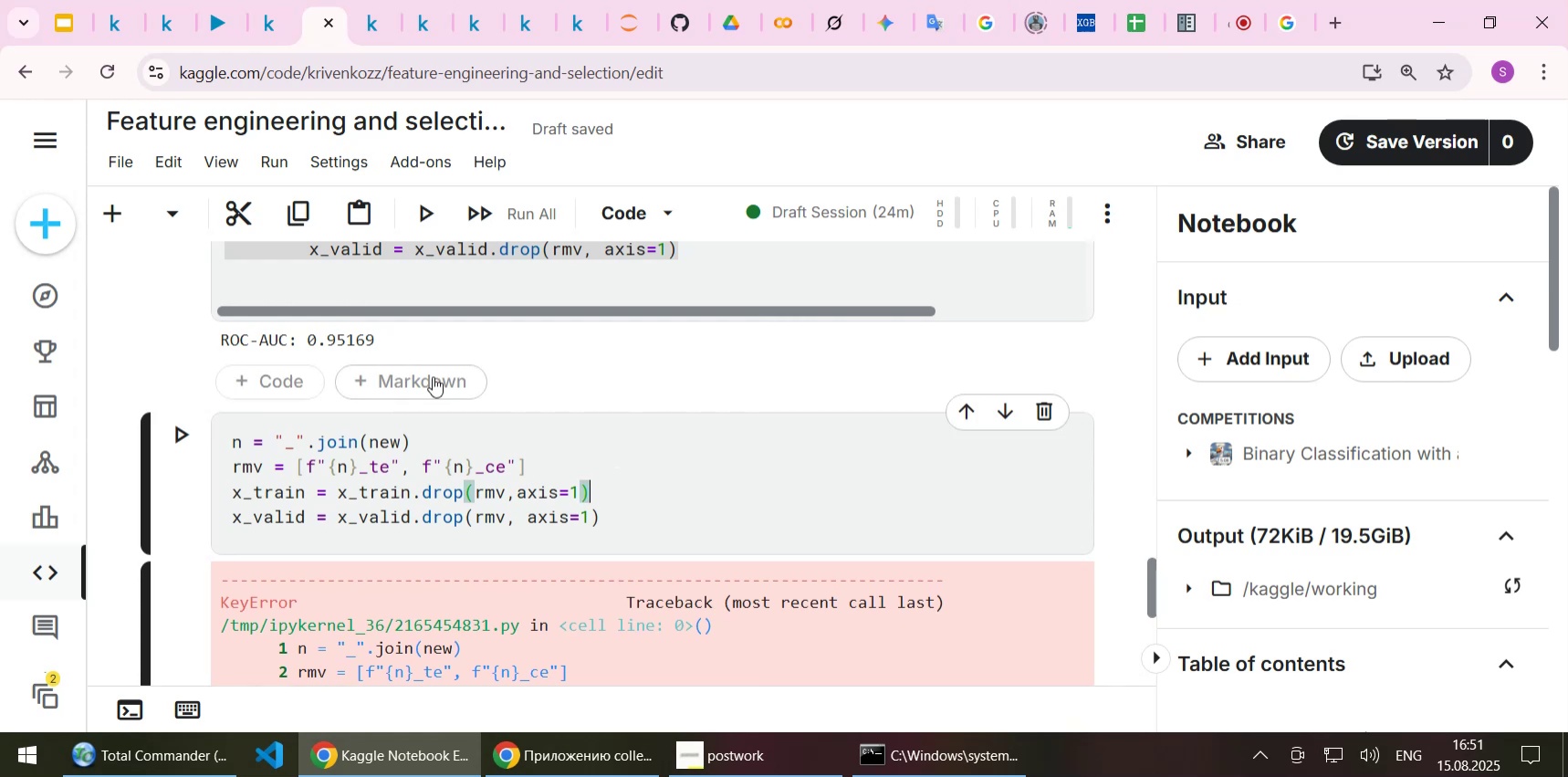 
left_click([293, 386])
 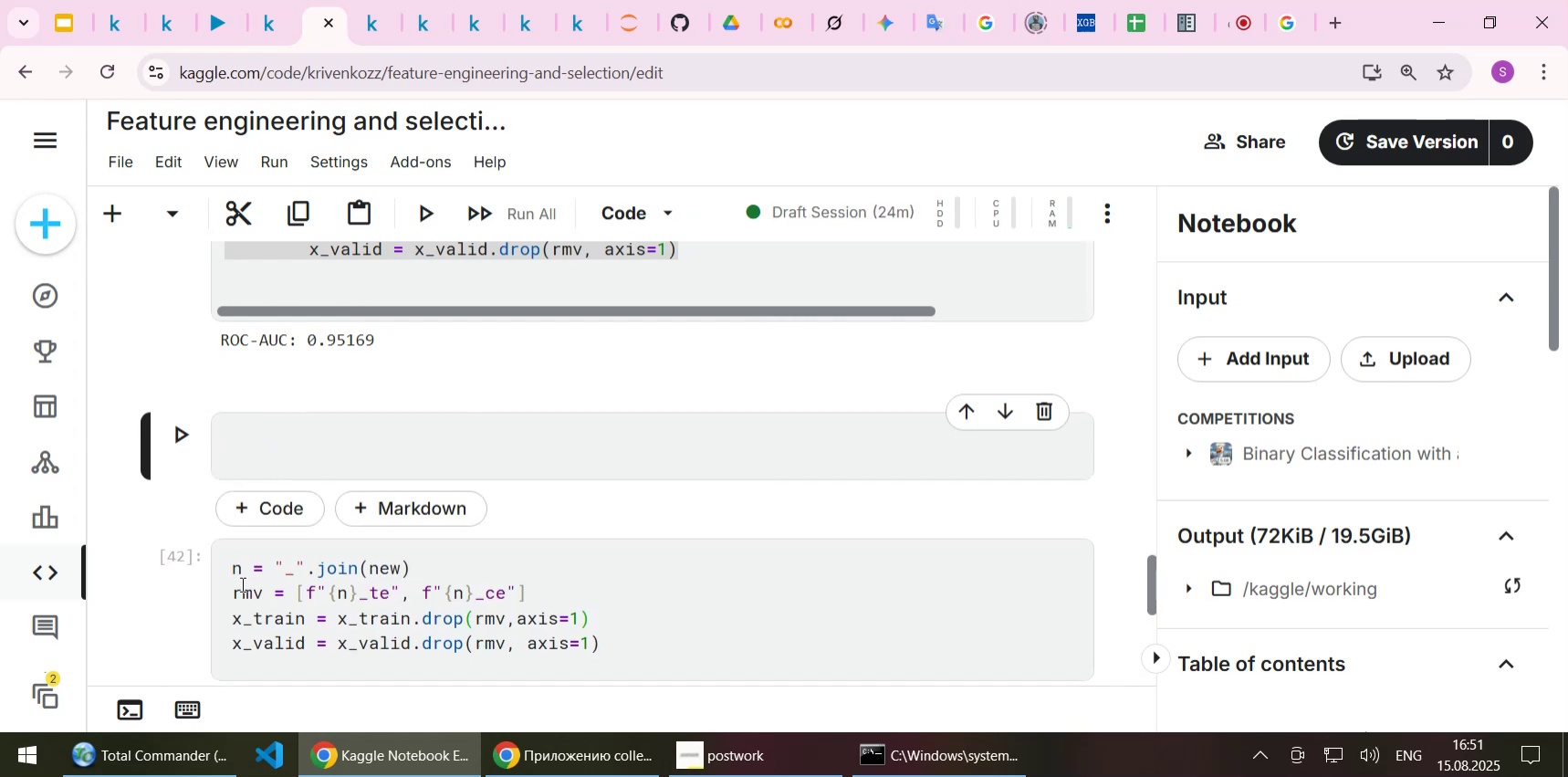 
double_click([241, 583])
 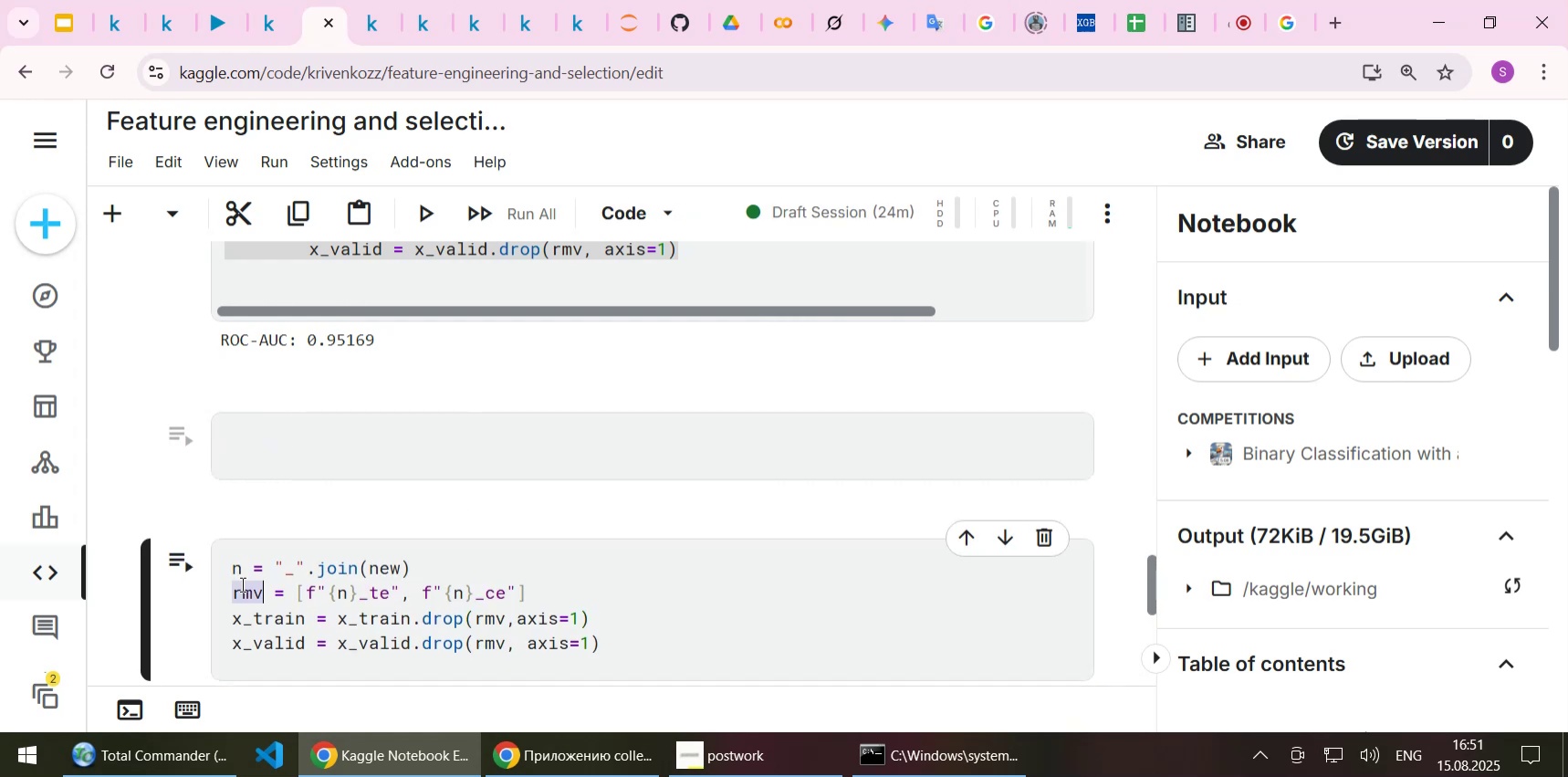 
key(Control+C)
 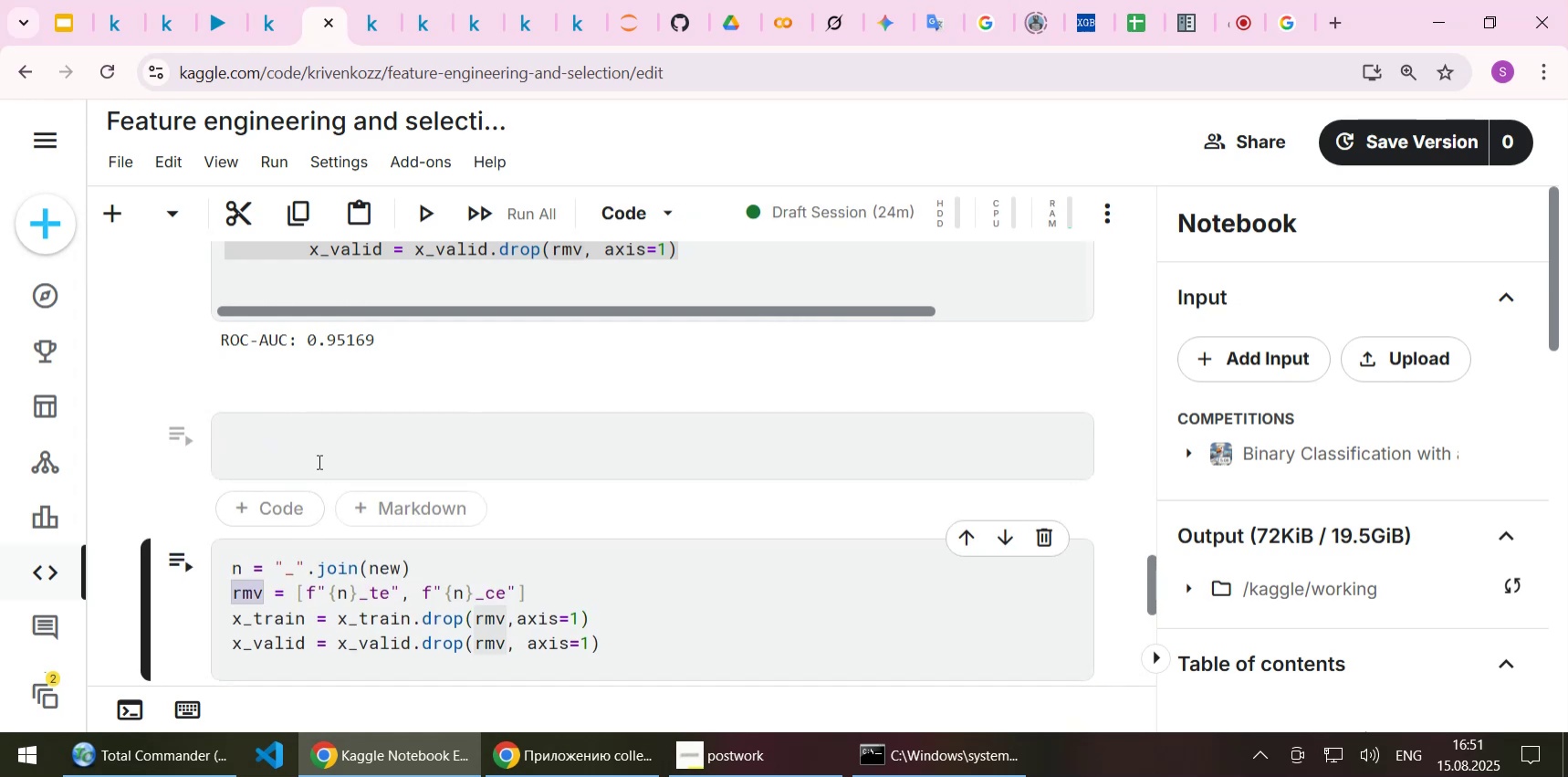 
left_click([318, 461])
 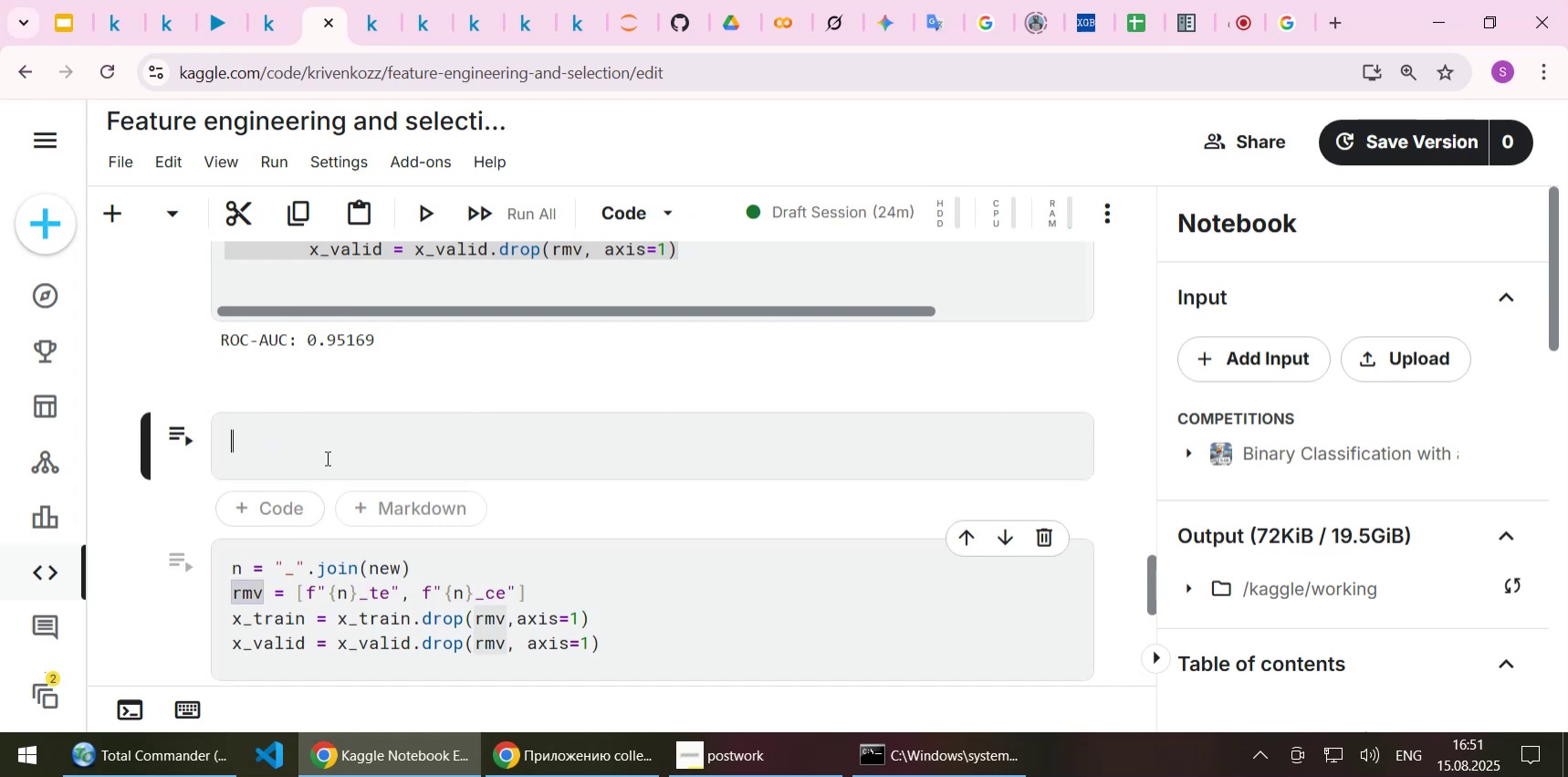 
key(Control+ControlLeft)
 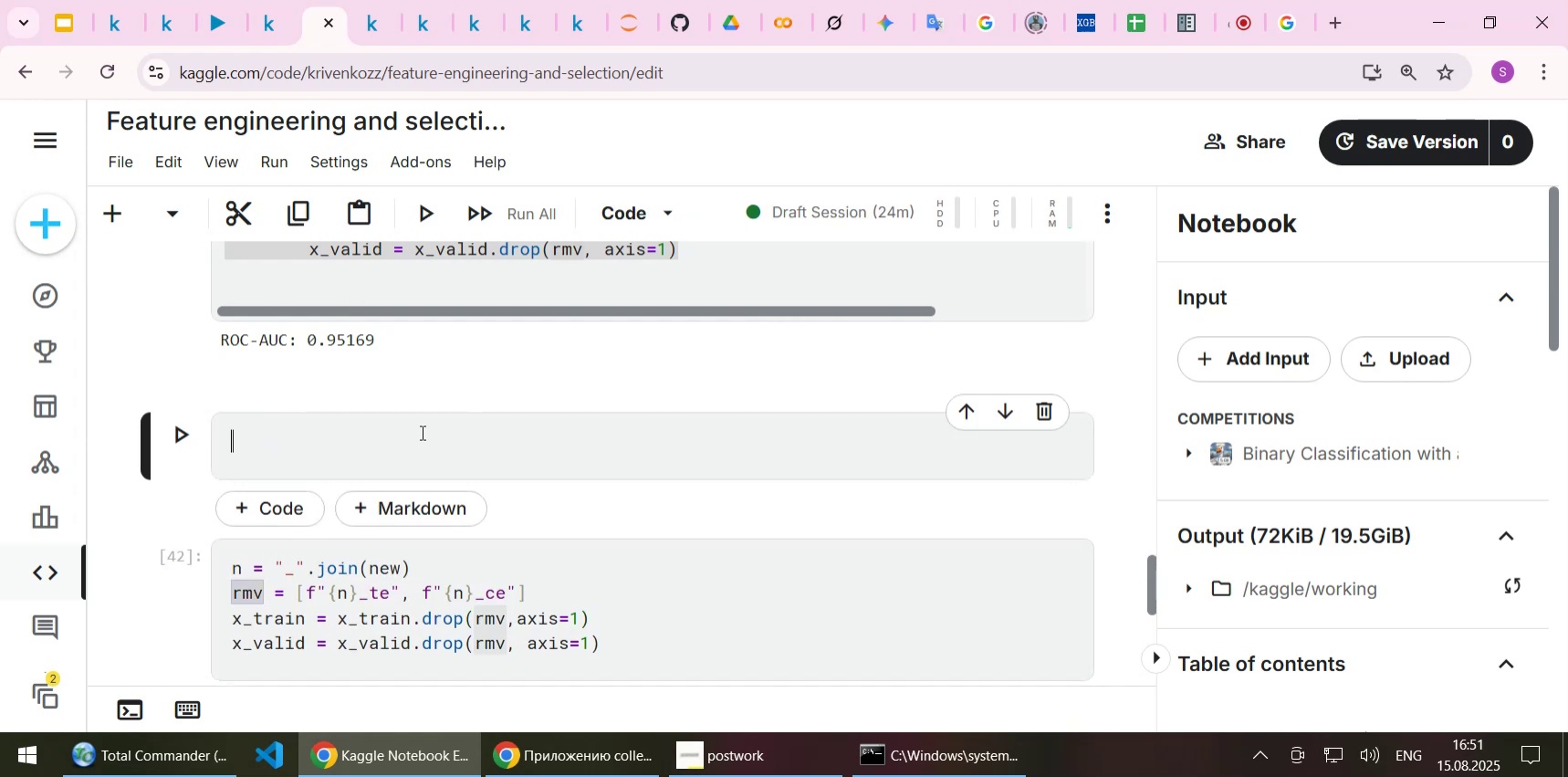 
key(Control+V)
 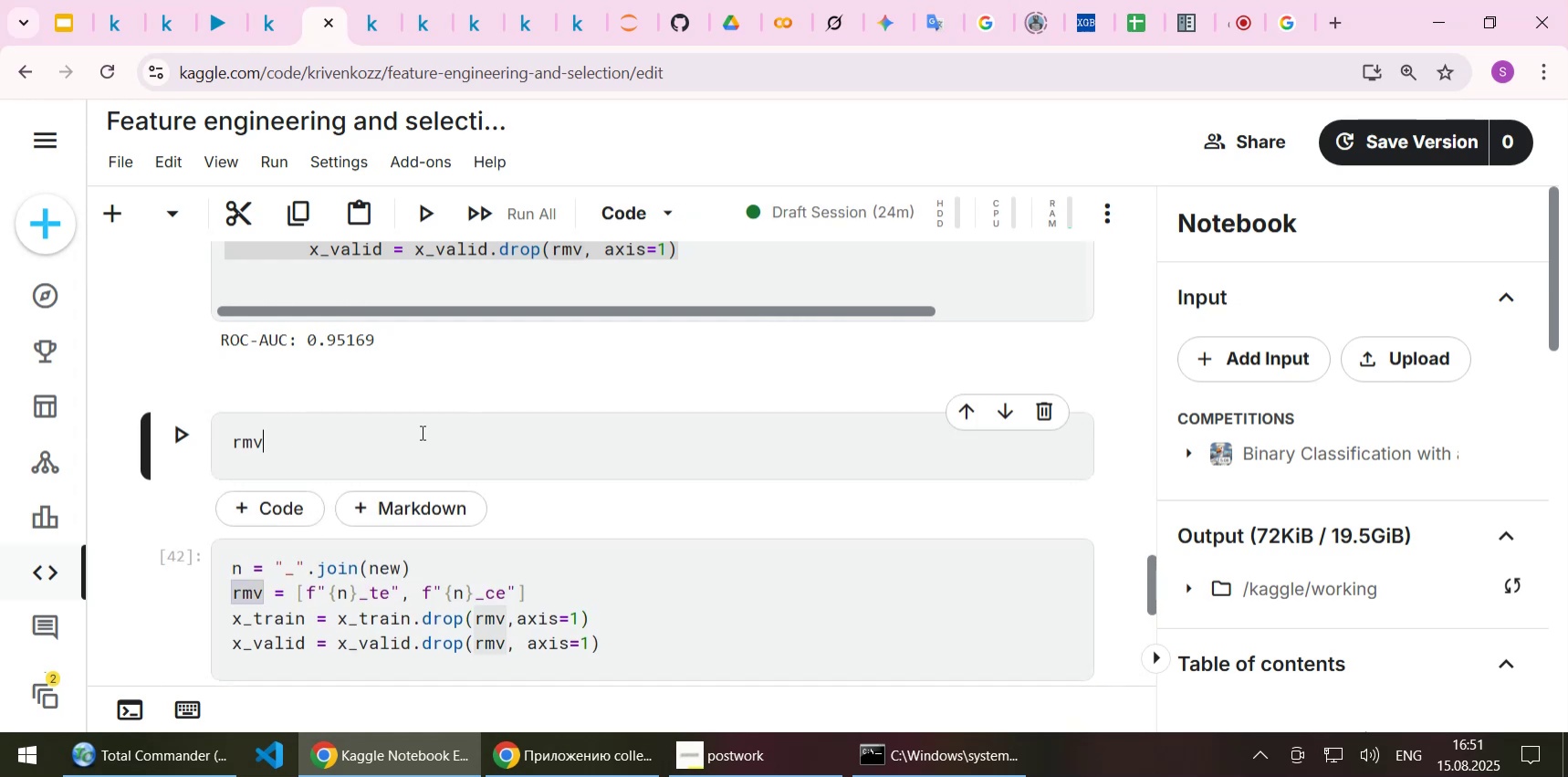 
key(Shift+ShiftLeft)
 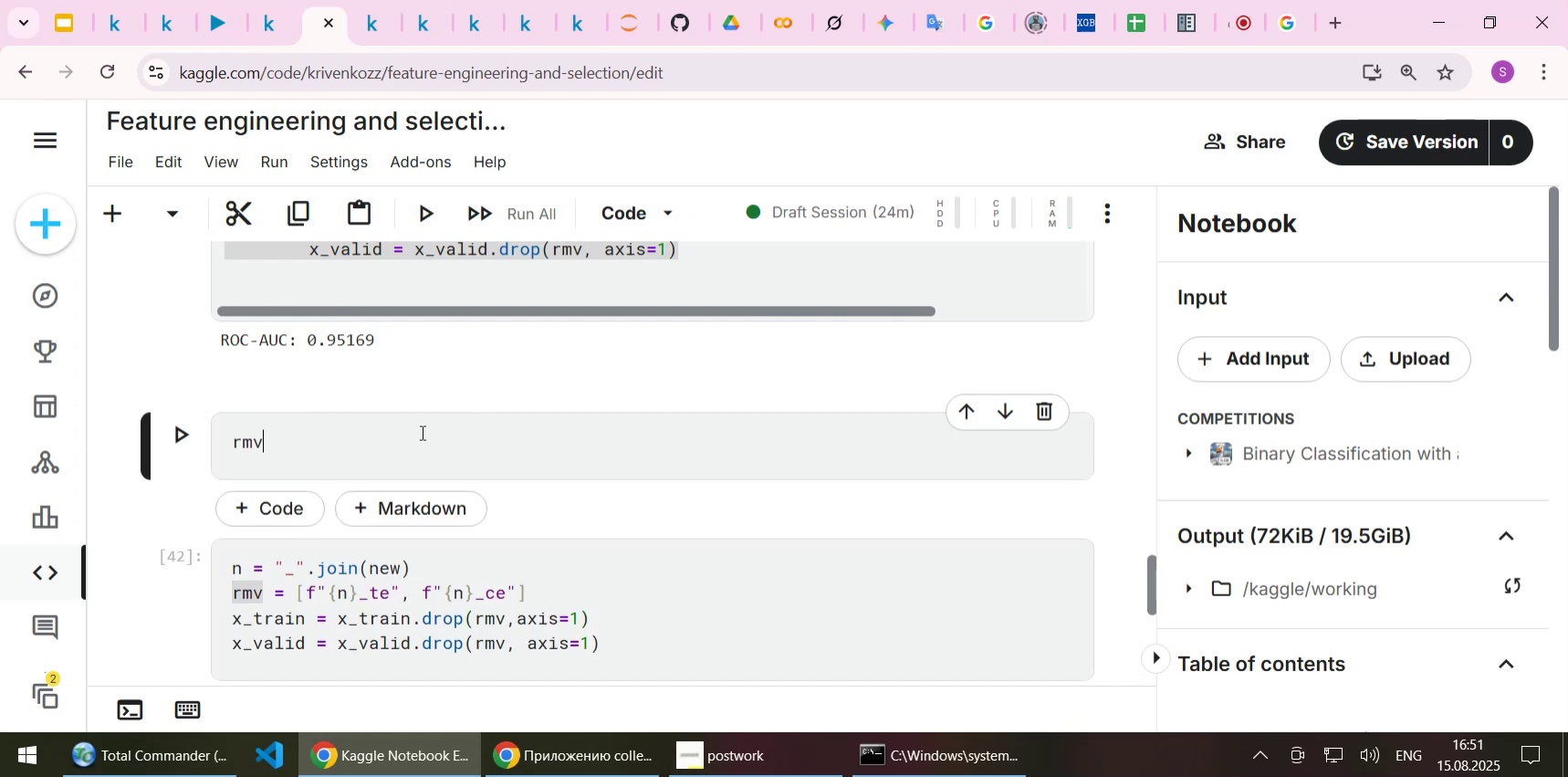 
key(Shift+Enter)
 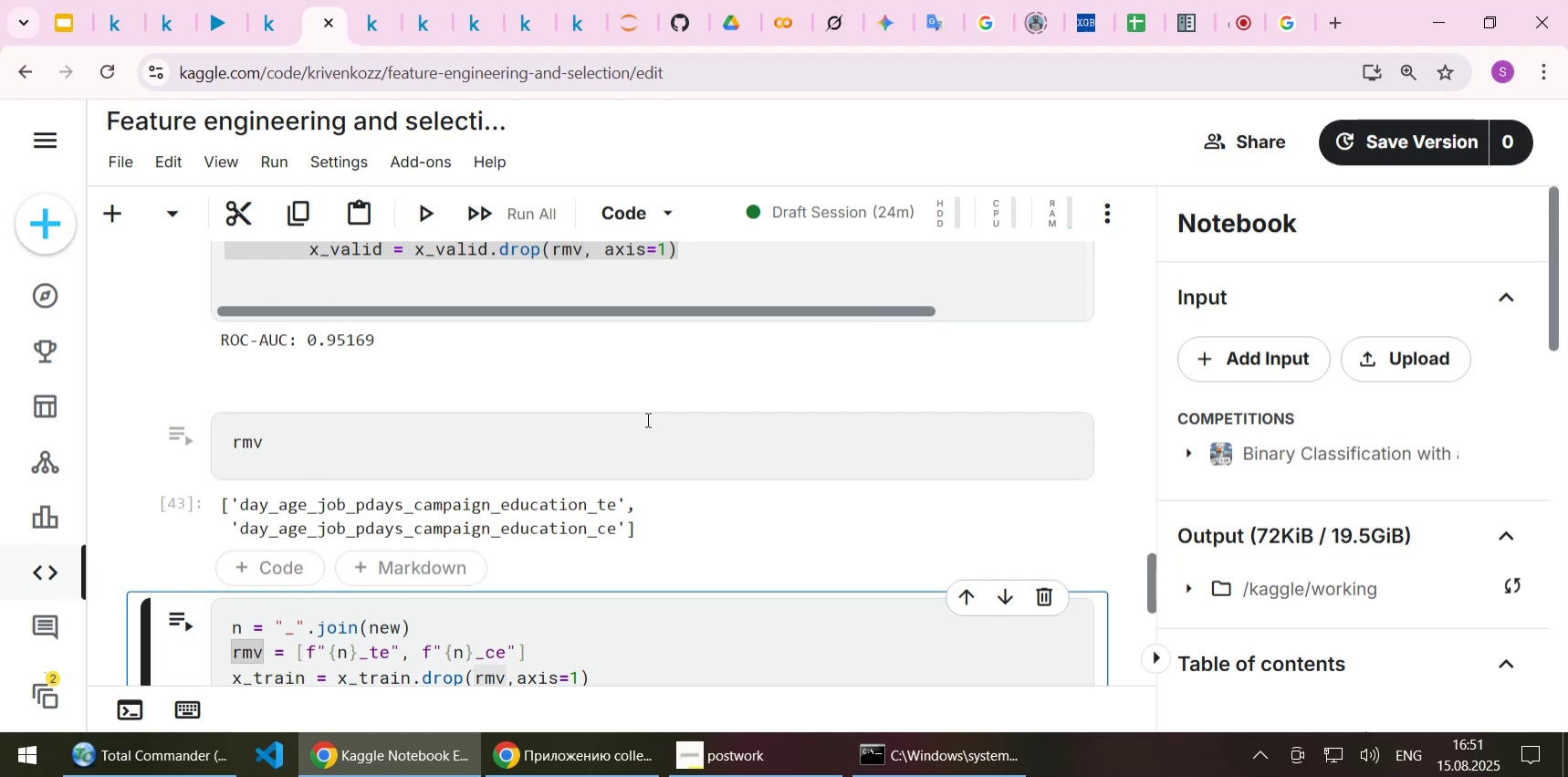 
wait(5.75)
 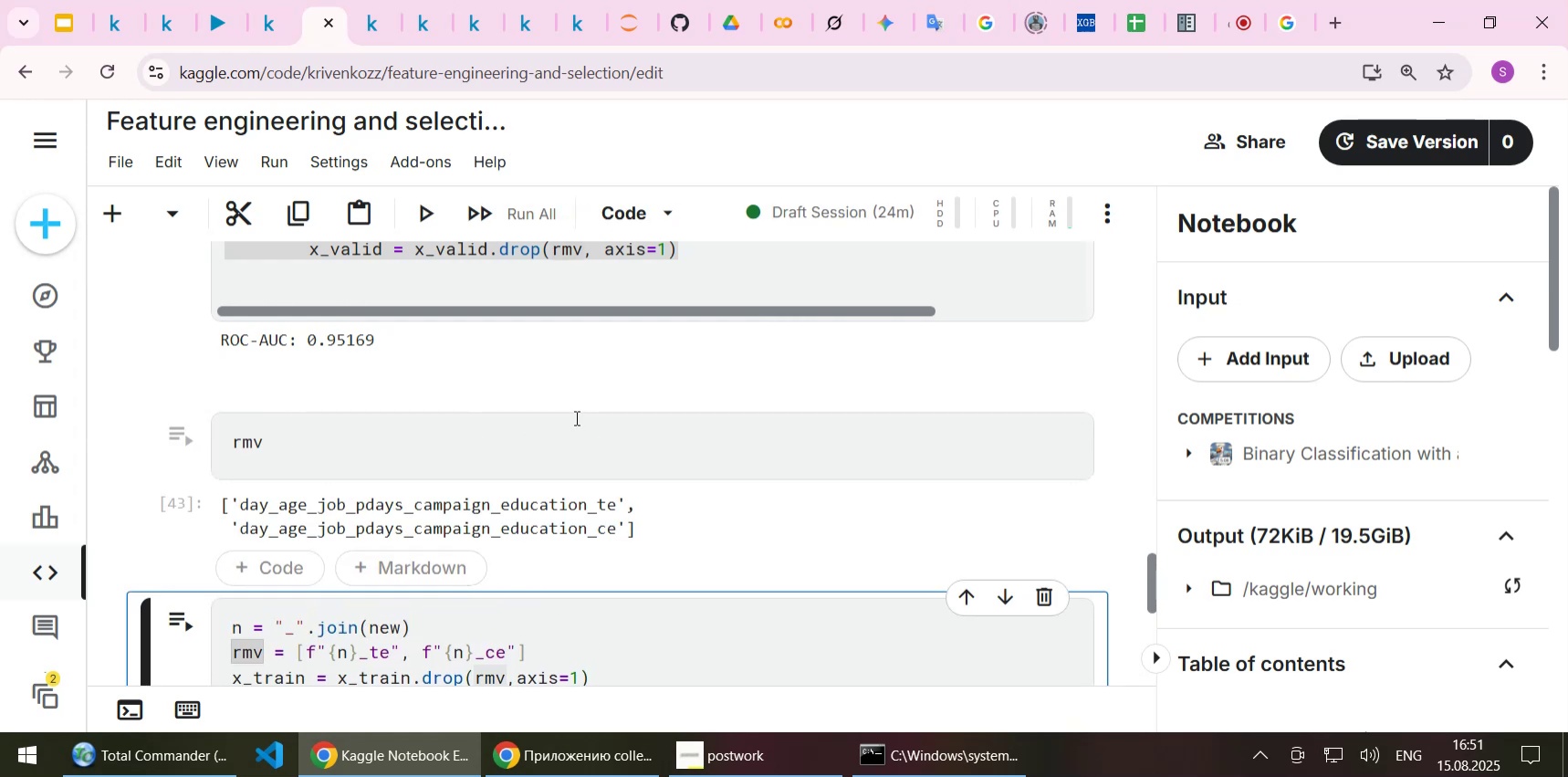 
scroll: coordinate [646, 420], scroll_direction: down, amount: 14.0
 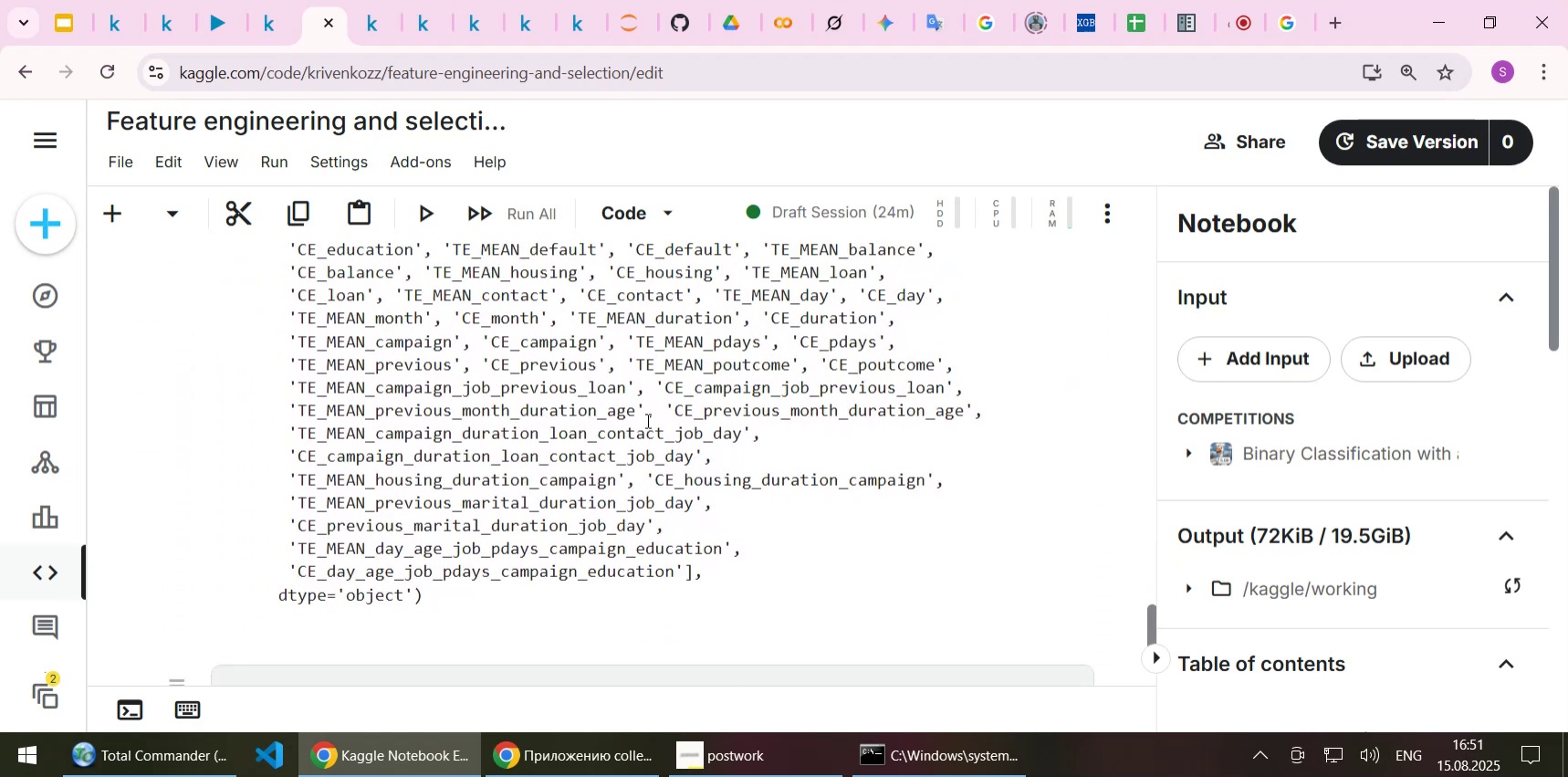 
wait(9.58)
 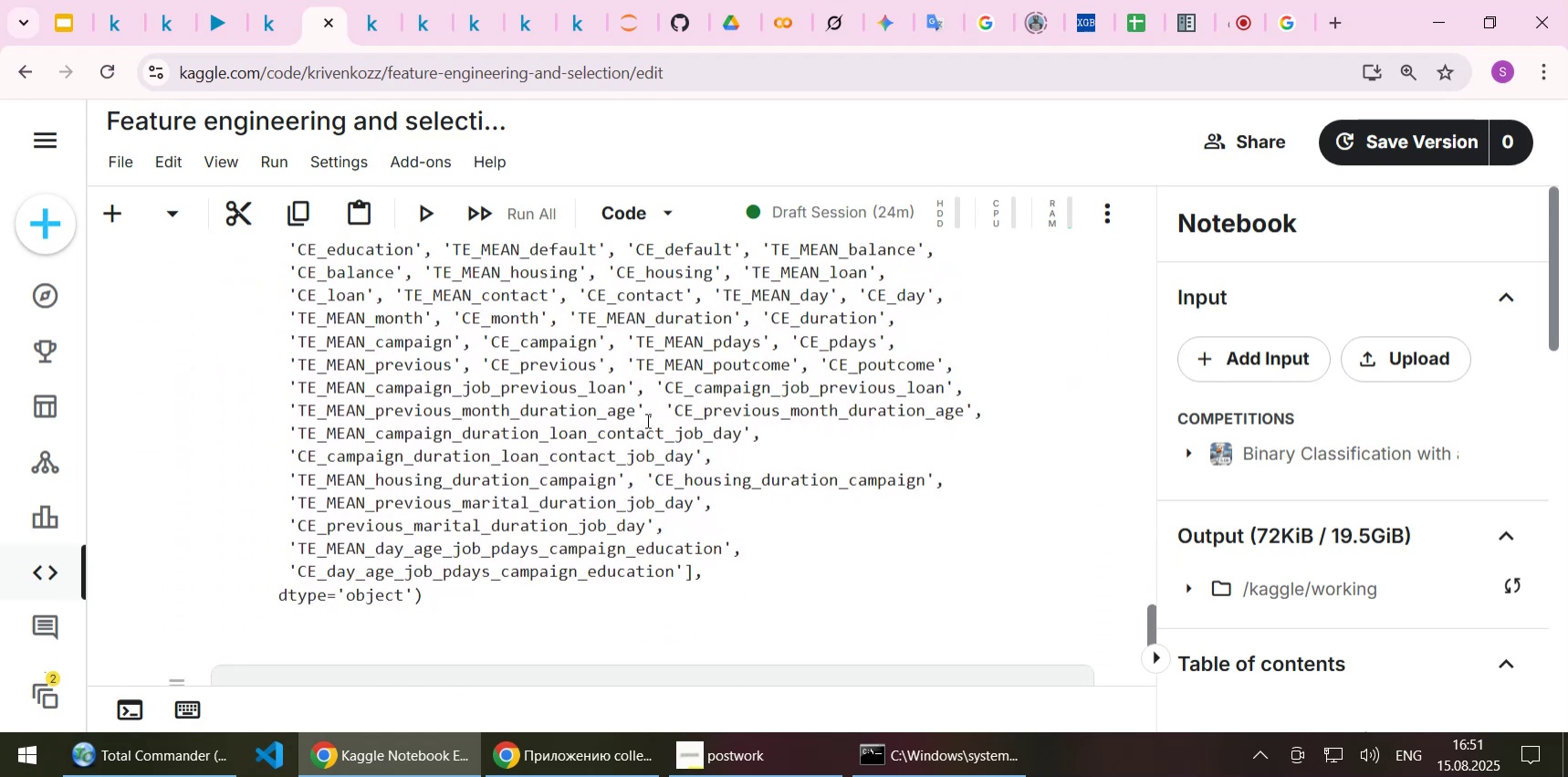 
scroll: coordinate [733, 479], scroll_direction: up, amount: 11.0
 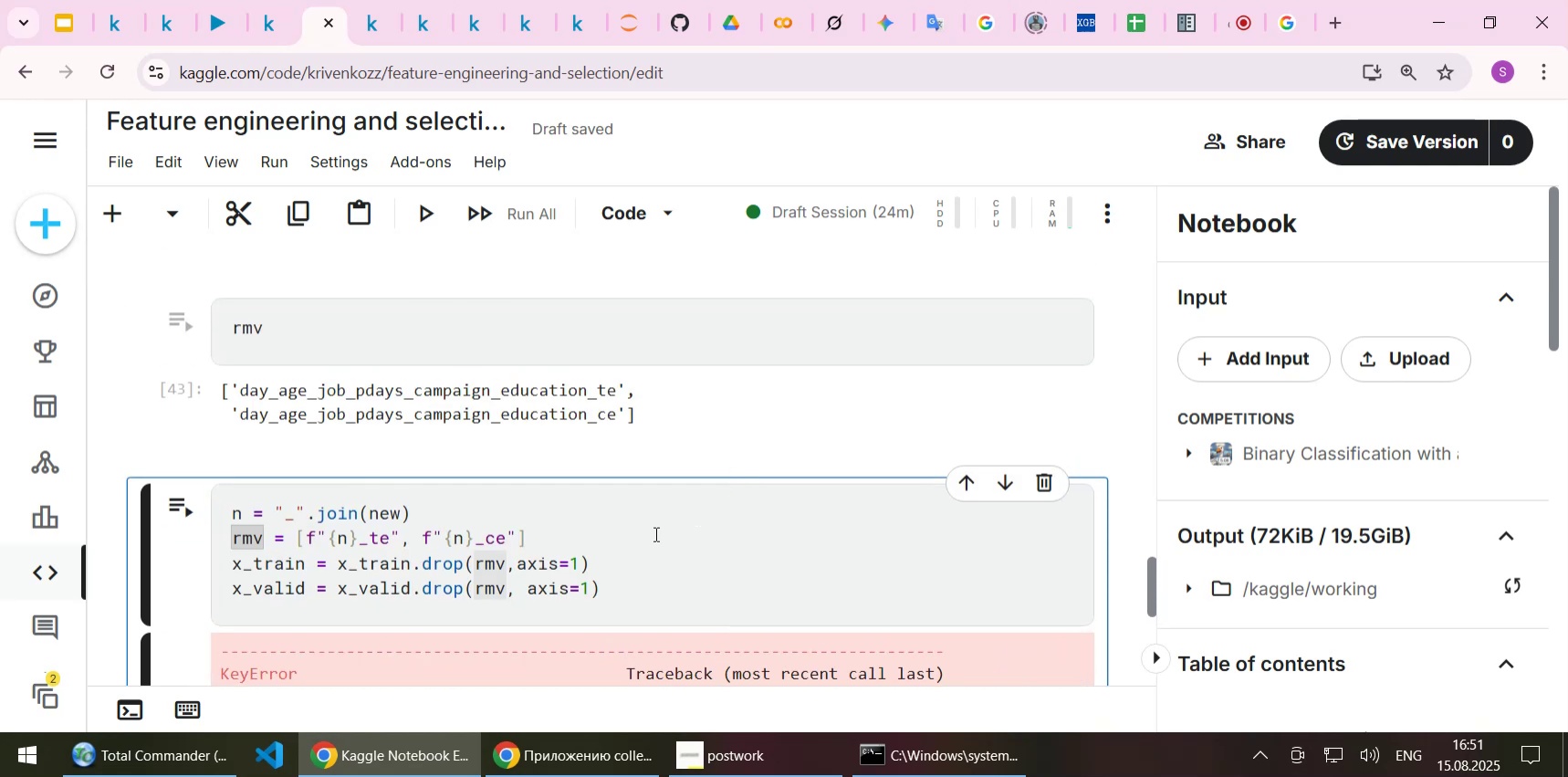 
left_click([625, 536])
 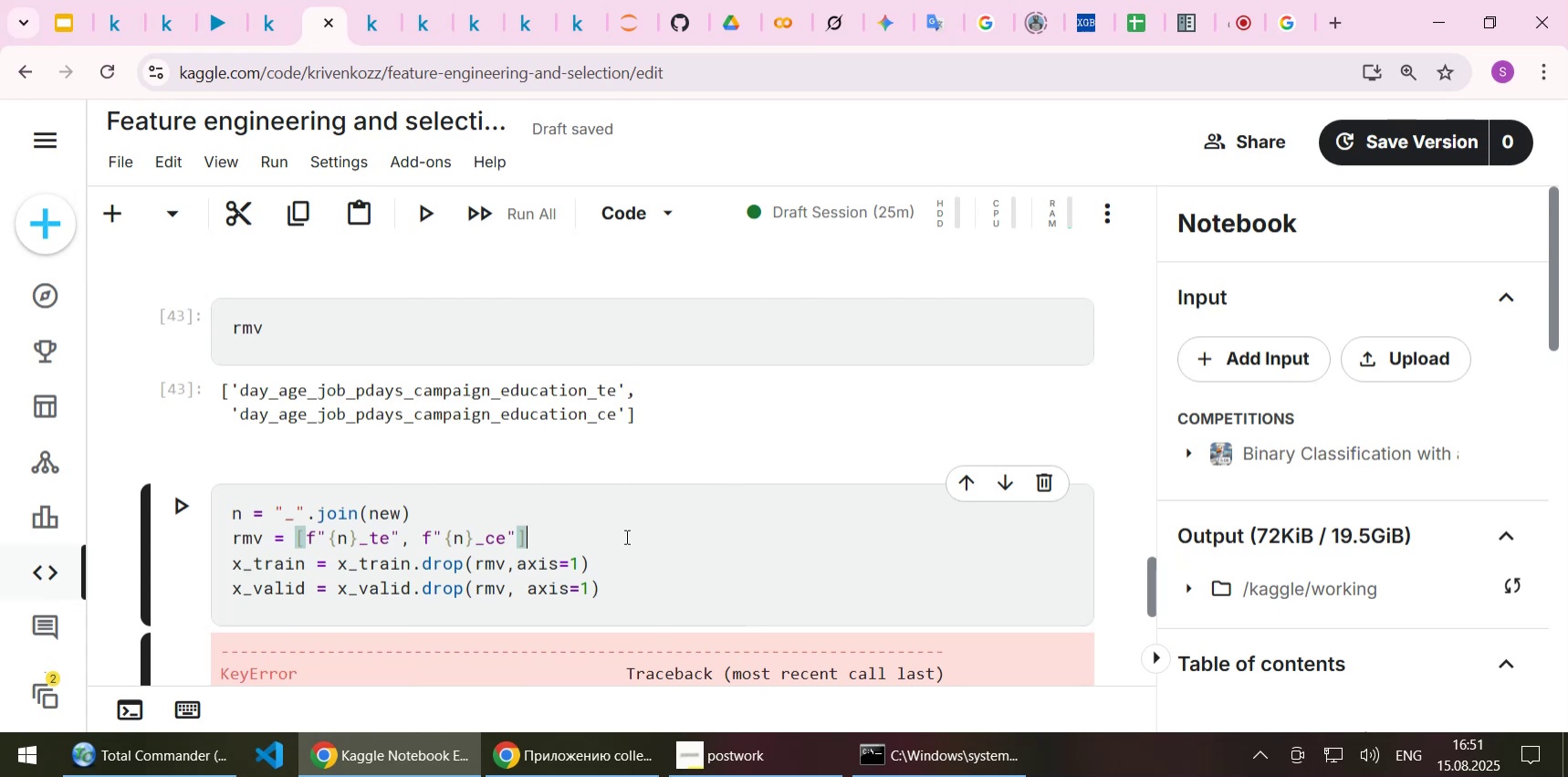 
wait(5.04)
 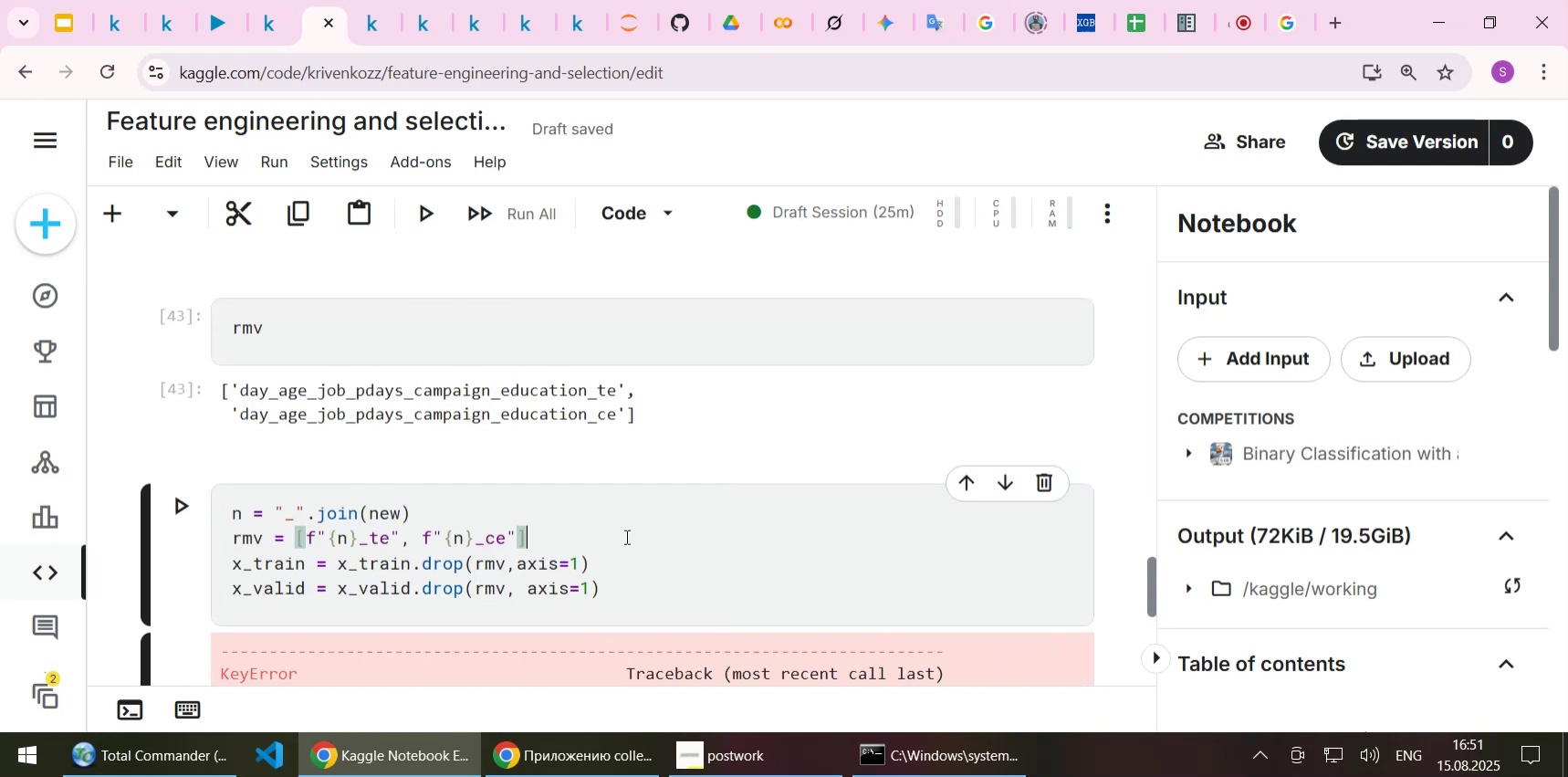 
left_click([329, 538])
 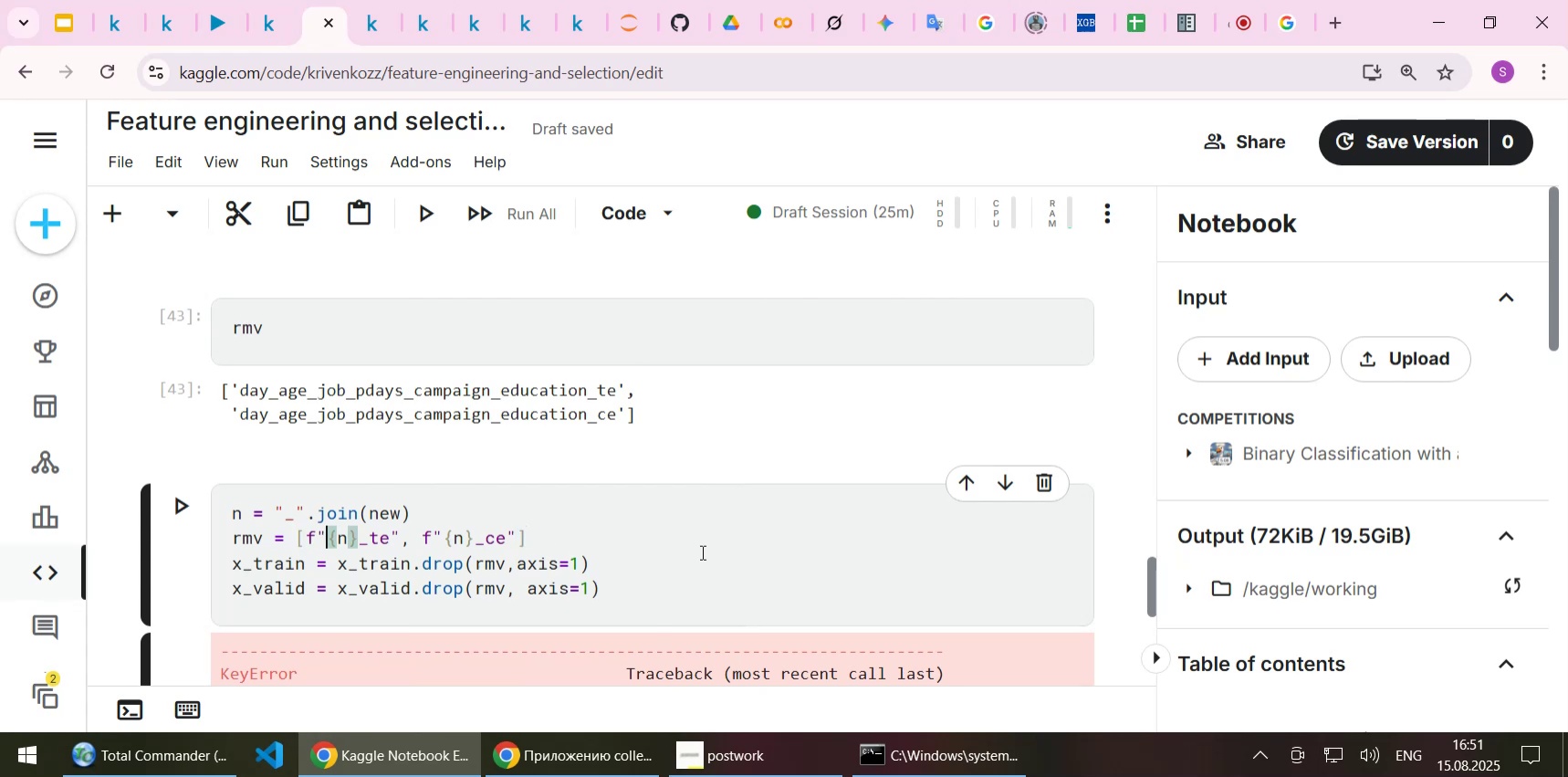 
scroll: coordinate [571, 550], scroll_direction: down, amount: 13.0
 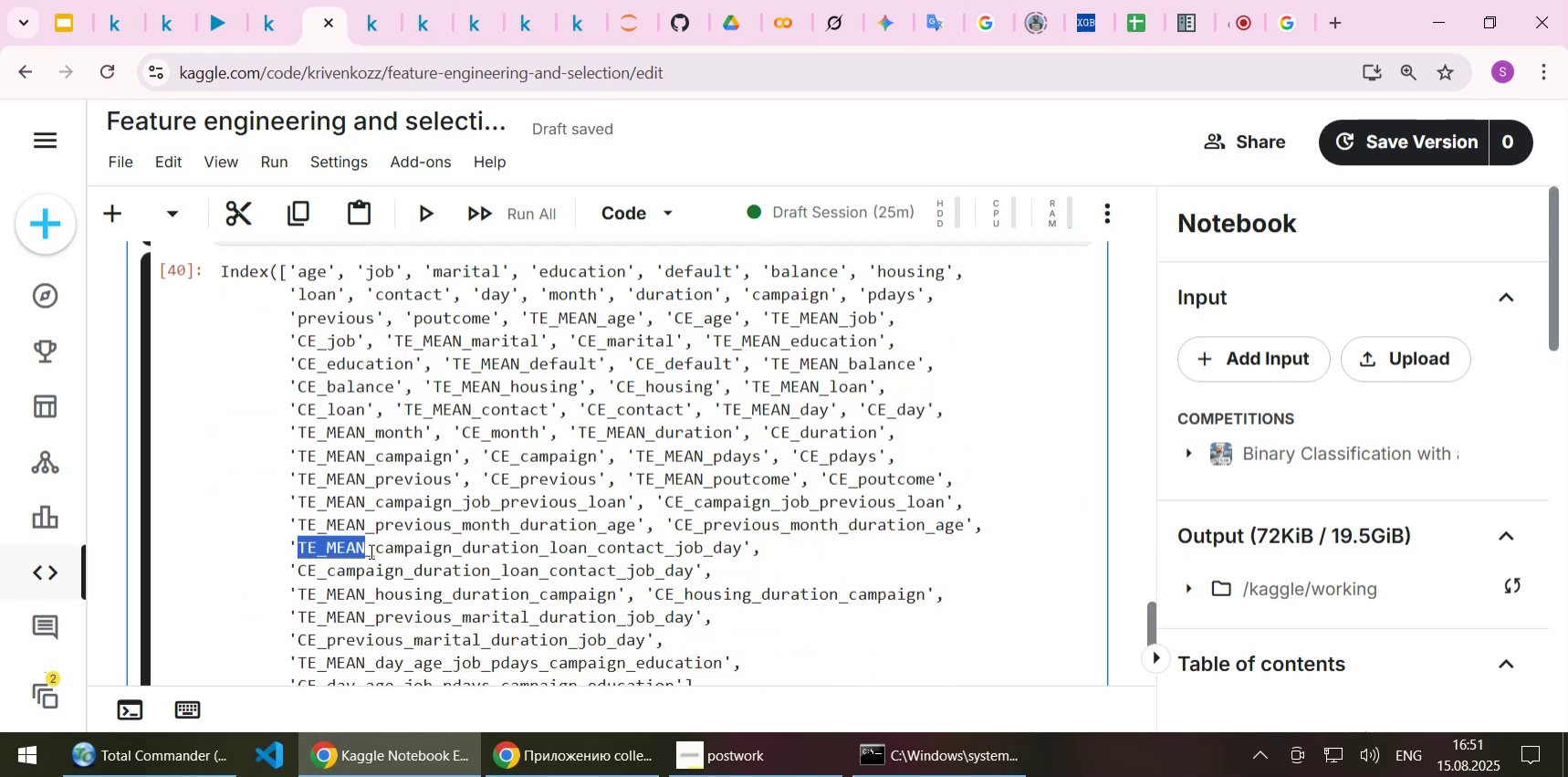 
key(Control+C)
 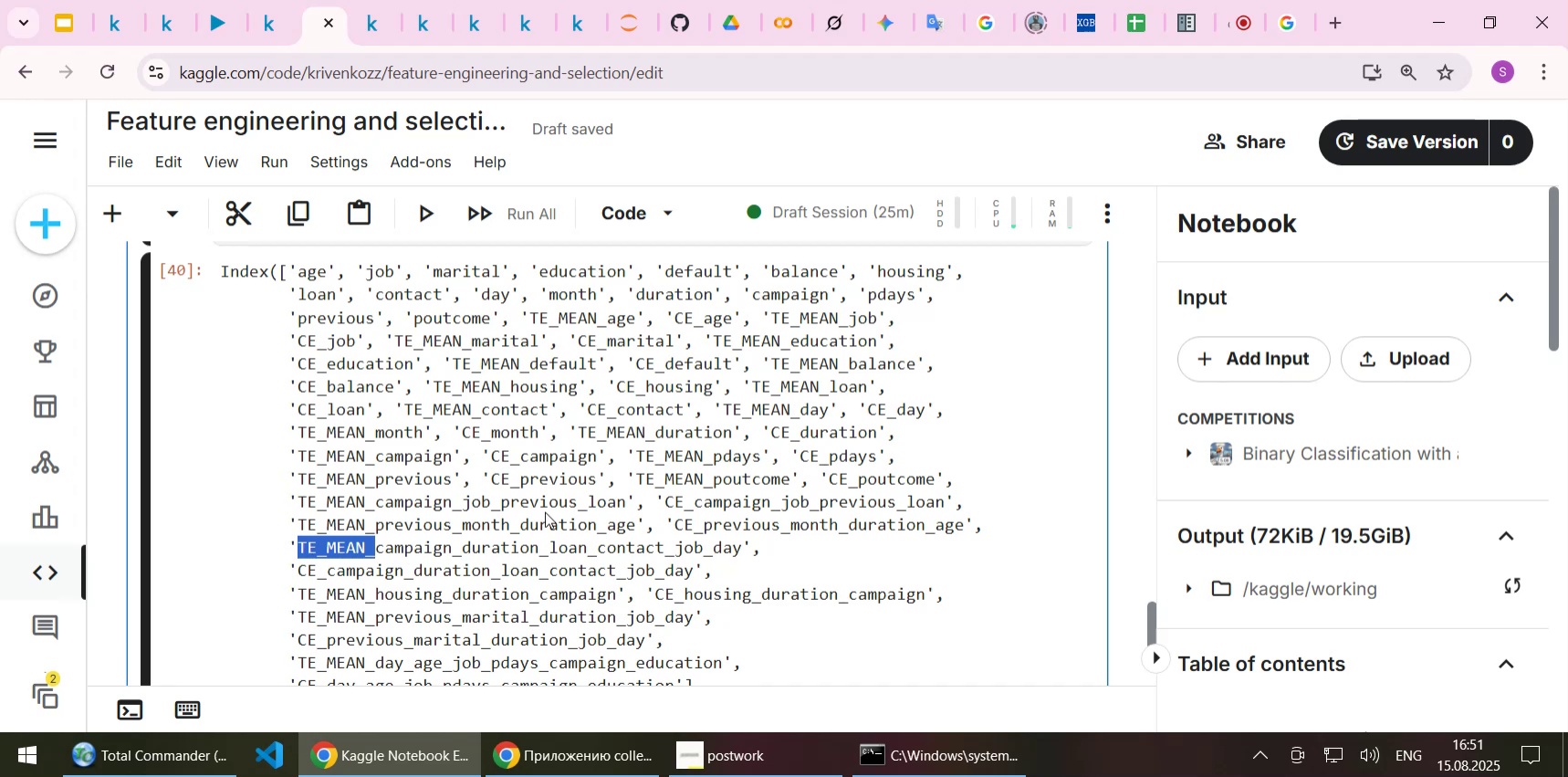 
scroll: coordinate [545, 511], scroll_direction: up, amount: 13.0
 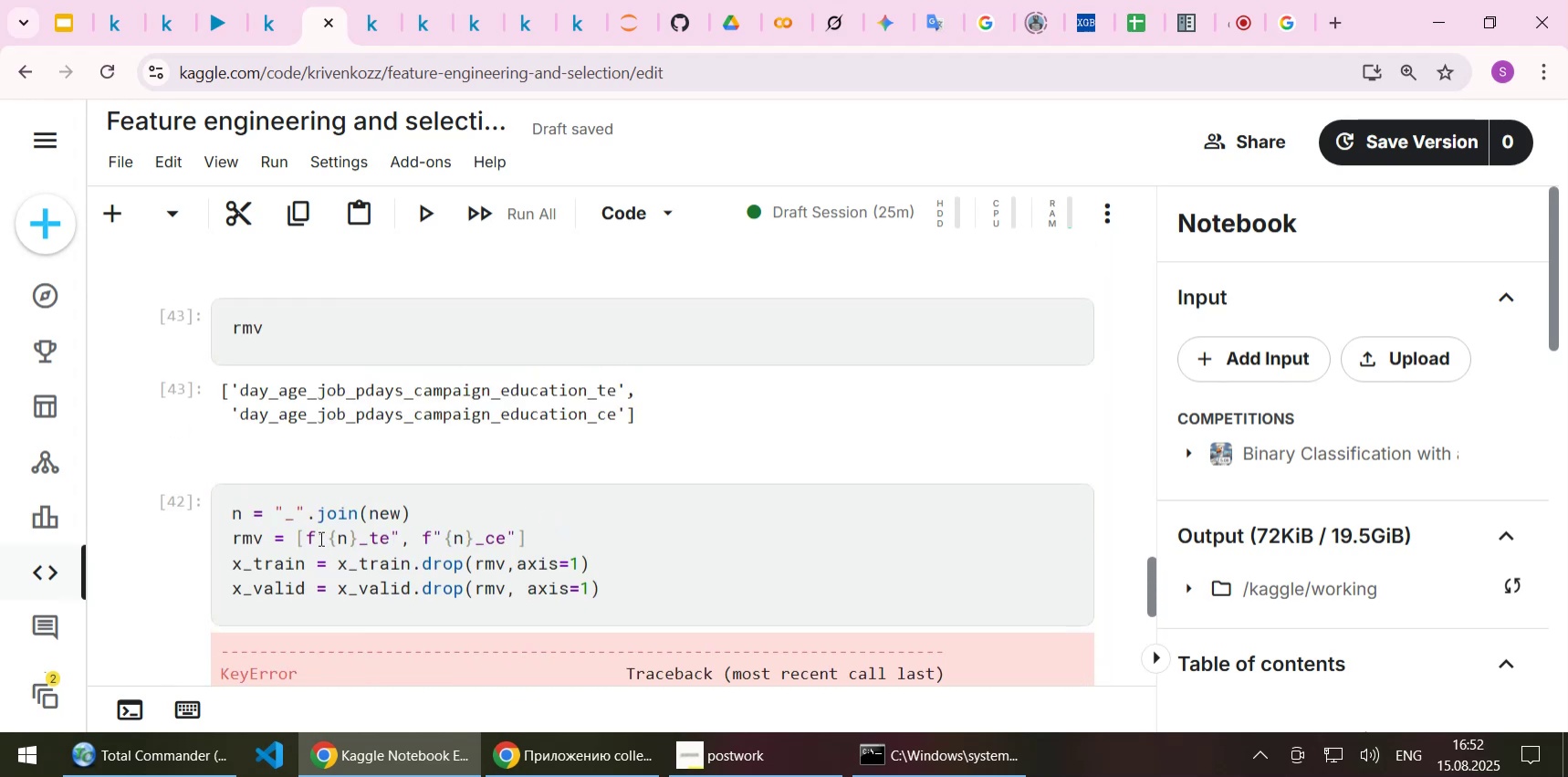 
left_click([324, 534])
 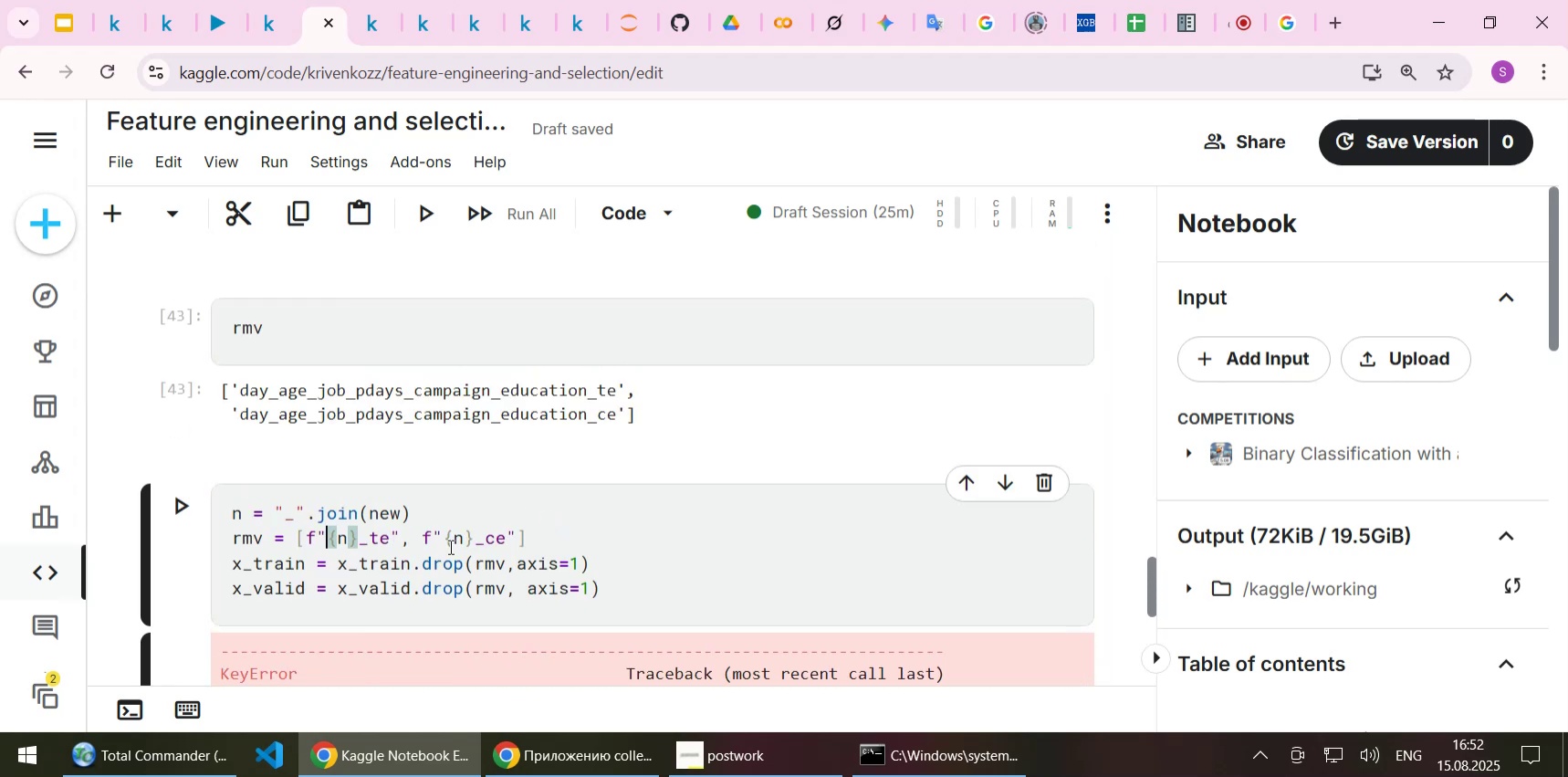 
key(Control+V)
 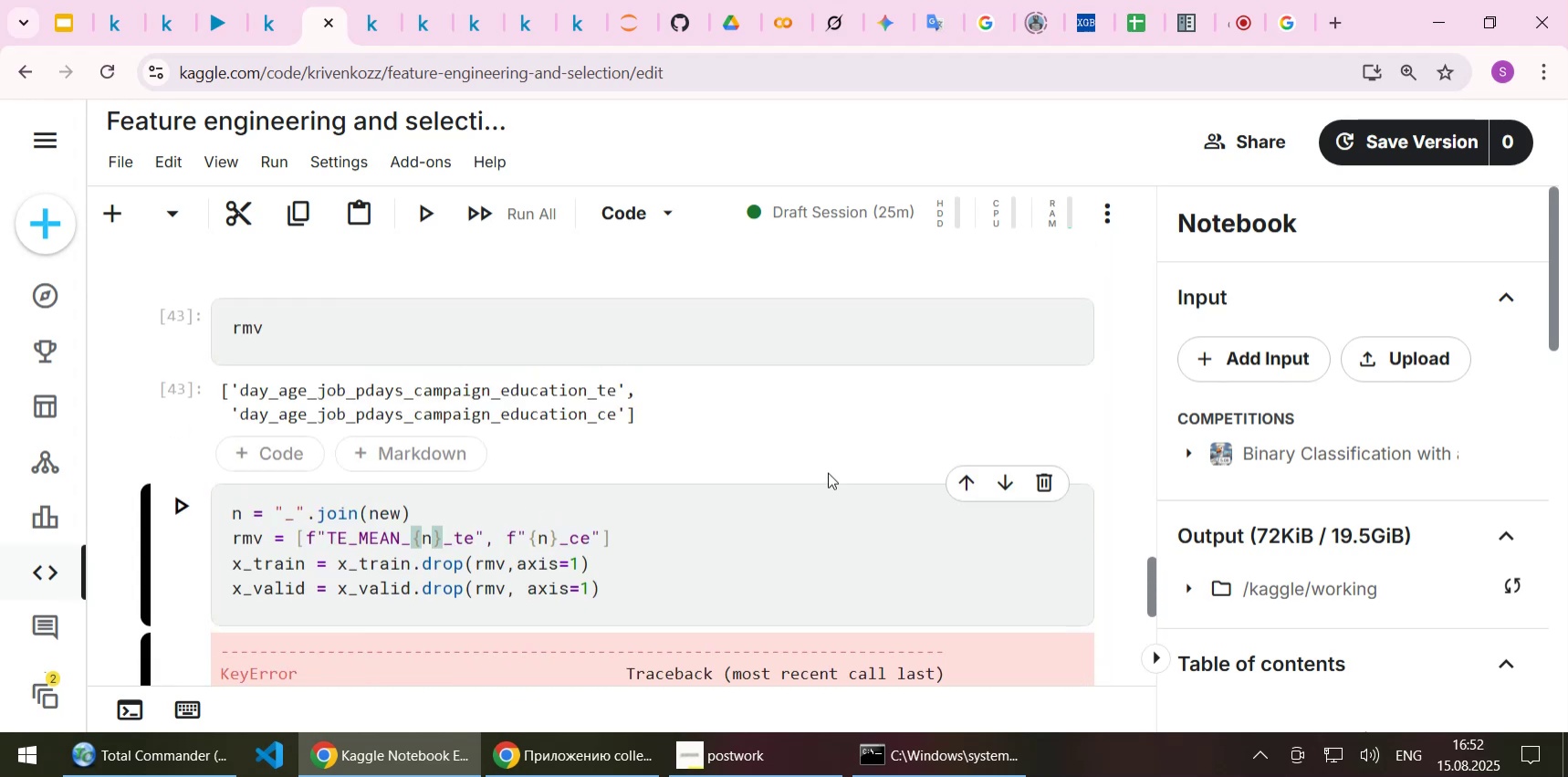 
key(ArrowRight)
 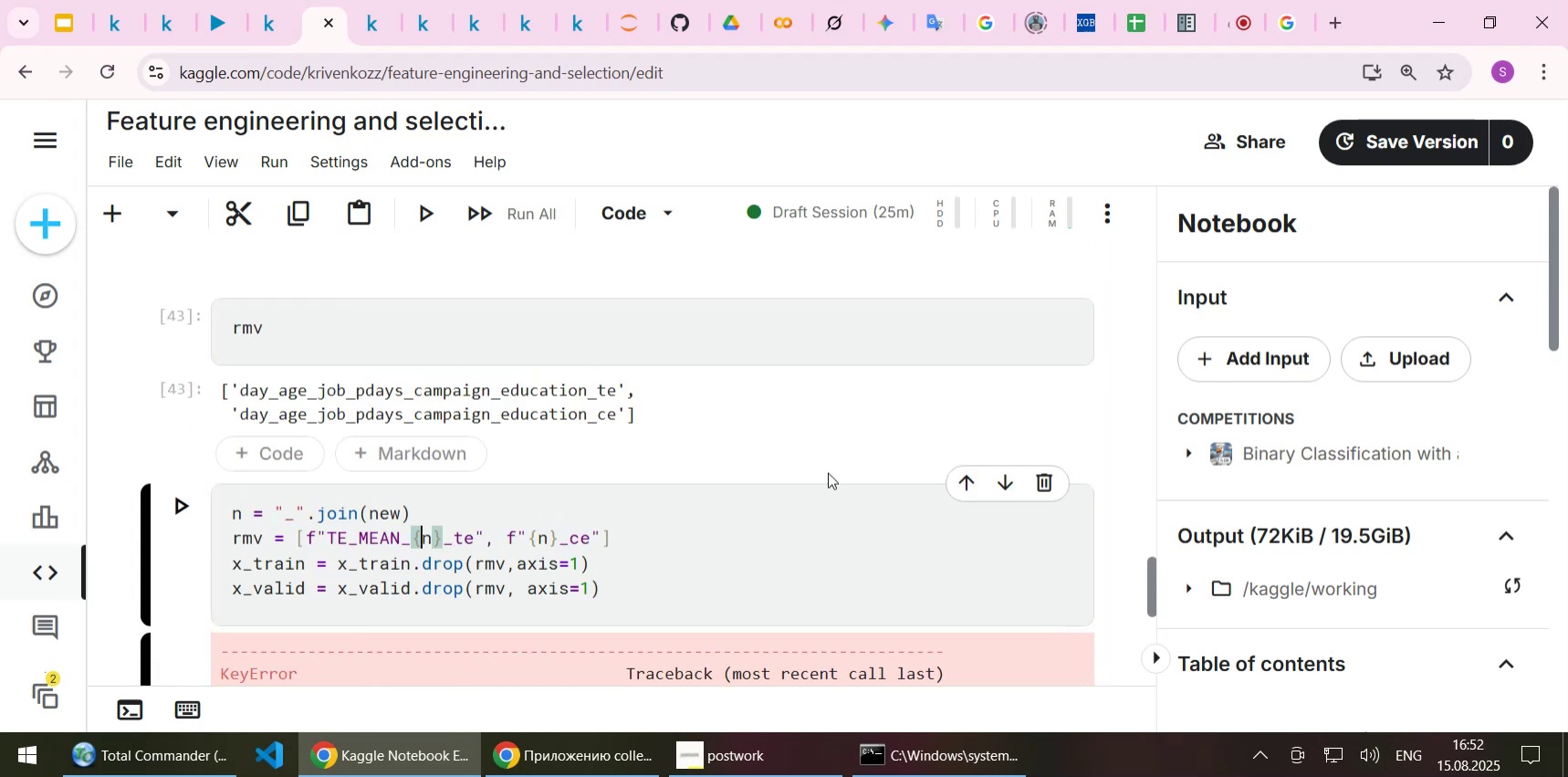 
key(ArrowRight)
 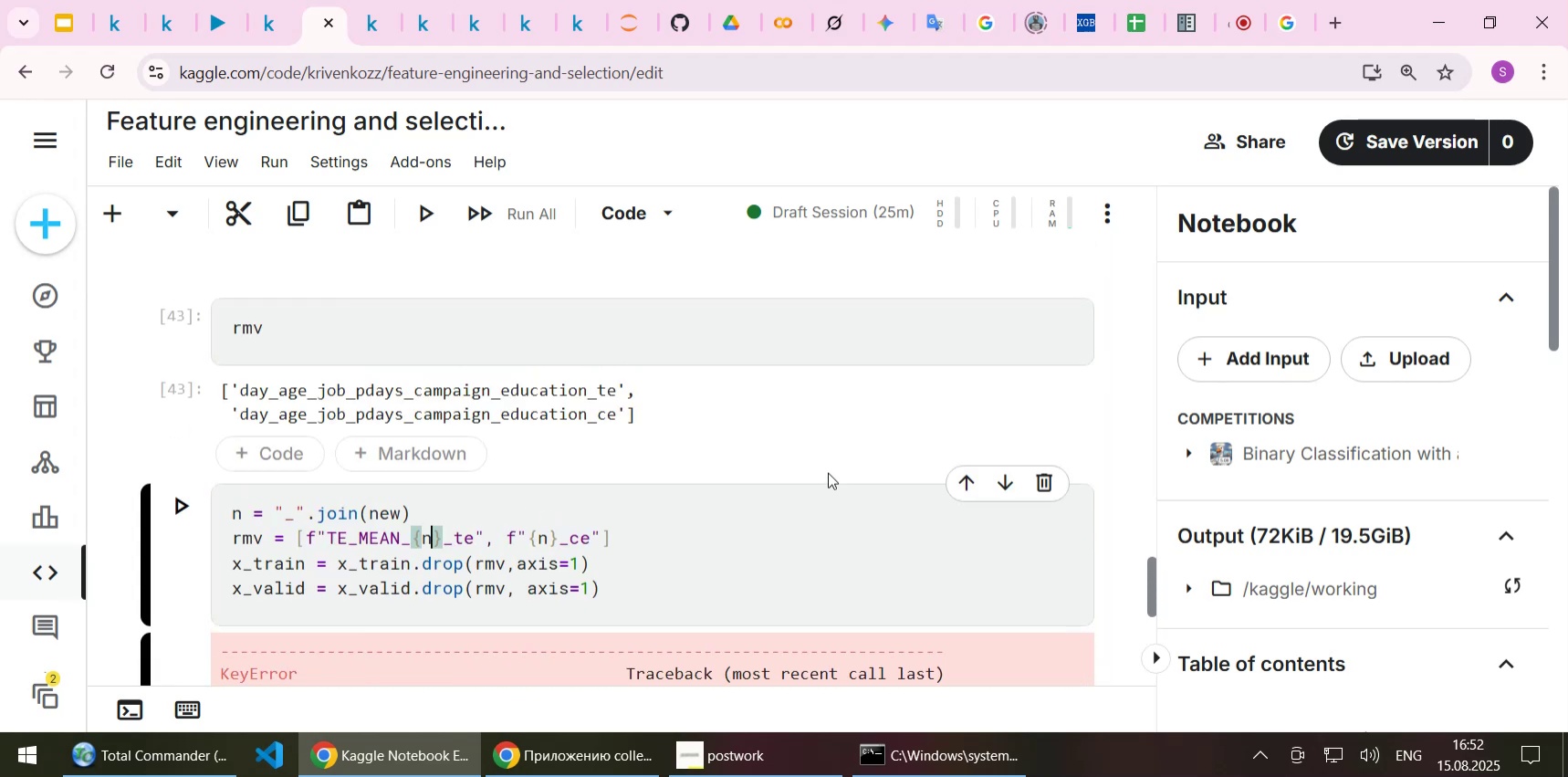 
key(ArrowRight)
 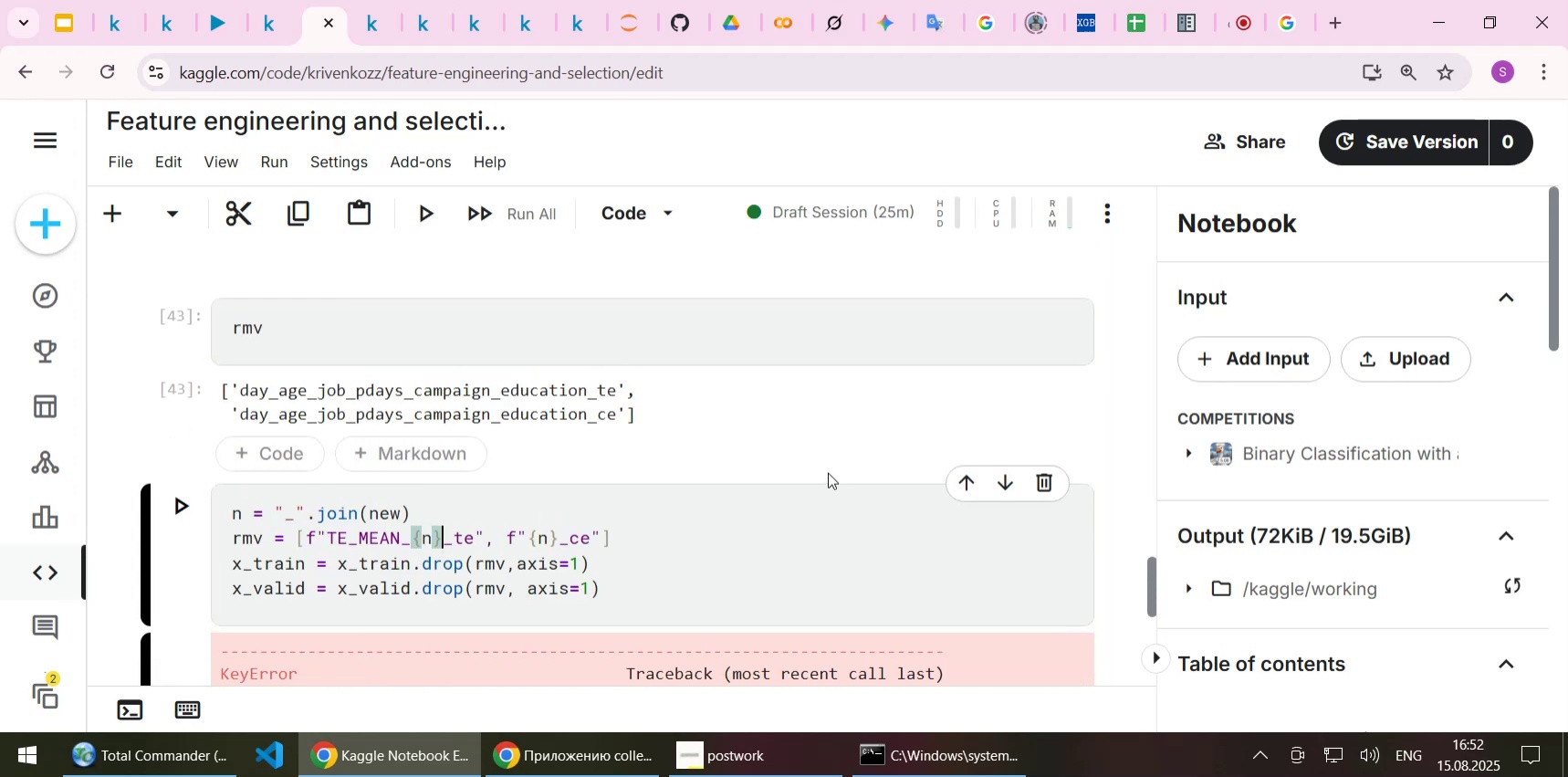 
key(Delete)
 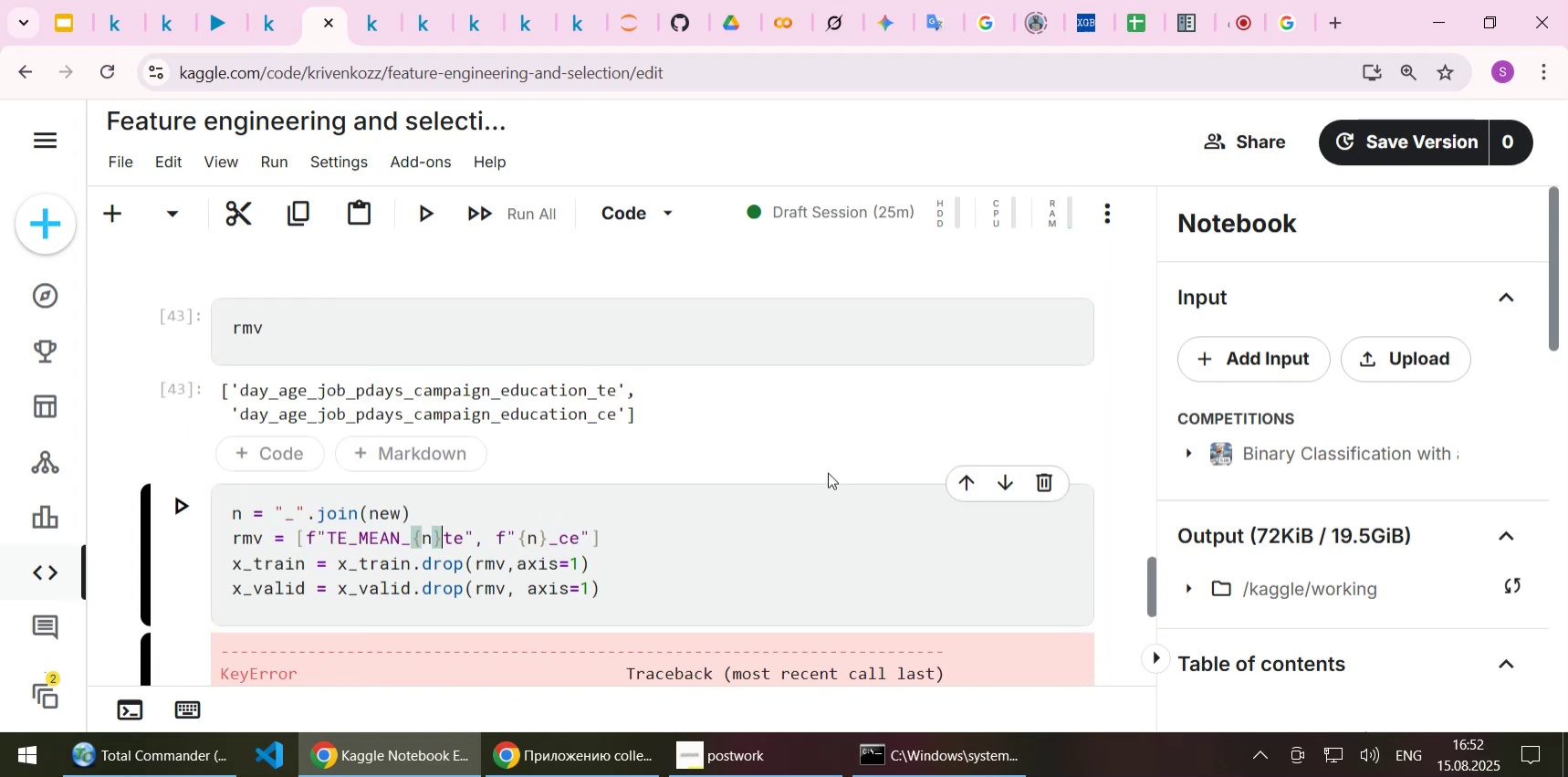 
key(Delete)
 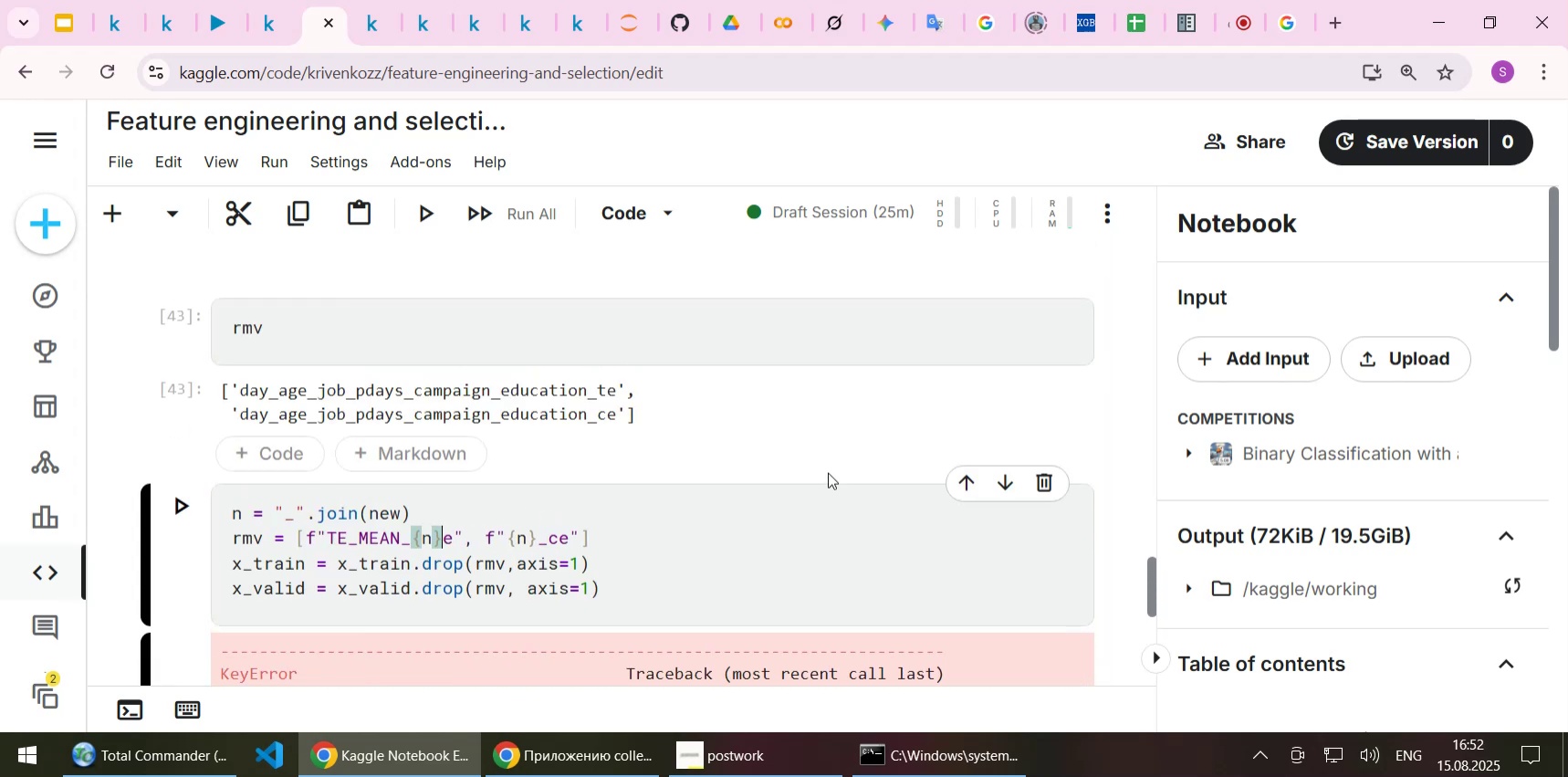 
key(Delete)
 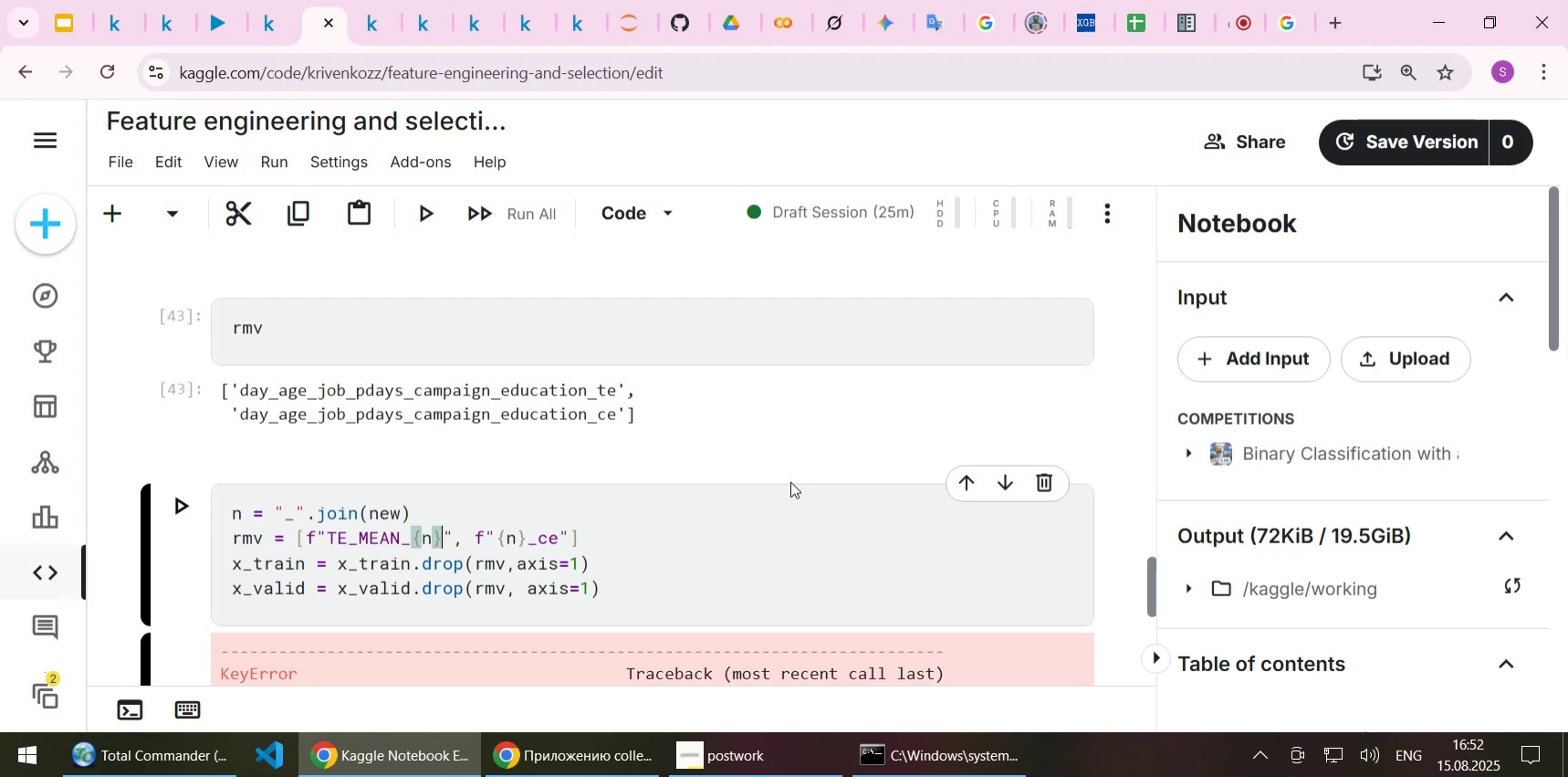 
wait(10.02)
 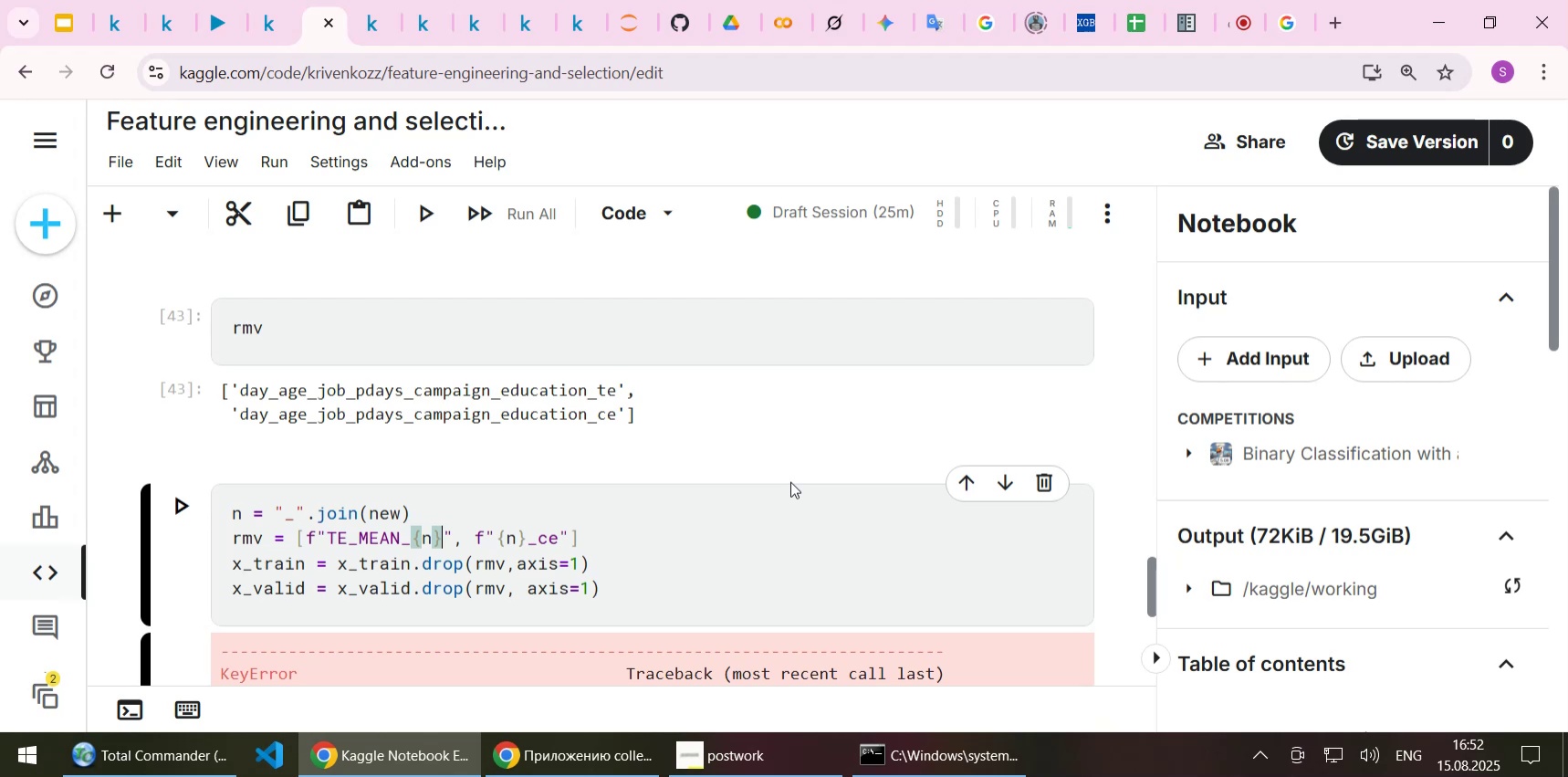 
scroll: coordinate [559, 536], scroll_direction: down, amount: 12.0
 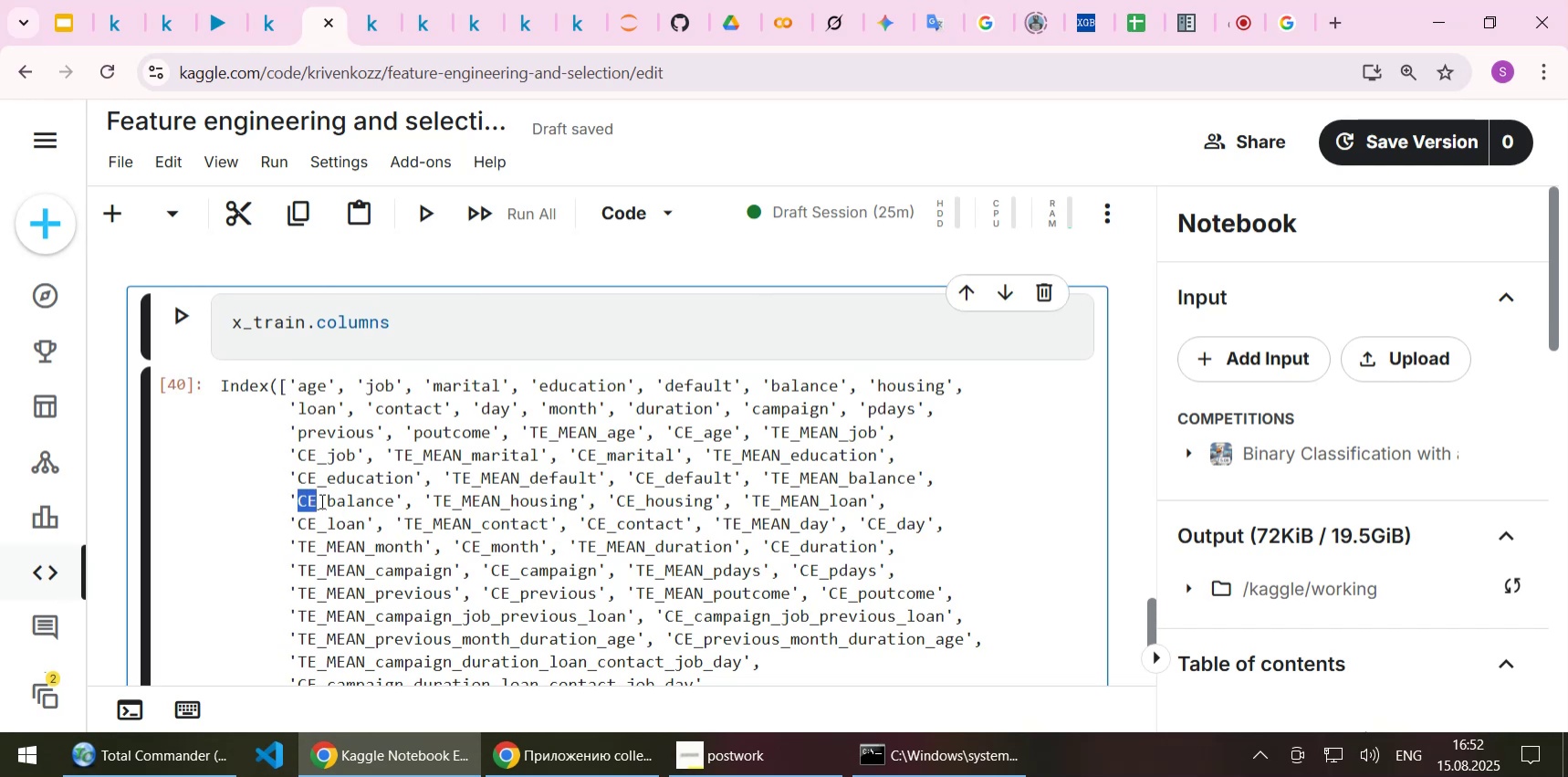 
key(Control+C)
 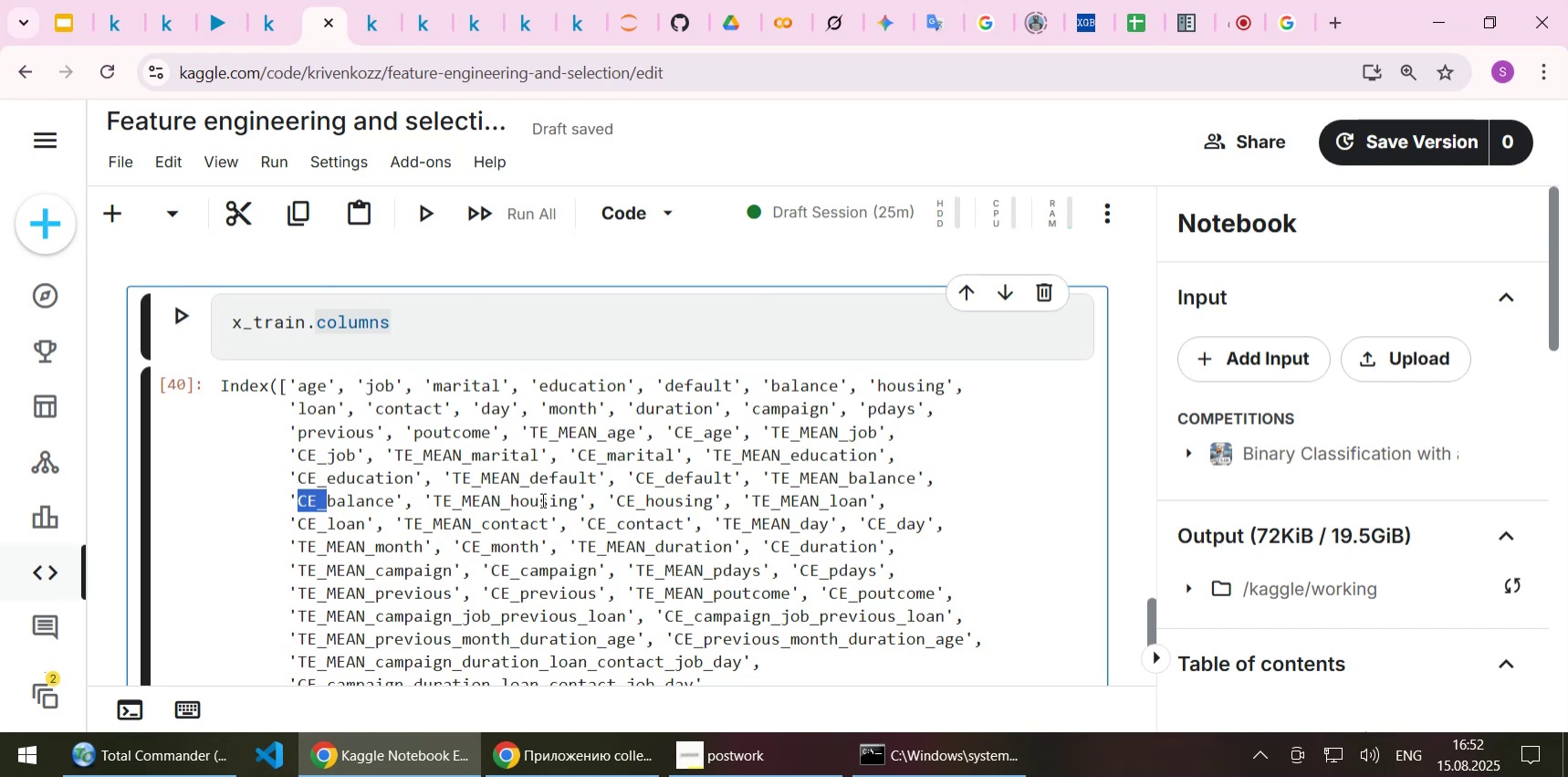 
scroll: coordinate [541, 499], scroll_direction: up, amount: 5.0
 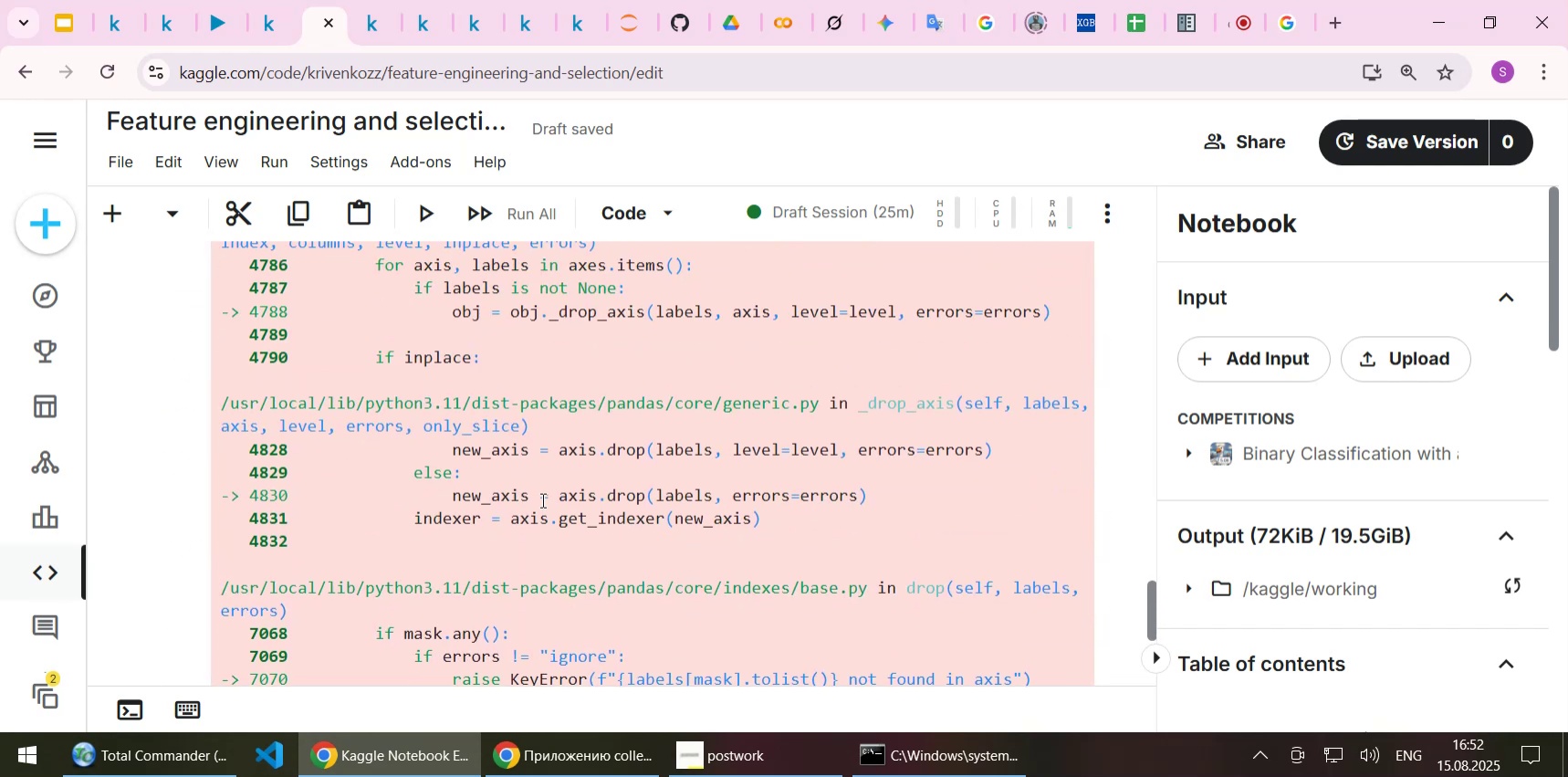 
wait(5.85)
 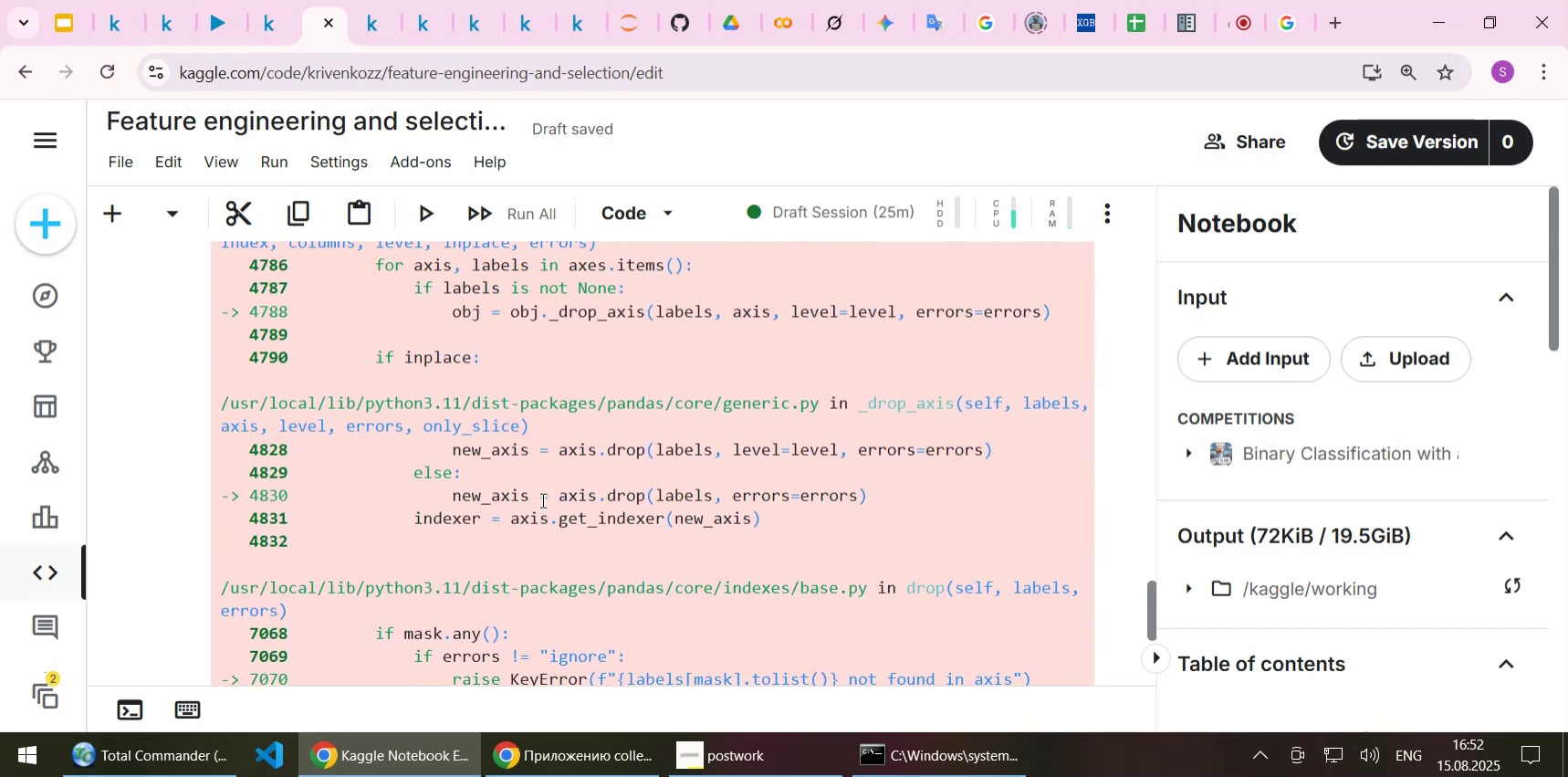 
scroll: coordinate [537, 488], scroll_direction: up, amount: 6.0
 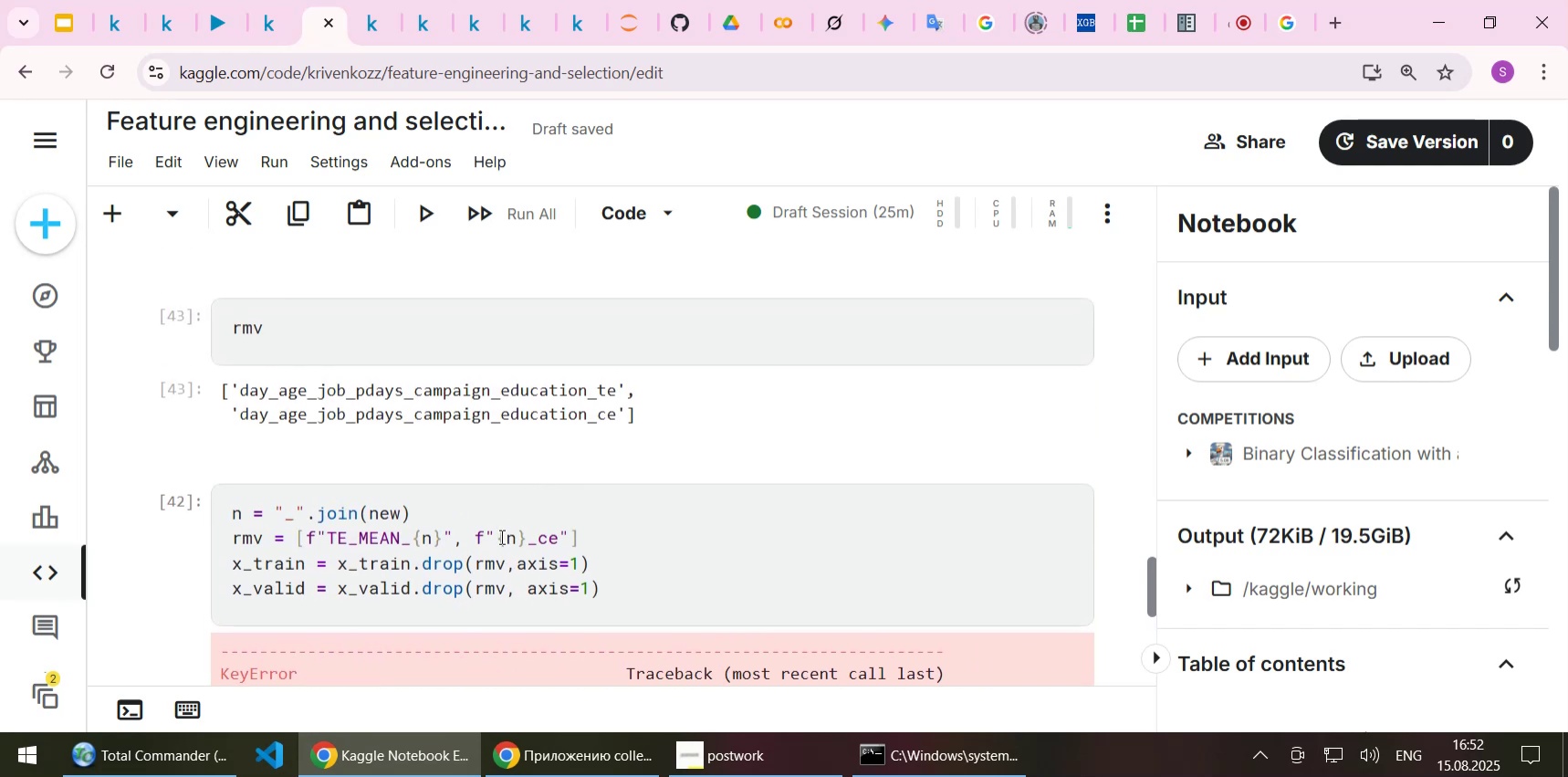 
left_click([499, 536])
 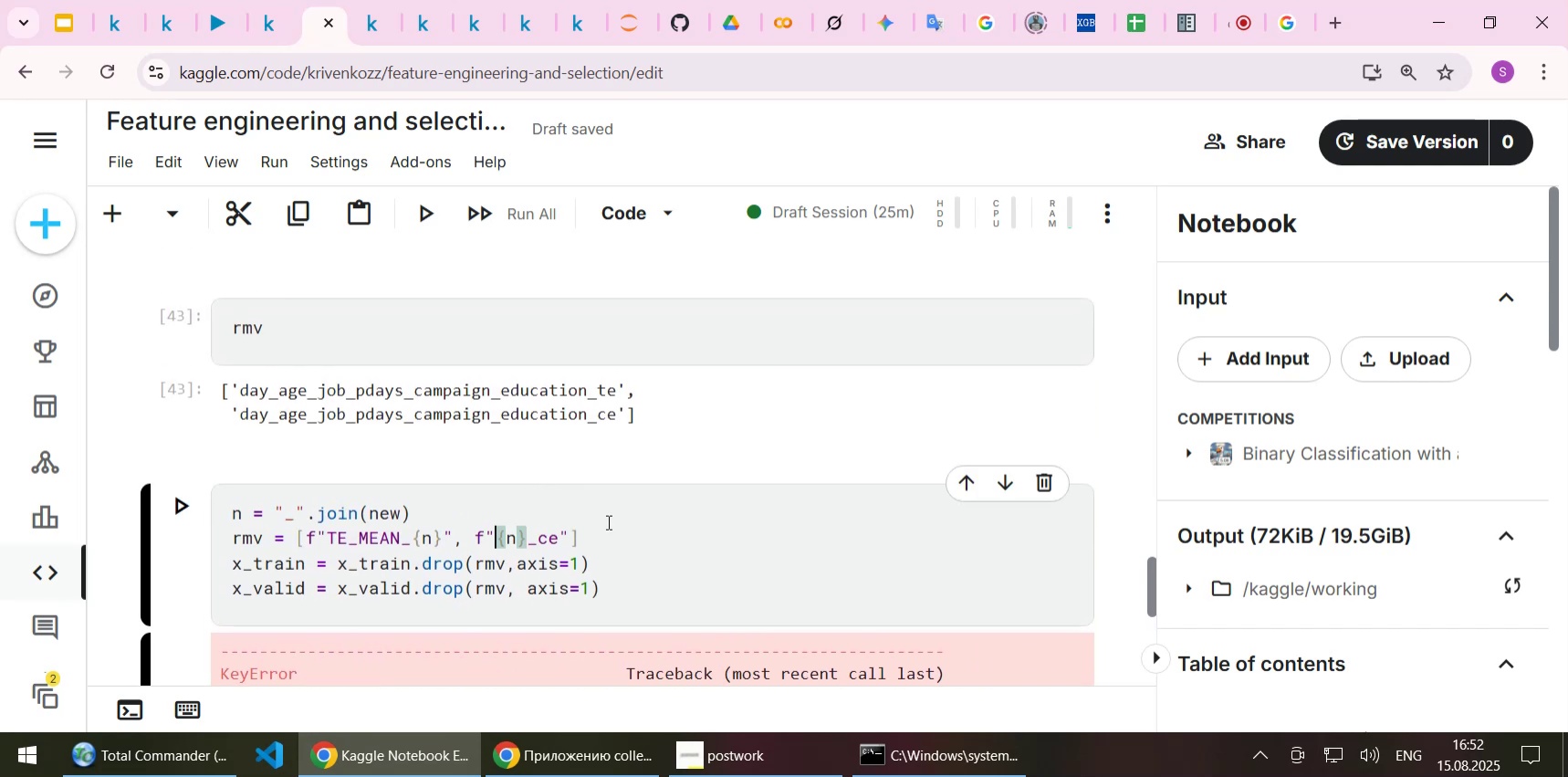 
key(Control+ControlLeft)
 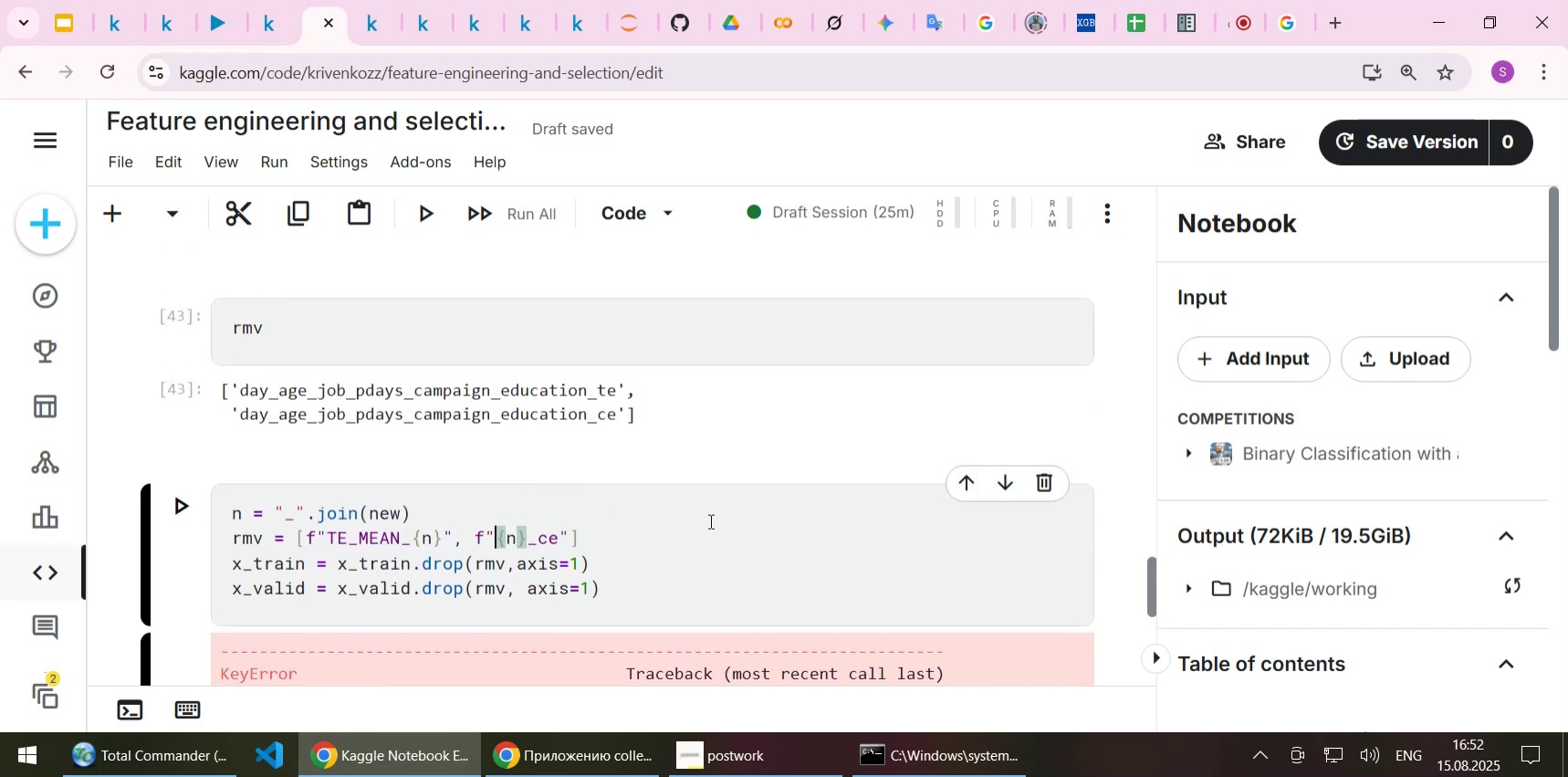 
key(Control+V)
 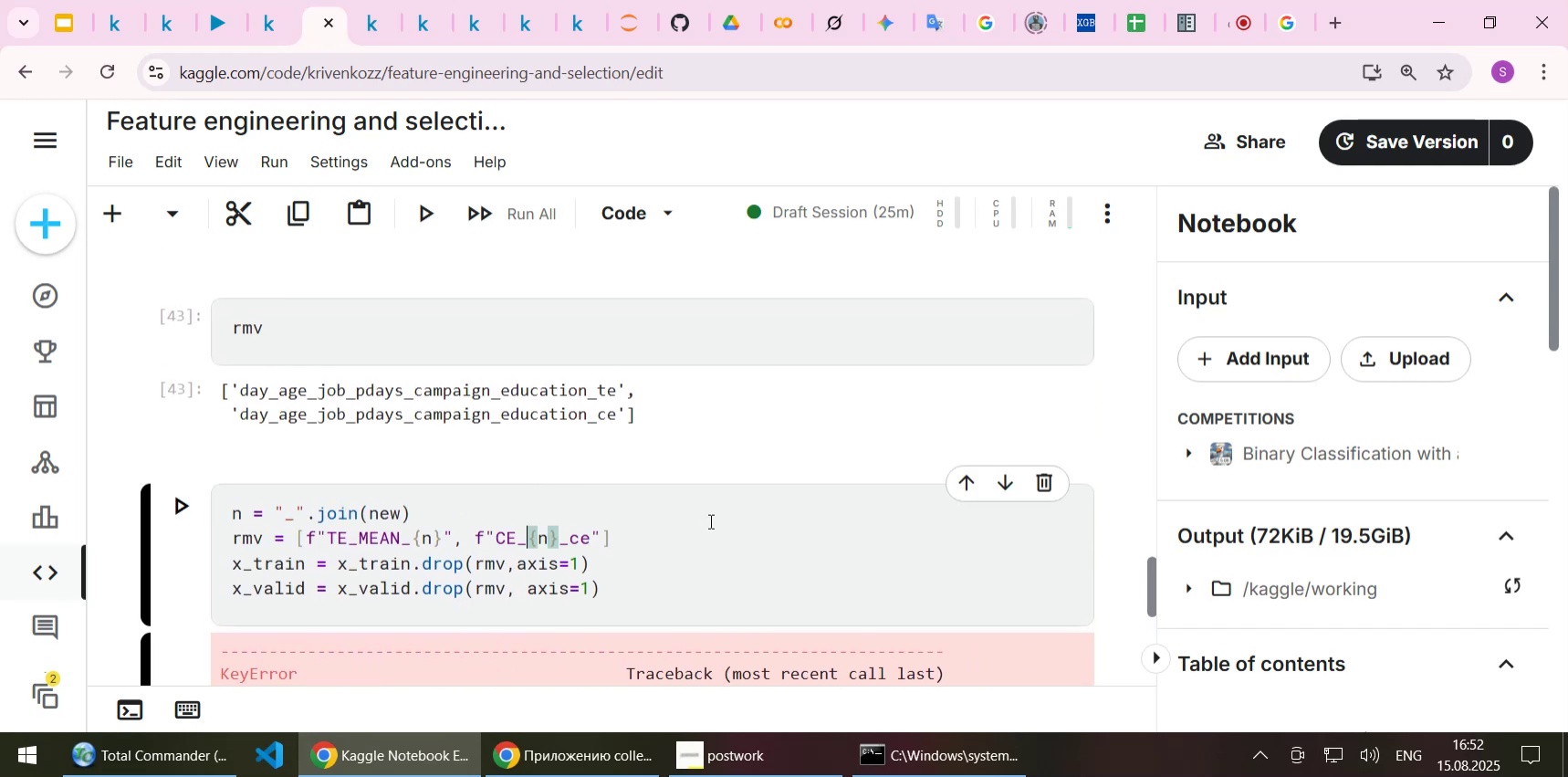 
key(ArrowRight)
 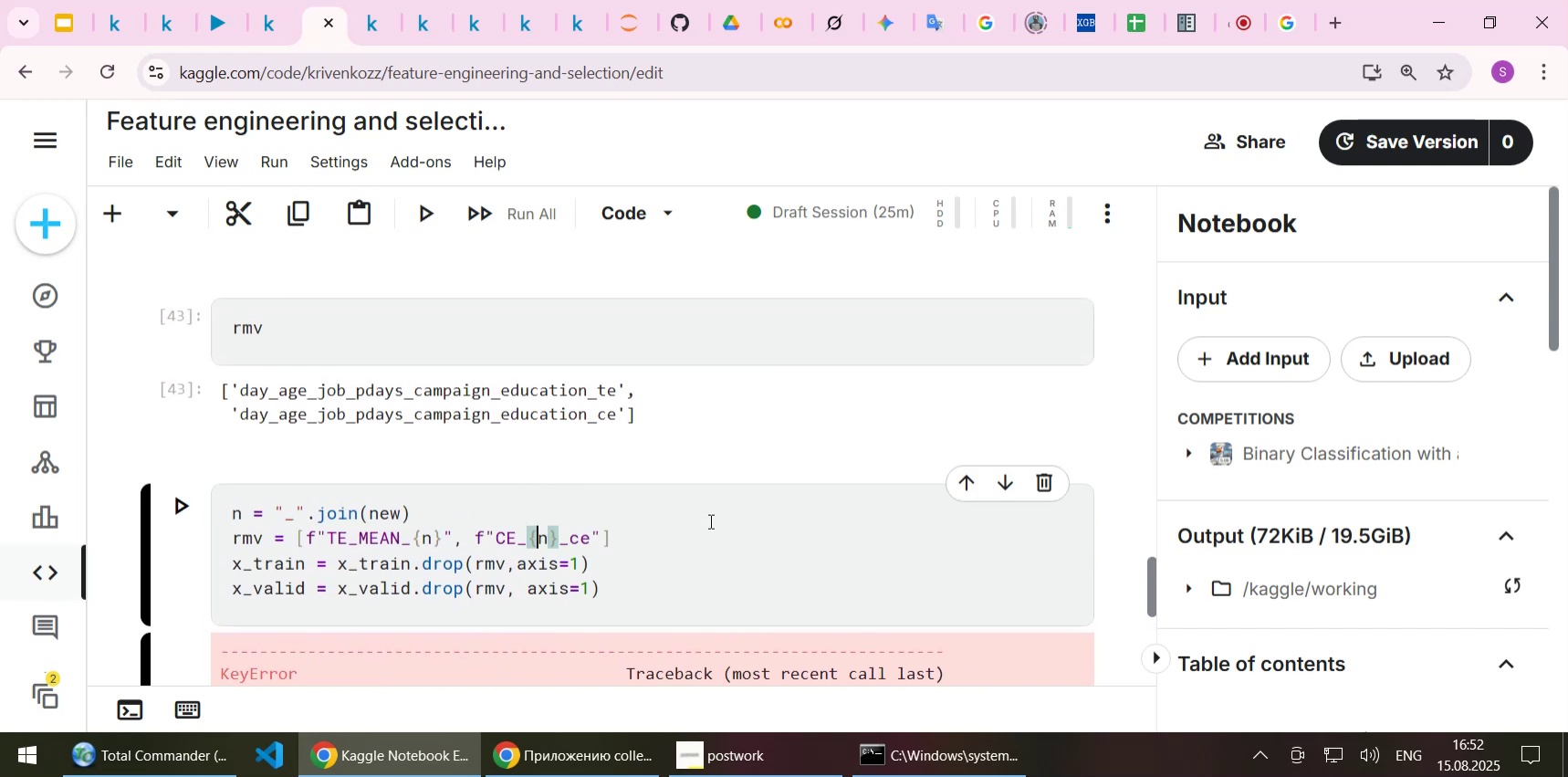 
key(ArrowRight)
 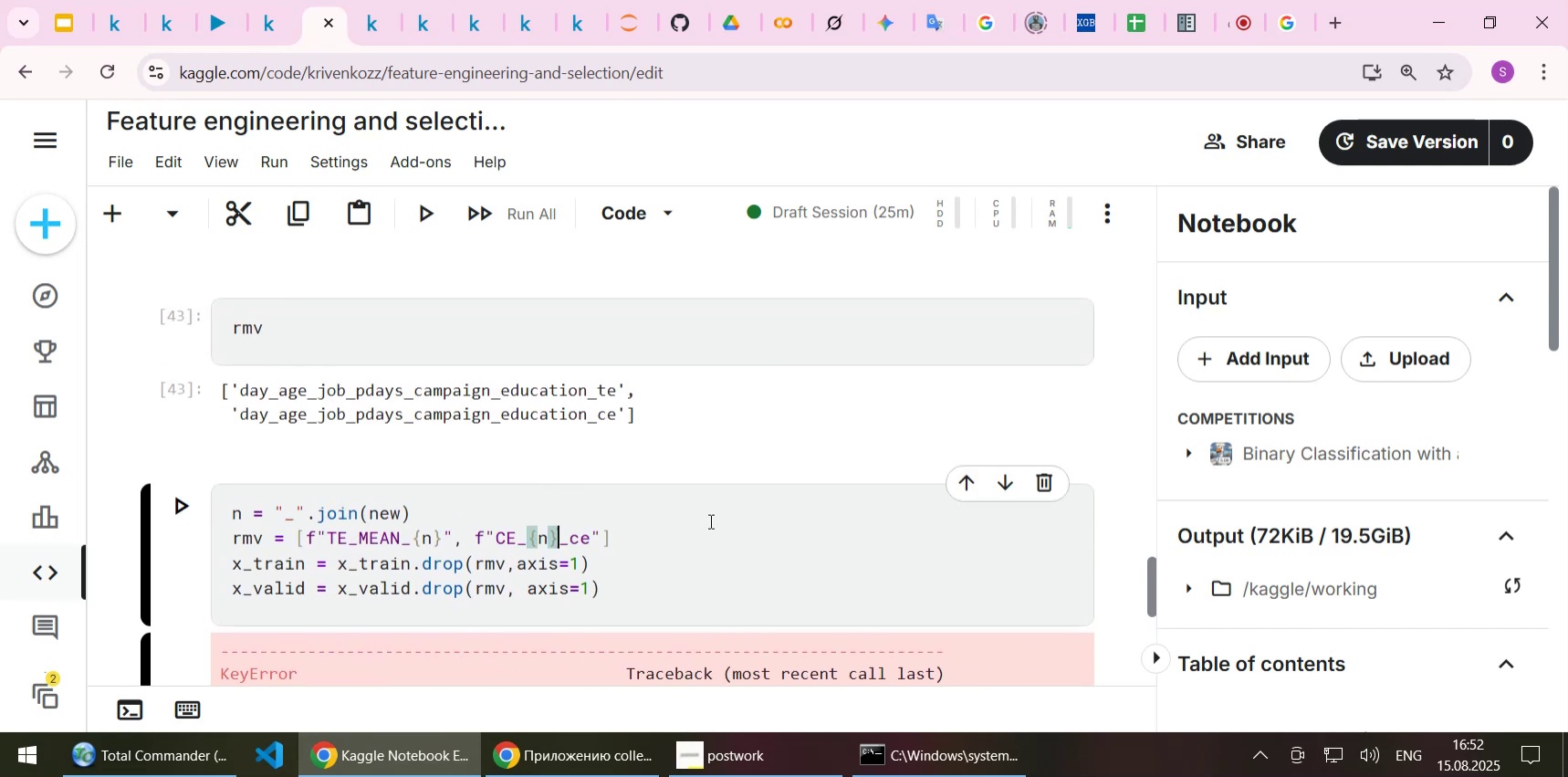 
key(ArrowRight)
 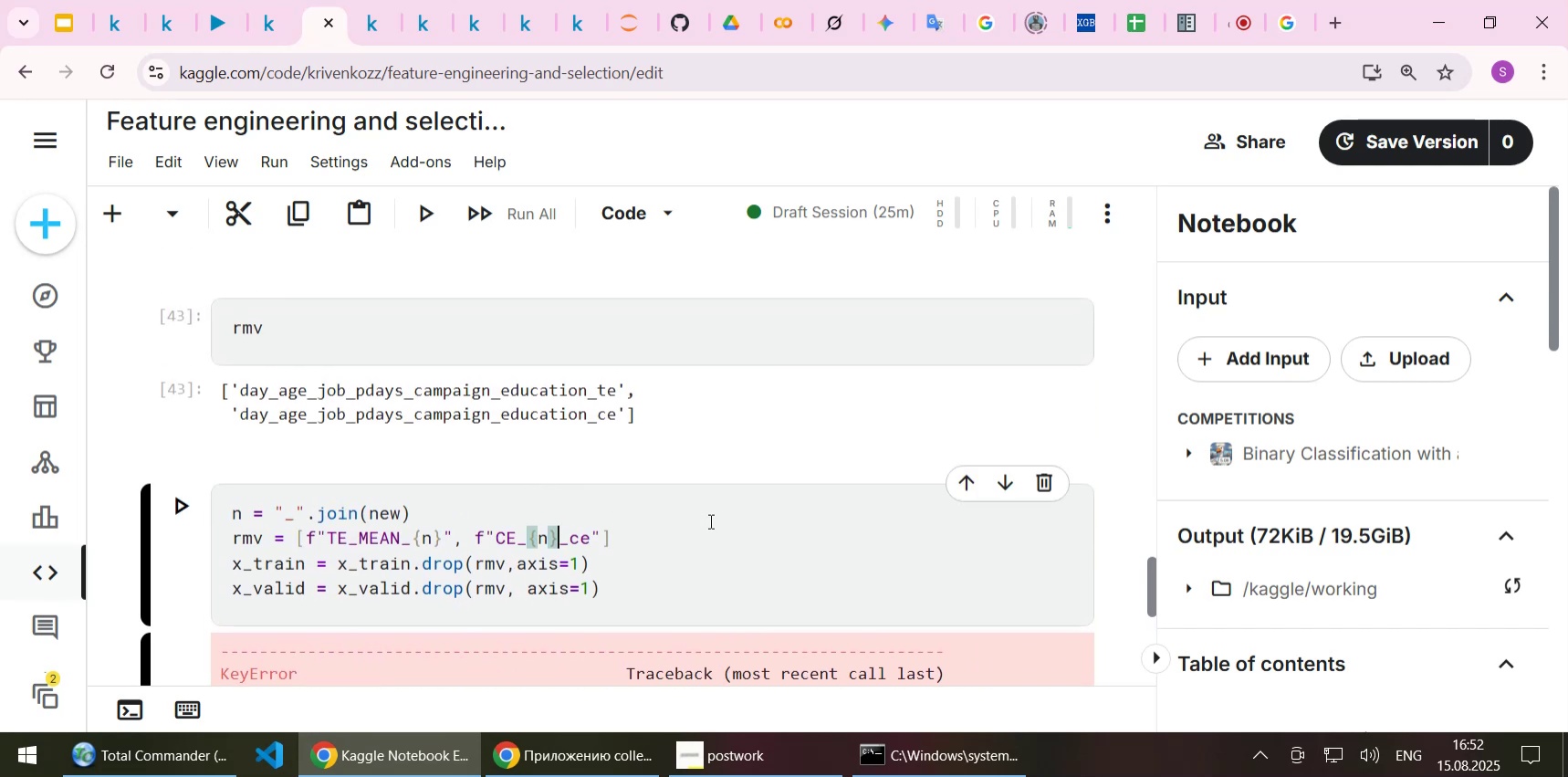 
key(Delete)
 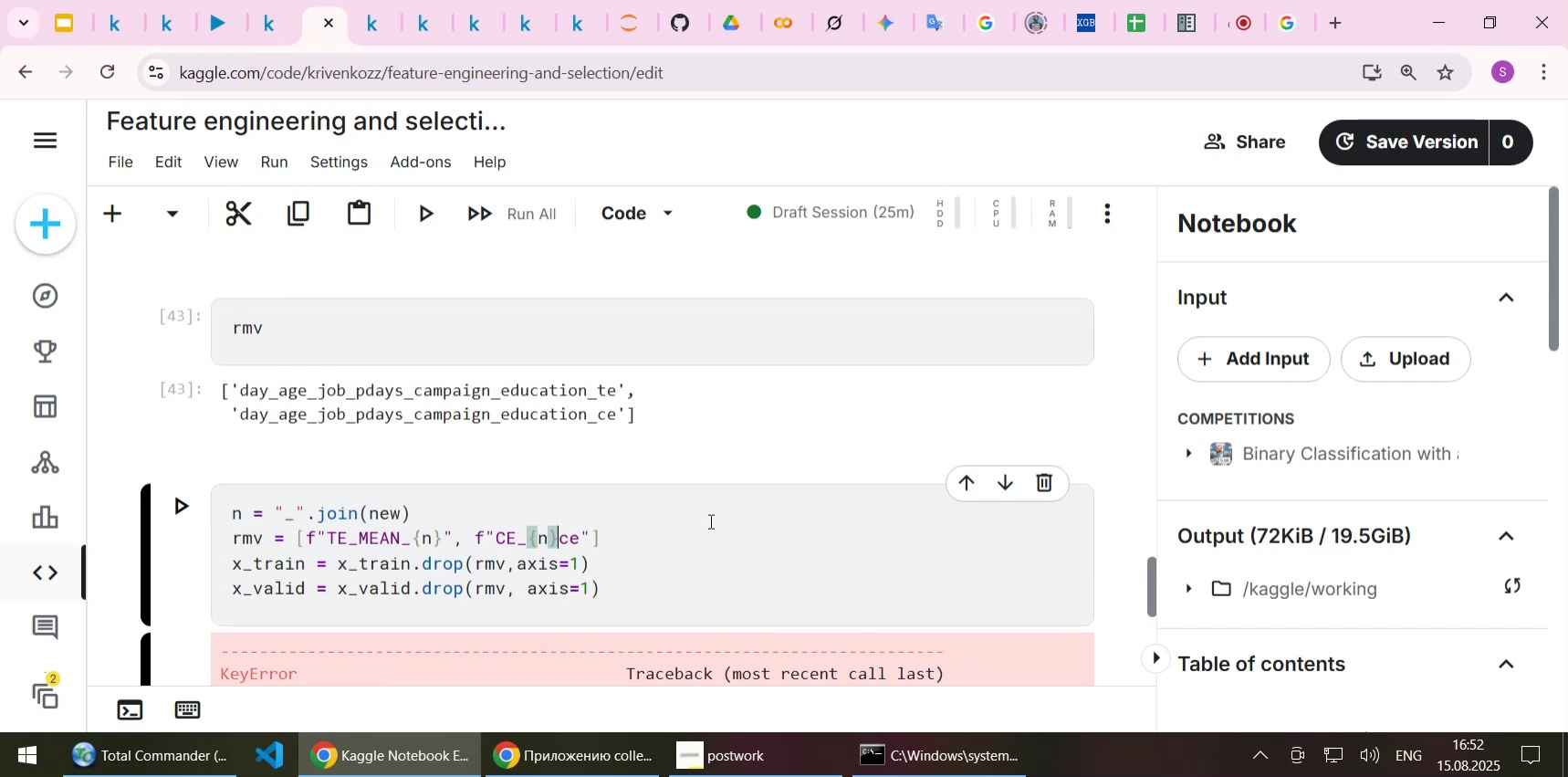 
key(Delete)
 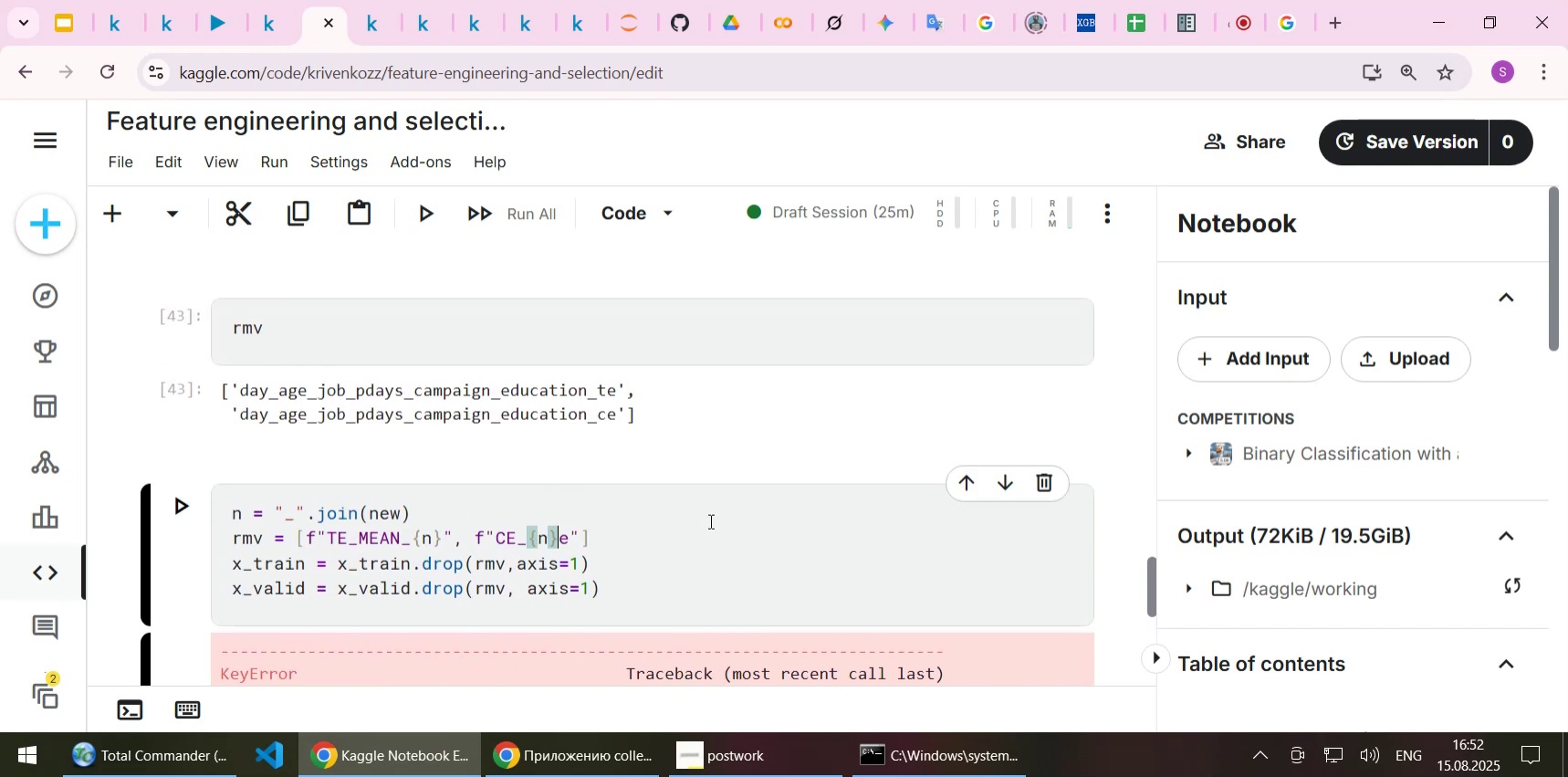 
key(Delete)
 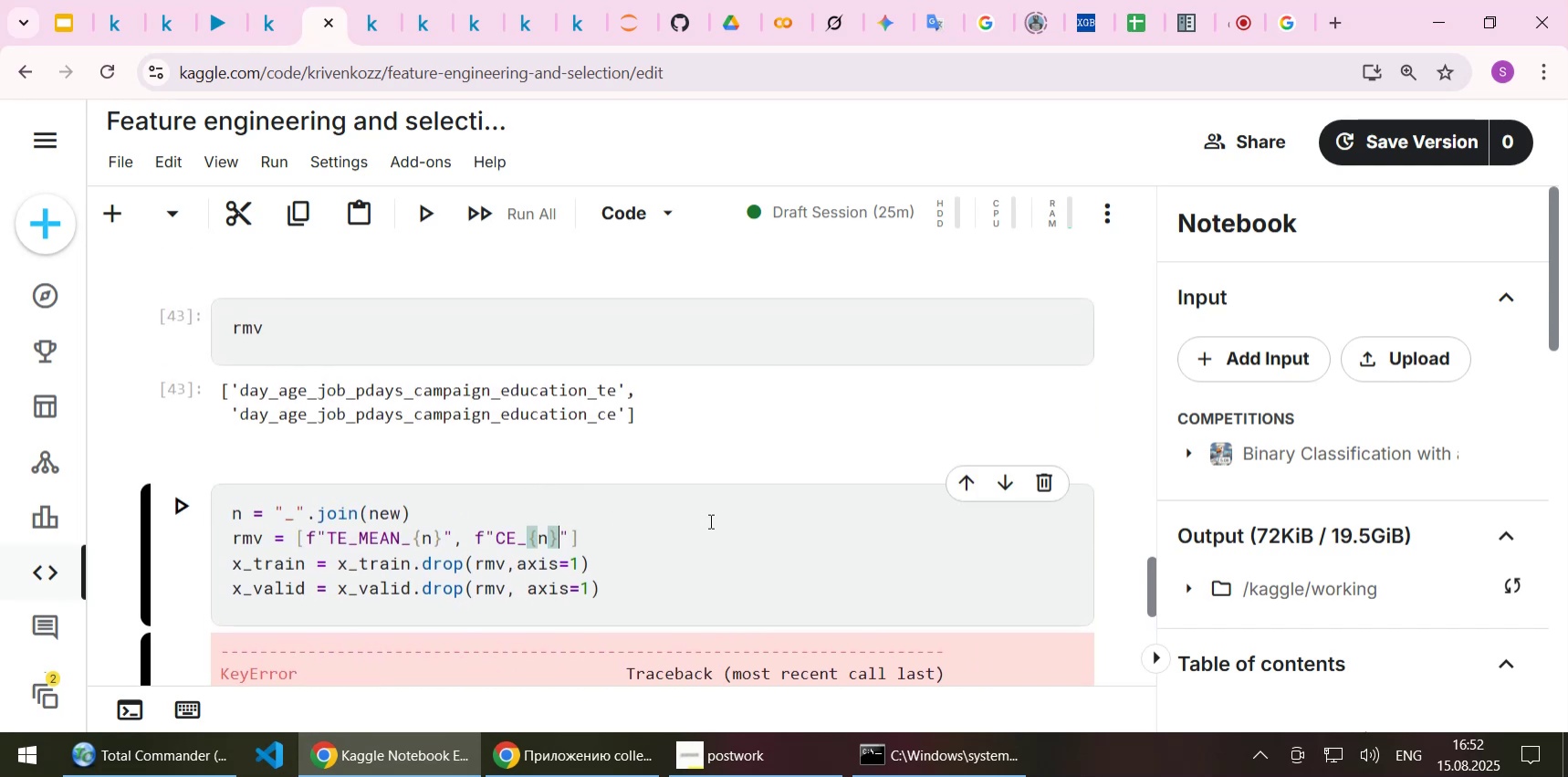 
key(Shift+ShiftLeft)
 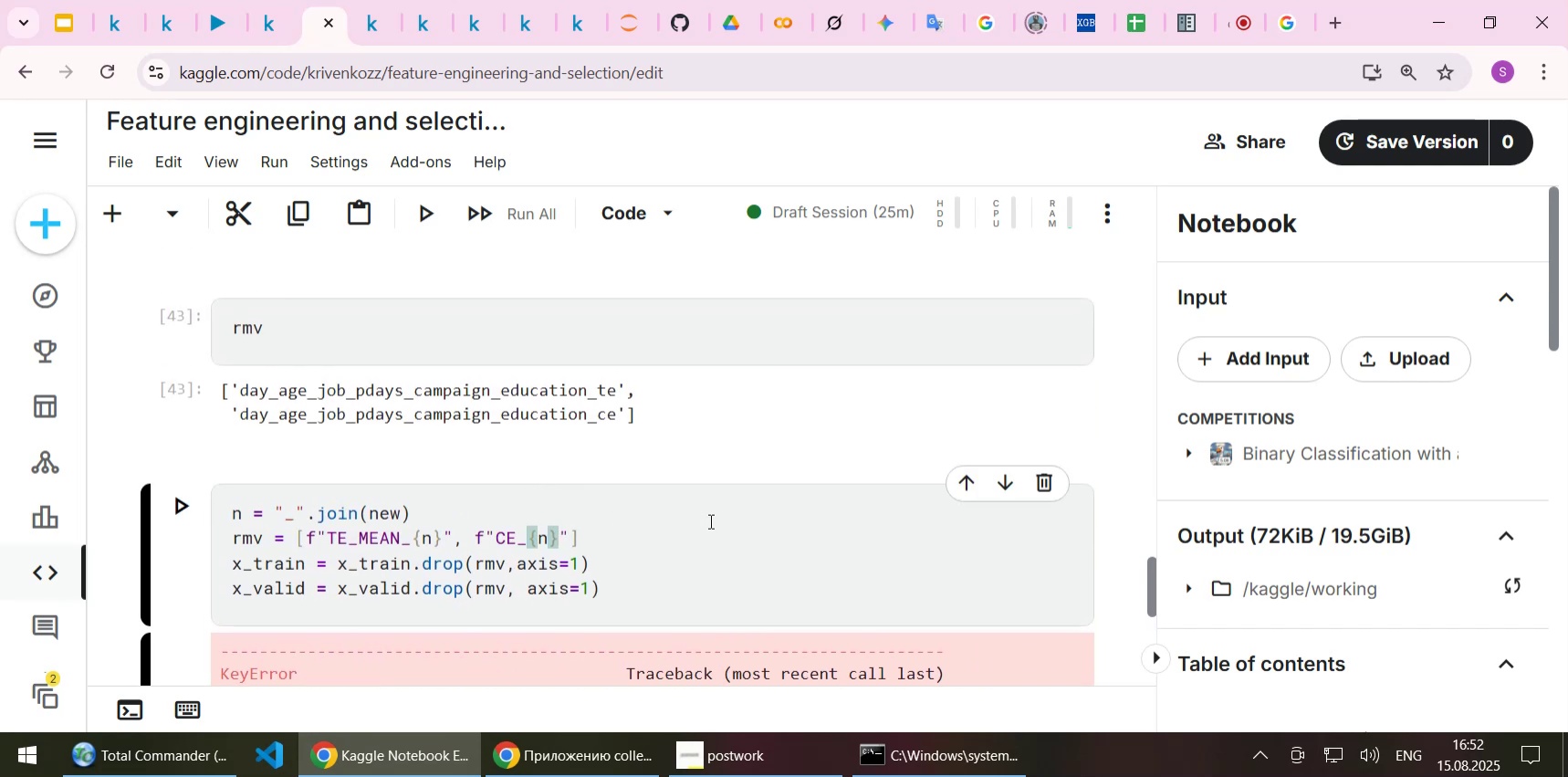 
key(Shift+Enter)
 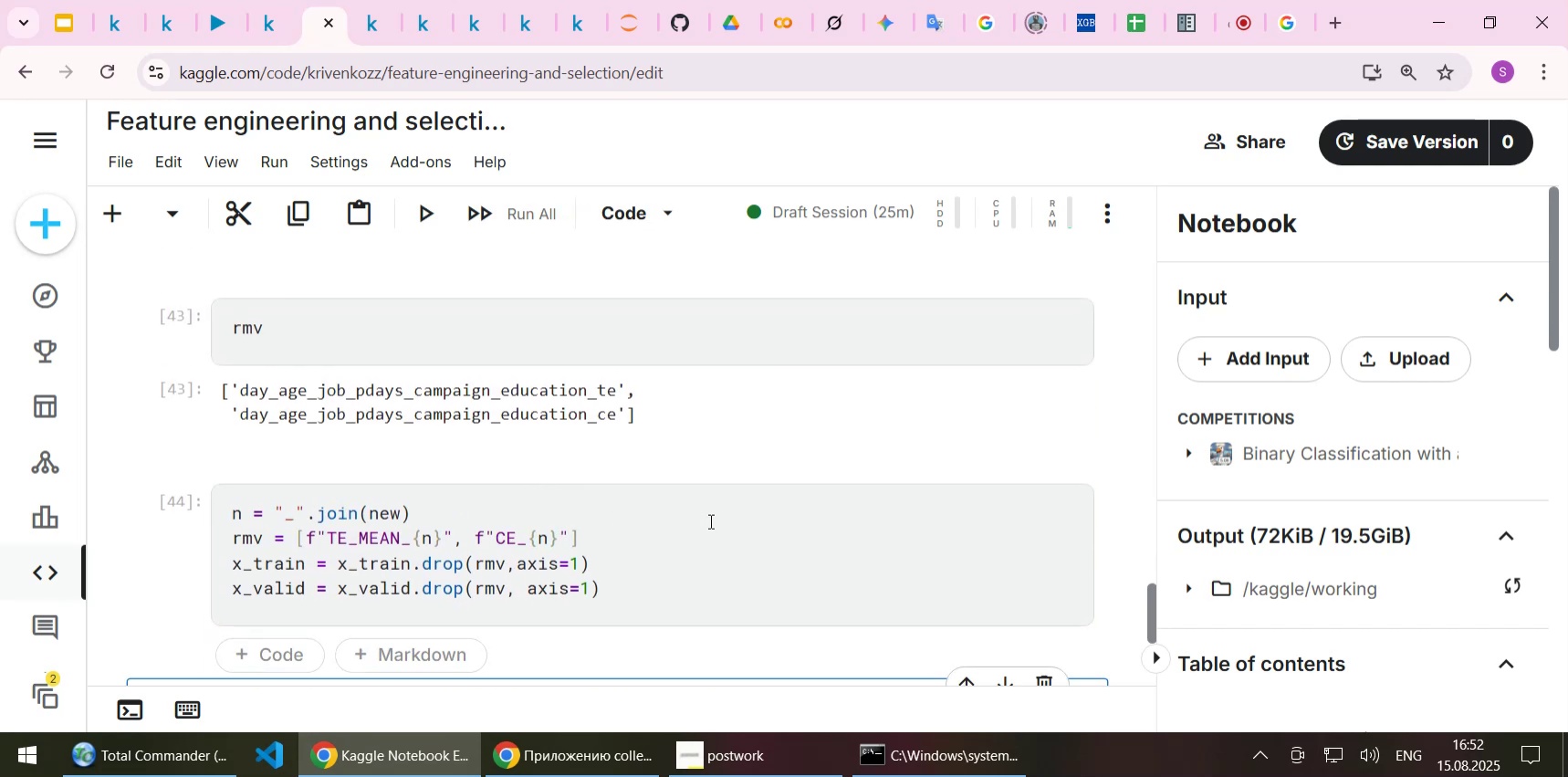 
scroll: coordinate [668, 529], scroll_direction: down, amount: 2.0
 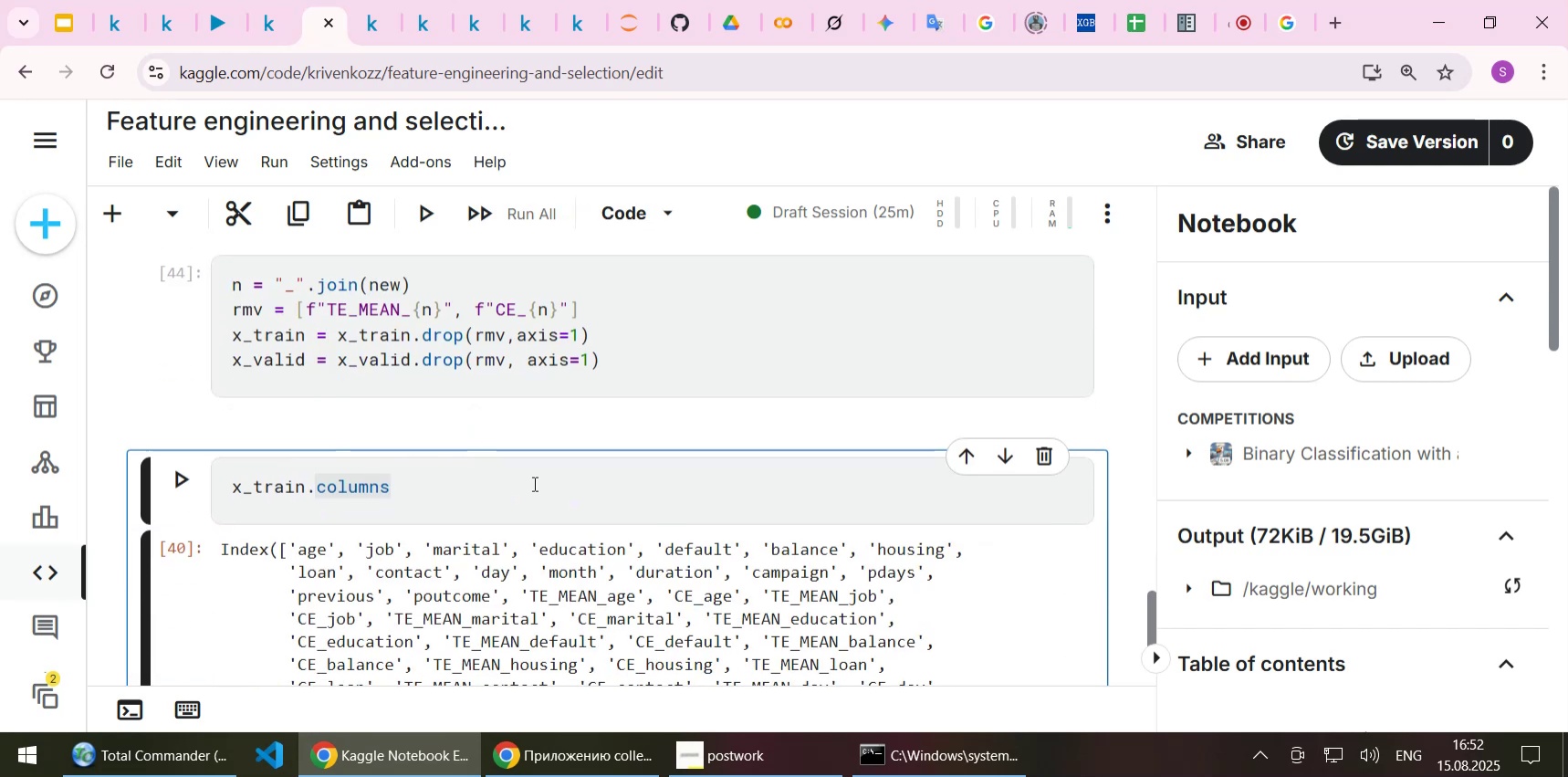 
scroll: coordinate [529, 419], scroll_direction: up, amount: 2.0
 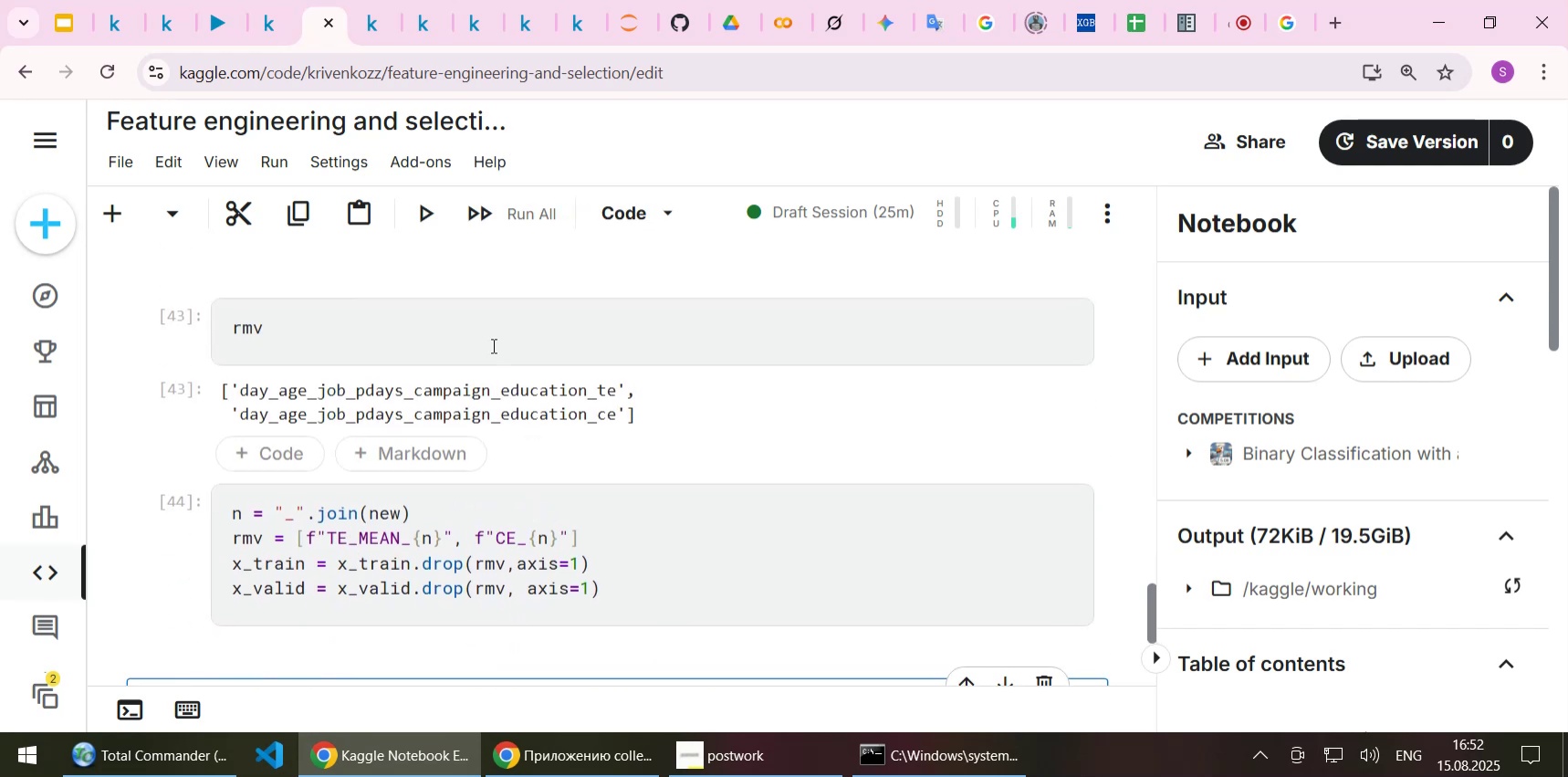 
left_click([492, 345])
 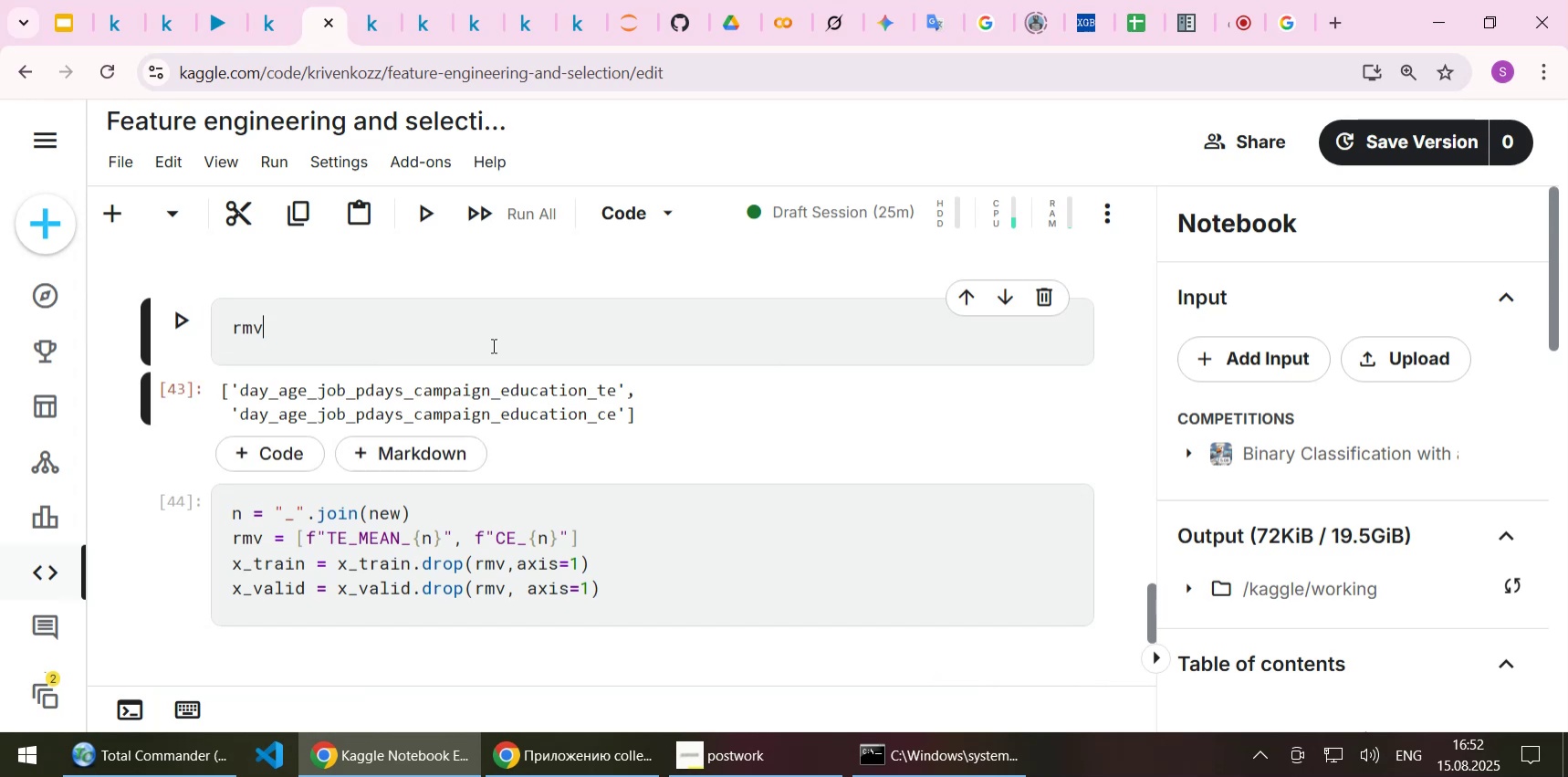 
key(Shift+Enter)
 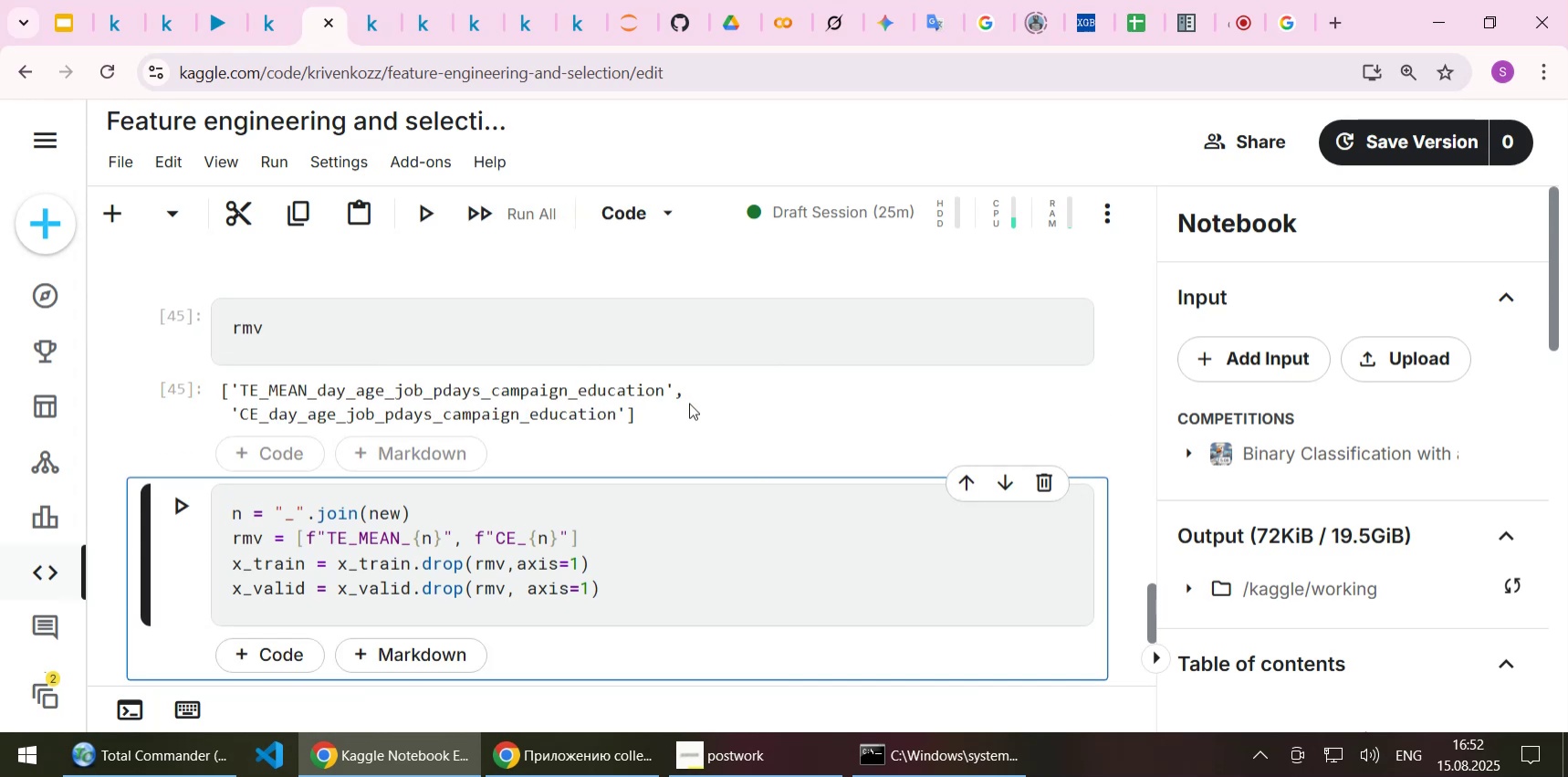 
scroll: coordinate [716, 461], scroll_direction: down, amount: 3.0
 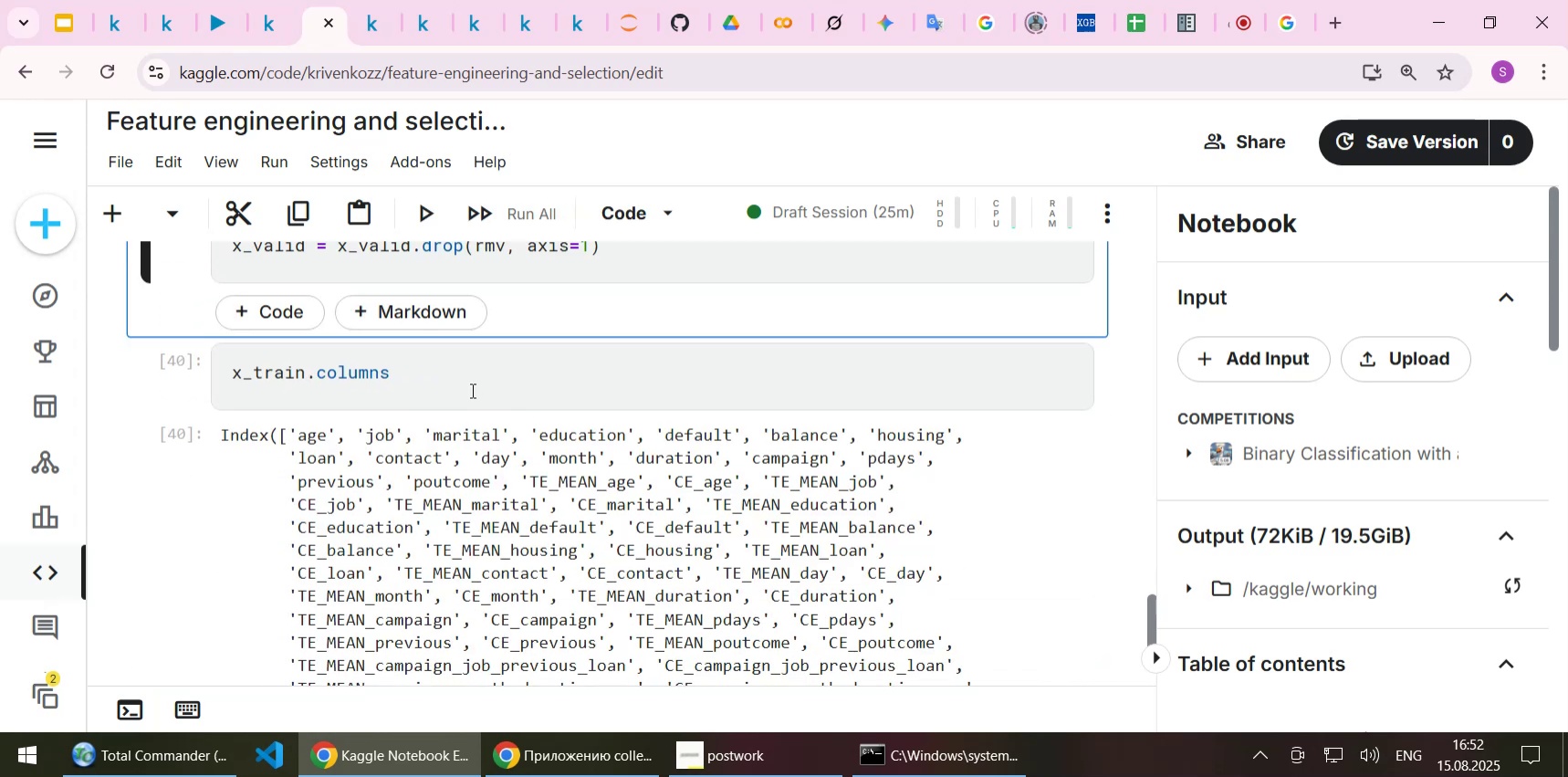 
left_click([471, 390])
 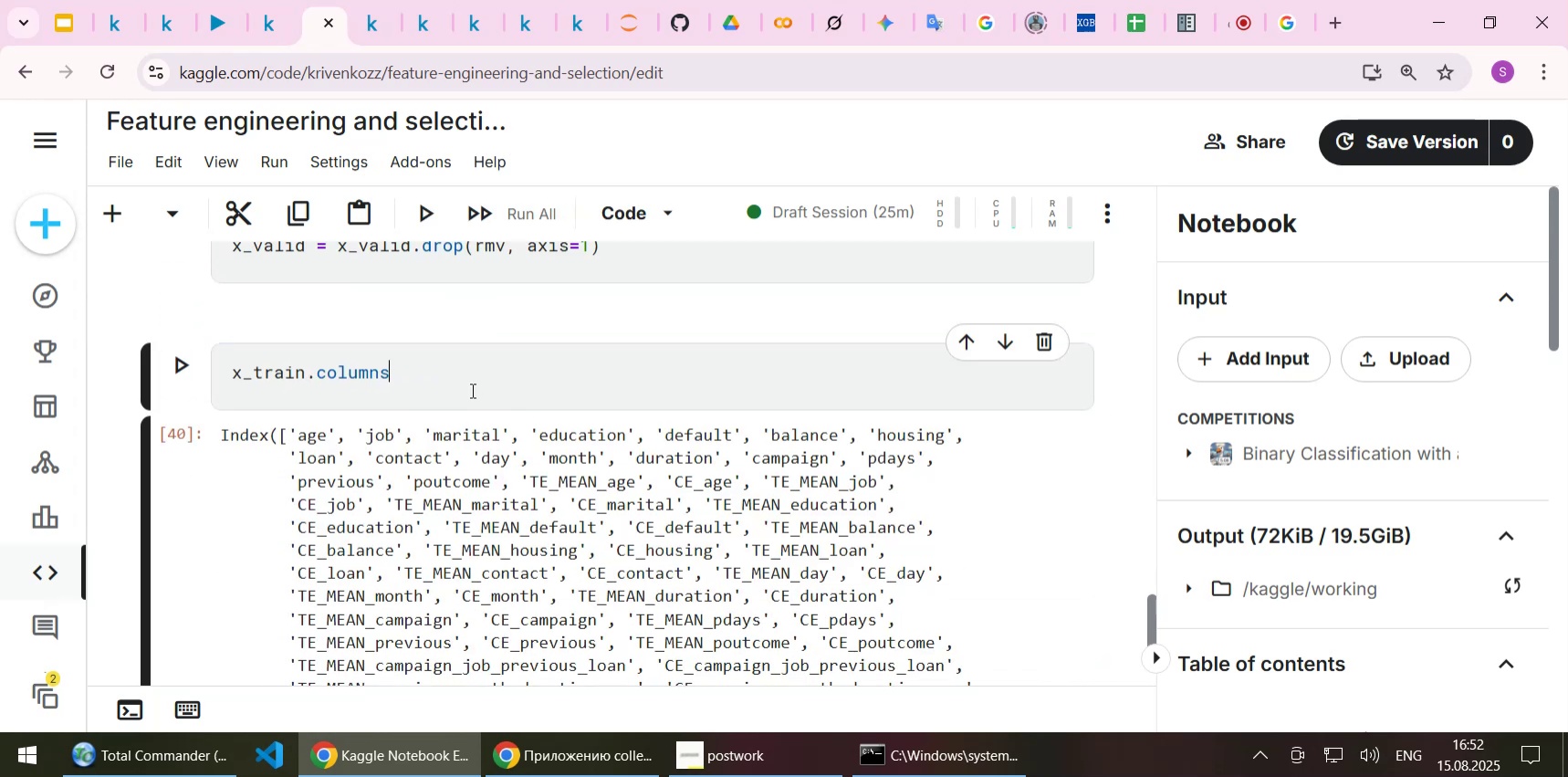 
hold_key(key=ShiftLeft, duration=1.08)
 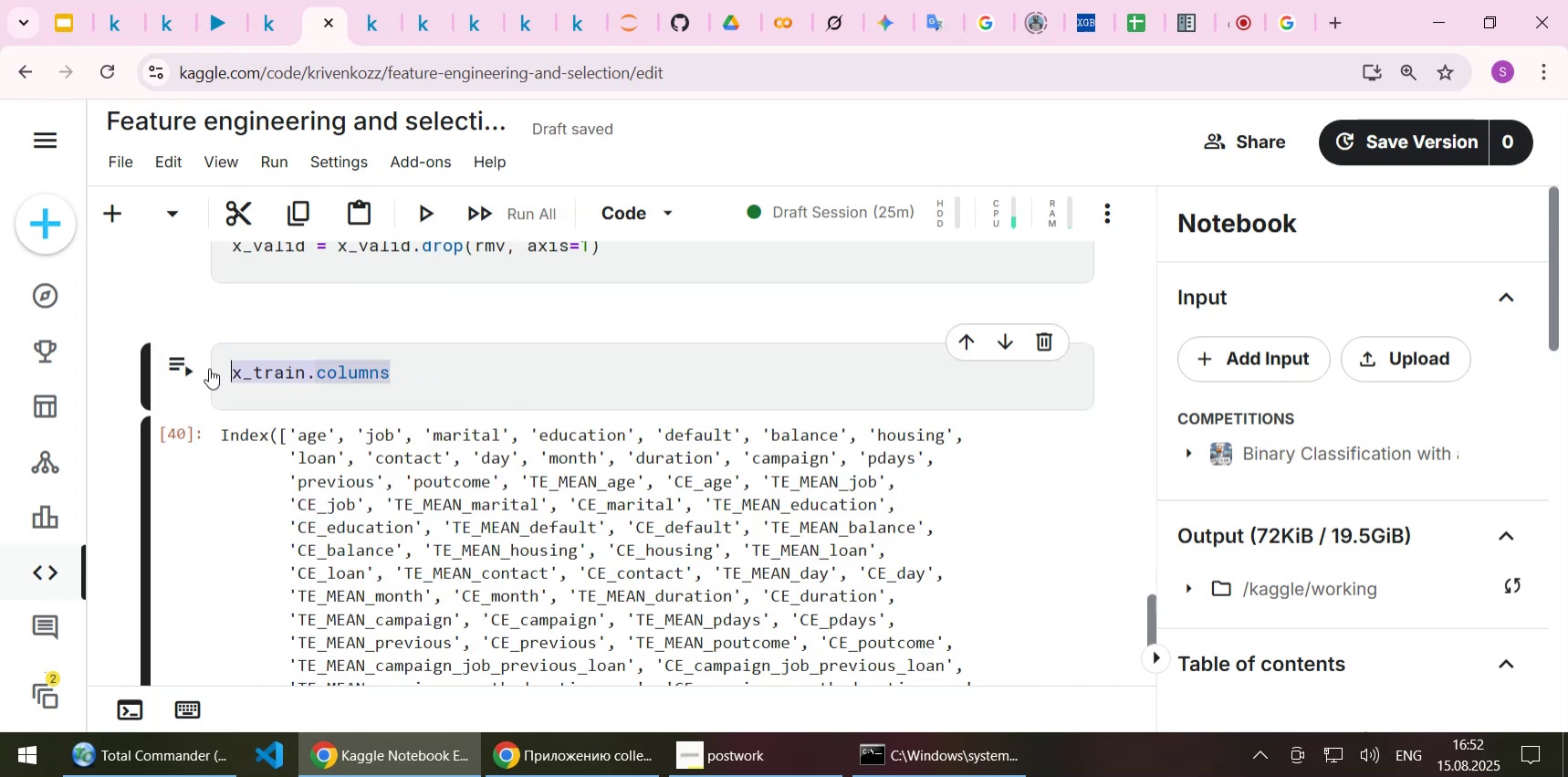 
key(Control+C)
 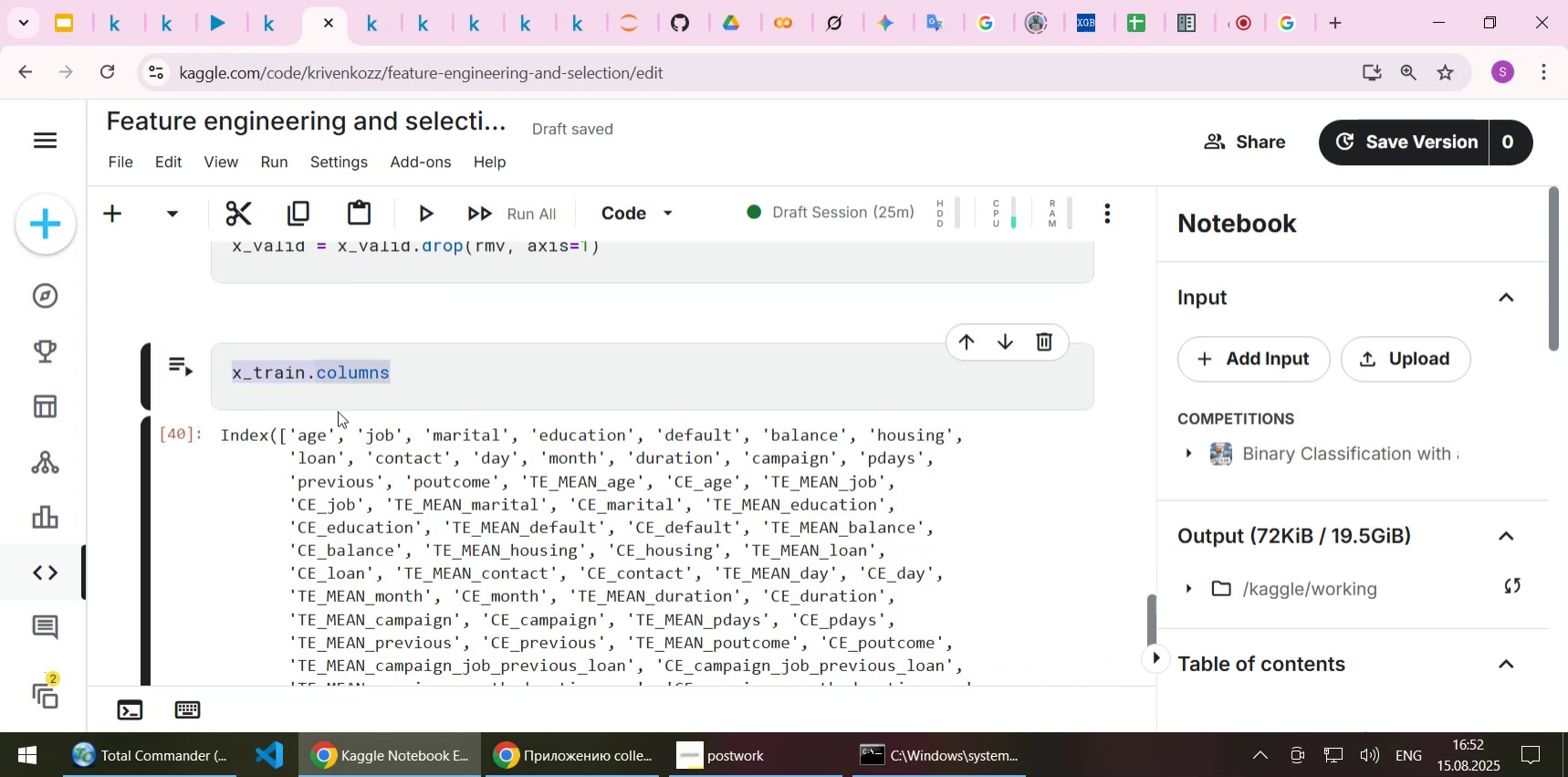 
scroll: coordinate [338, 411], scroll_direction: down, amount: 3.0
 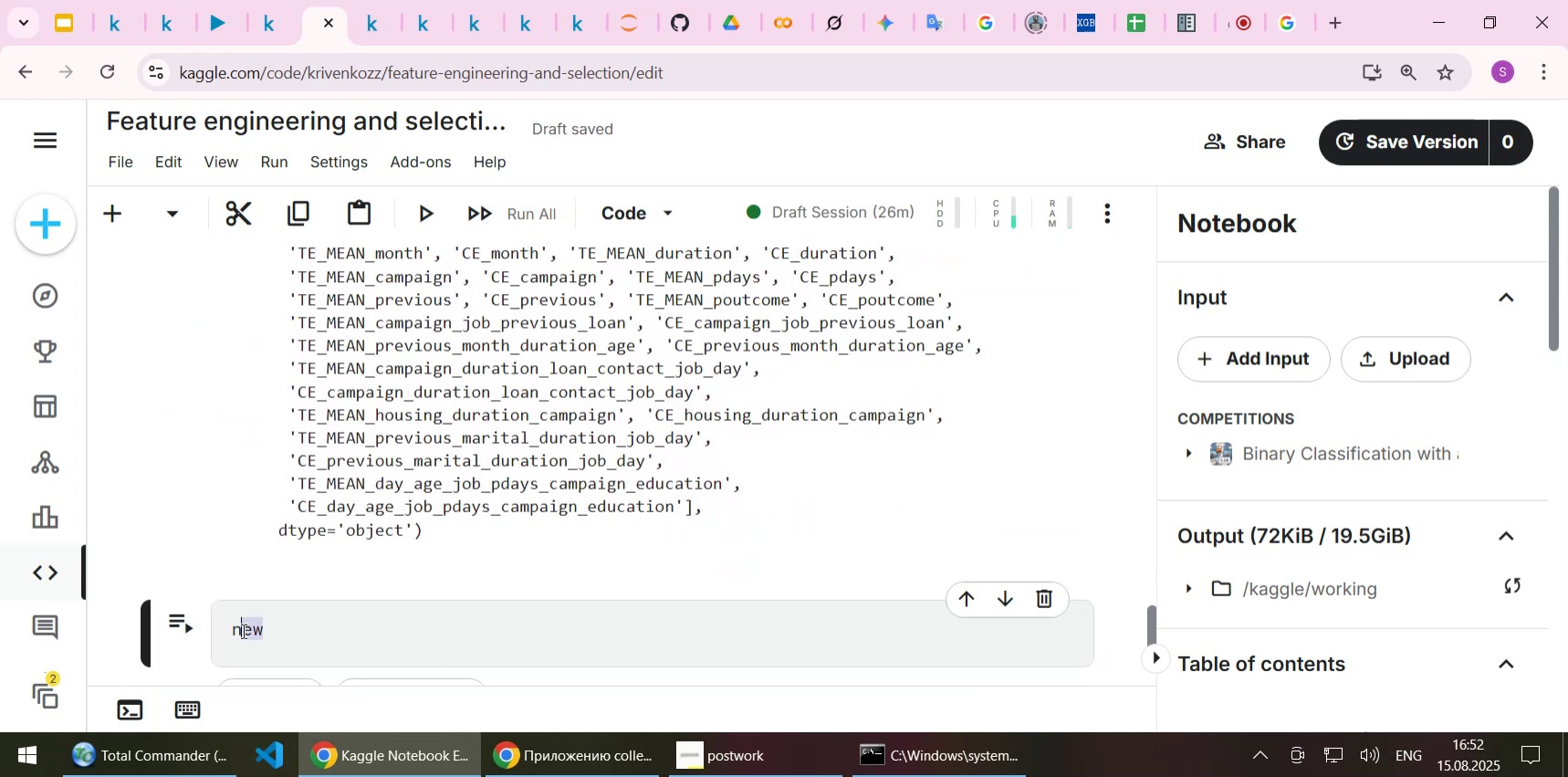 
key(Control+ControlLeft)
 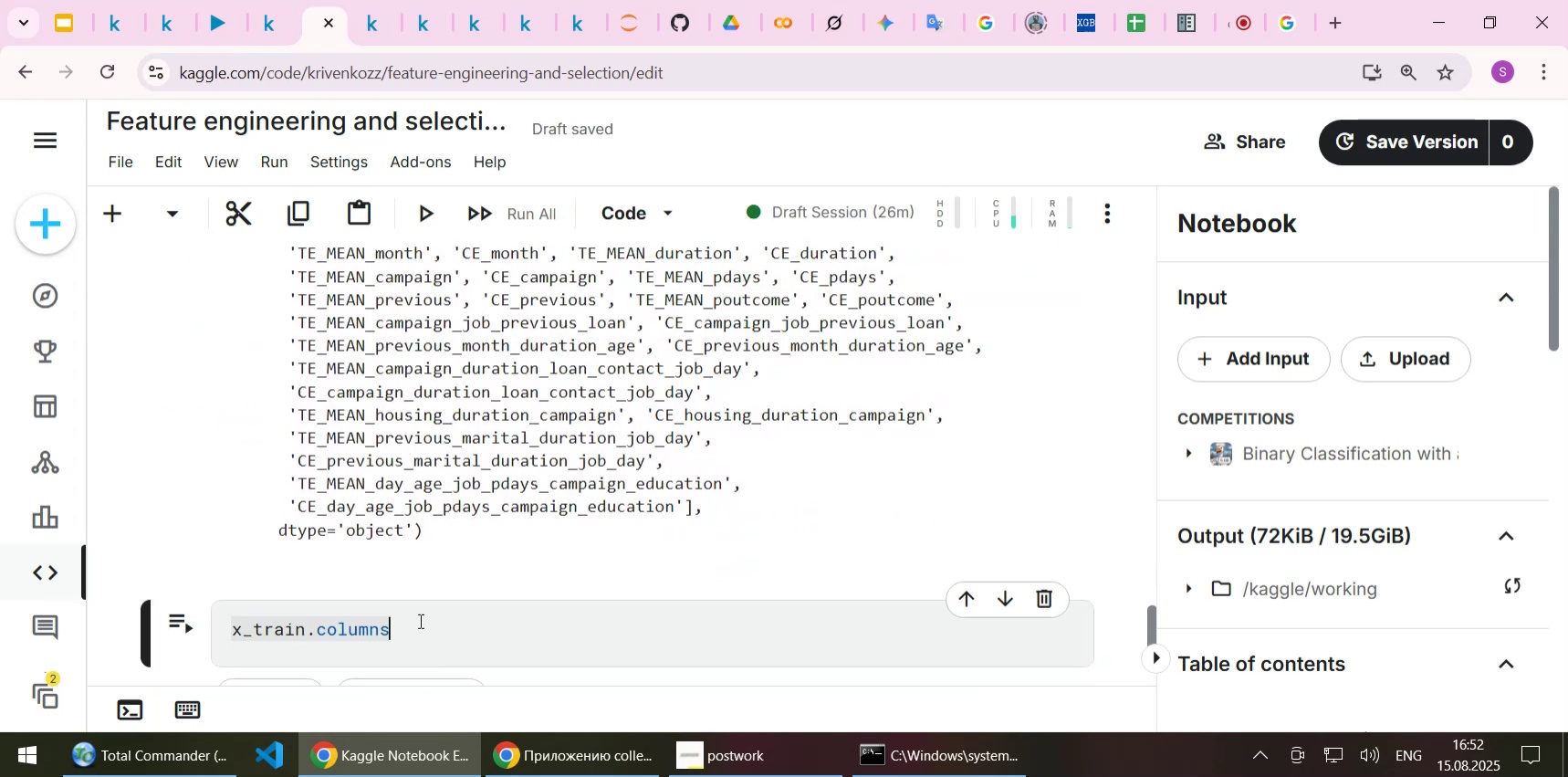 
key(Control+V)
 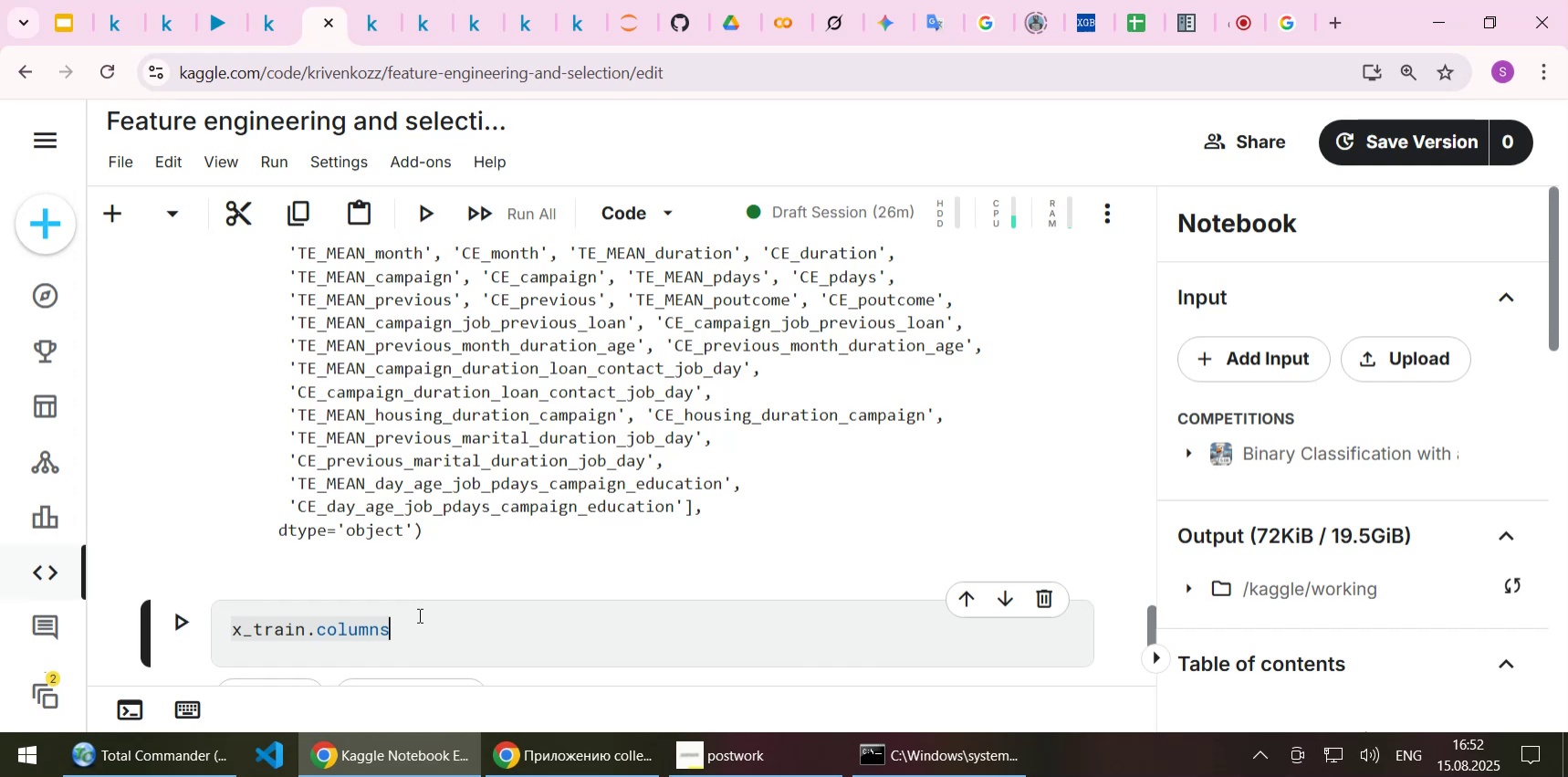 
key(Shift+Enter)
 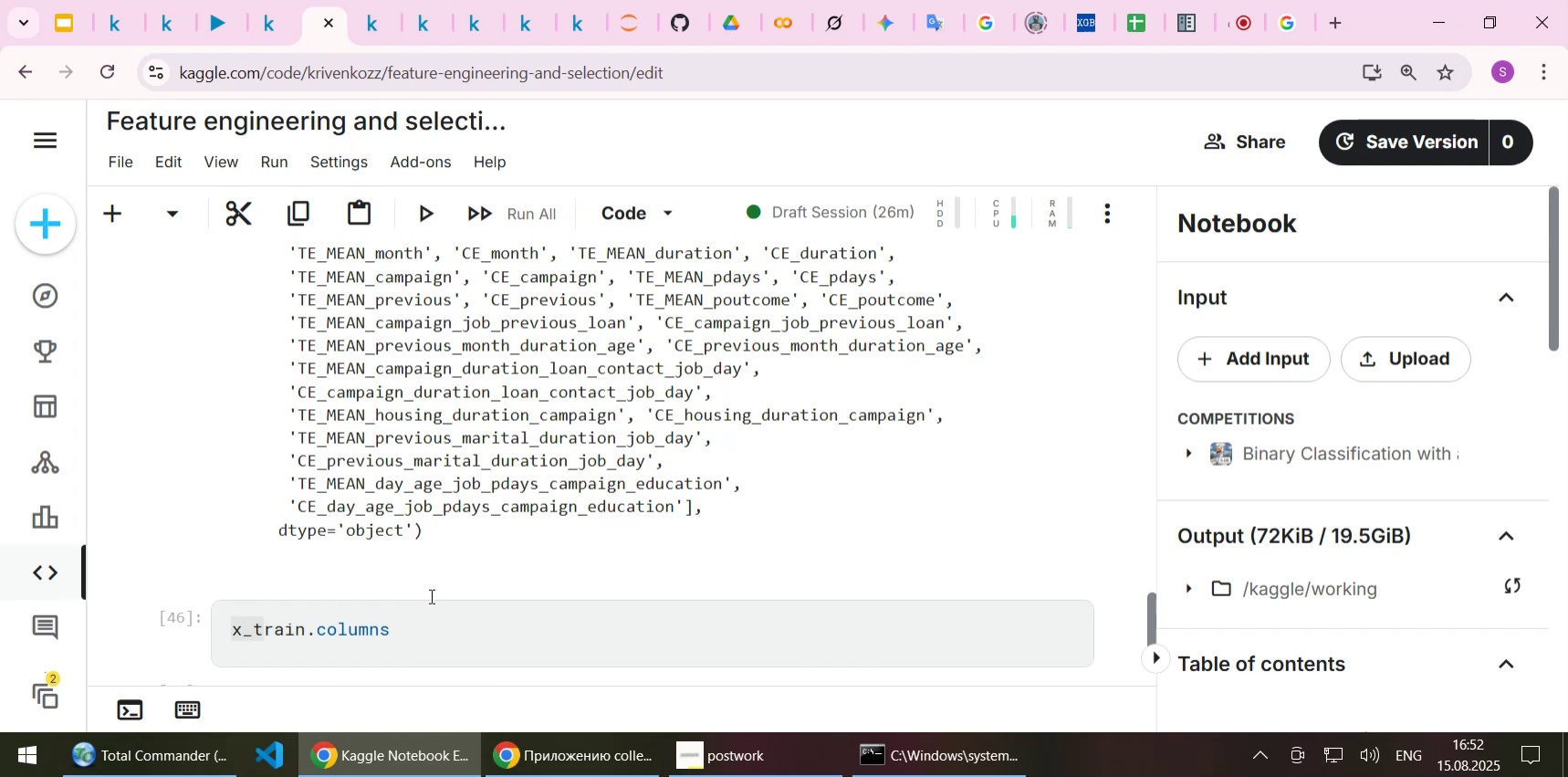 
scroll: coordinate [517, 556], scroll_direction: down, amount: 4.0
 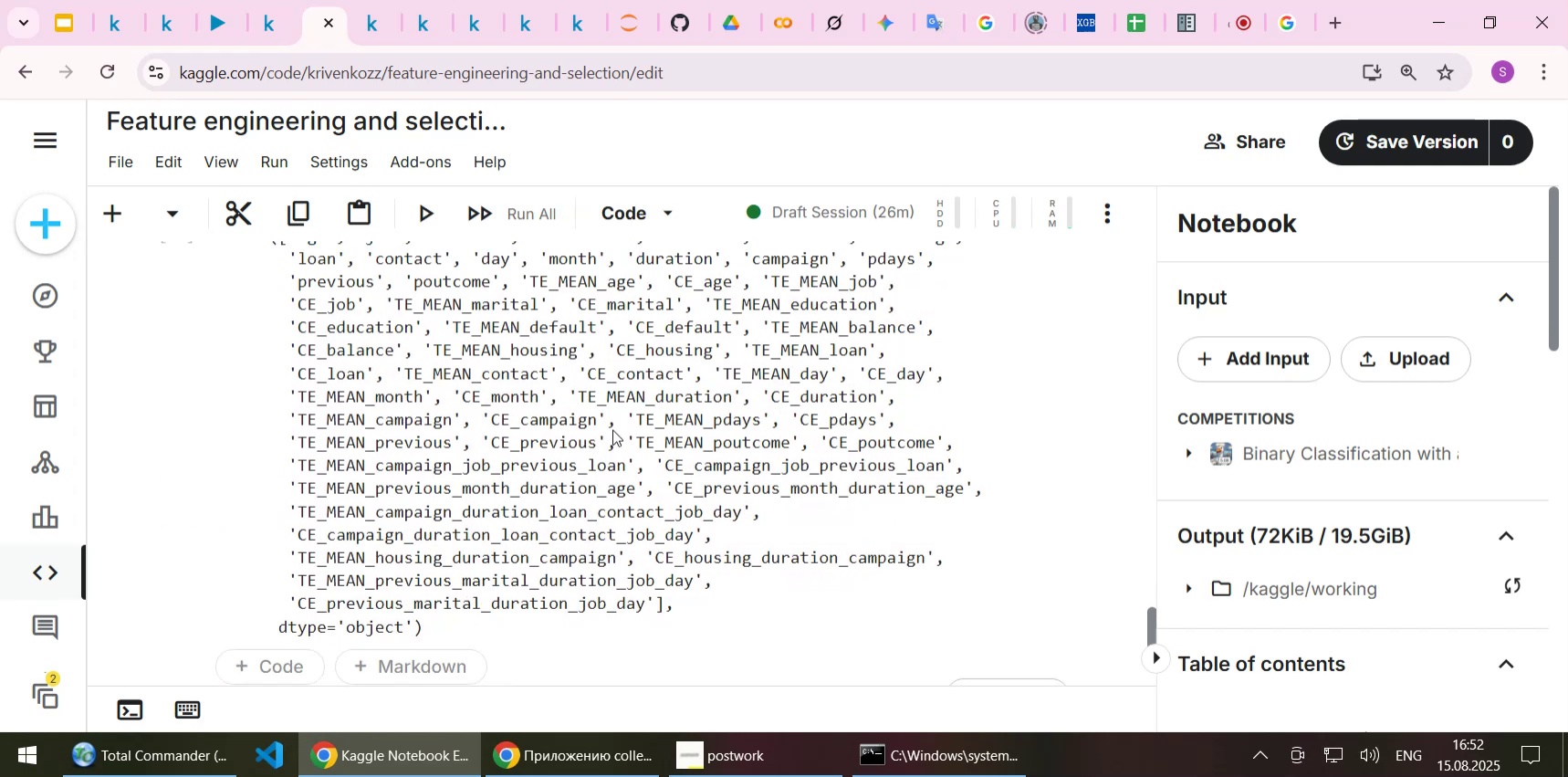 
scroll: coordinate [612, 429], scroll_direction: up, amount: 3.0
 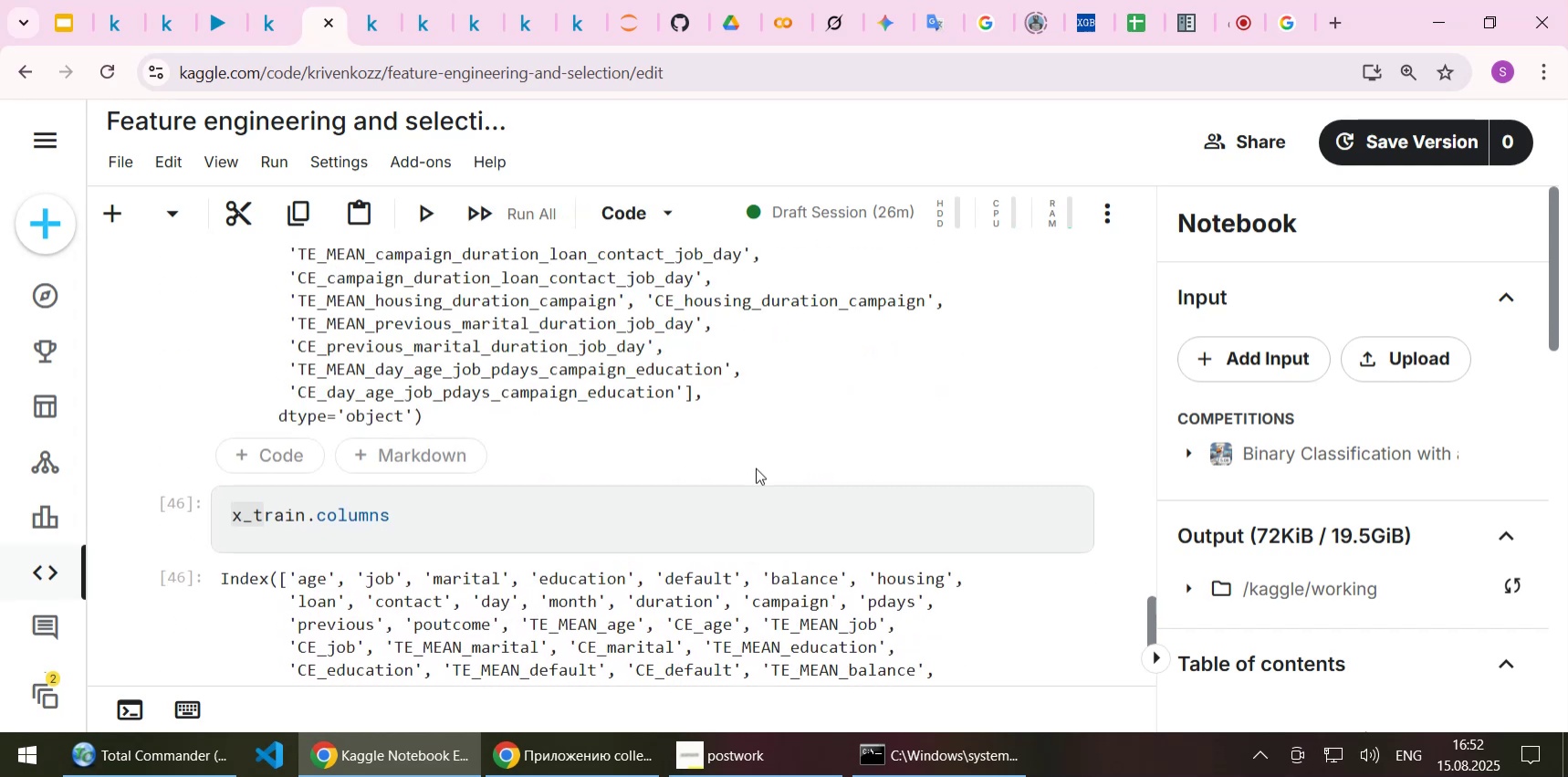 
wait(5.1)
 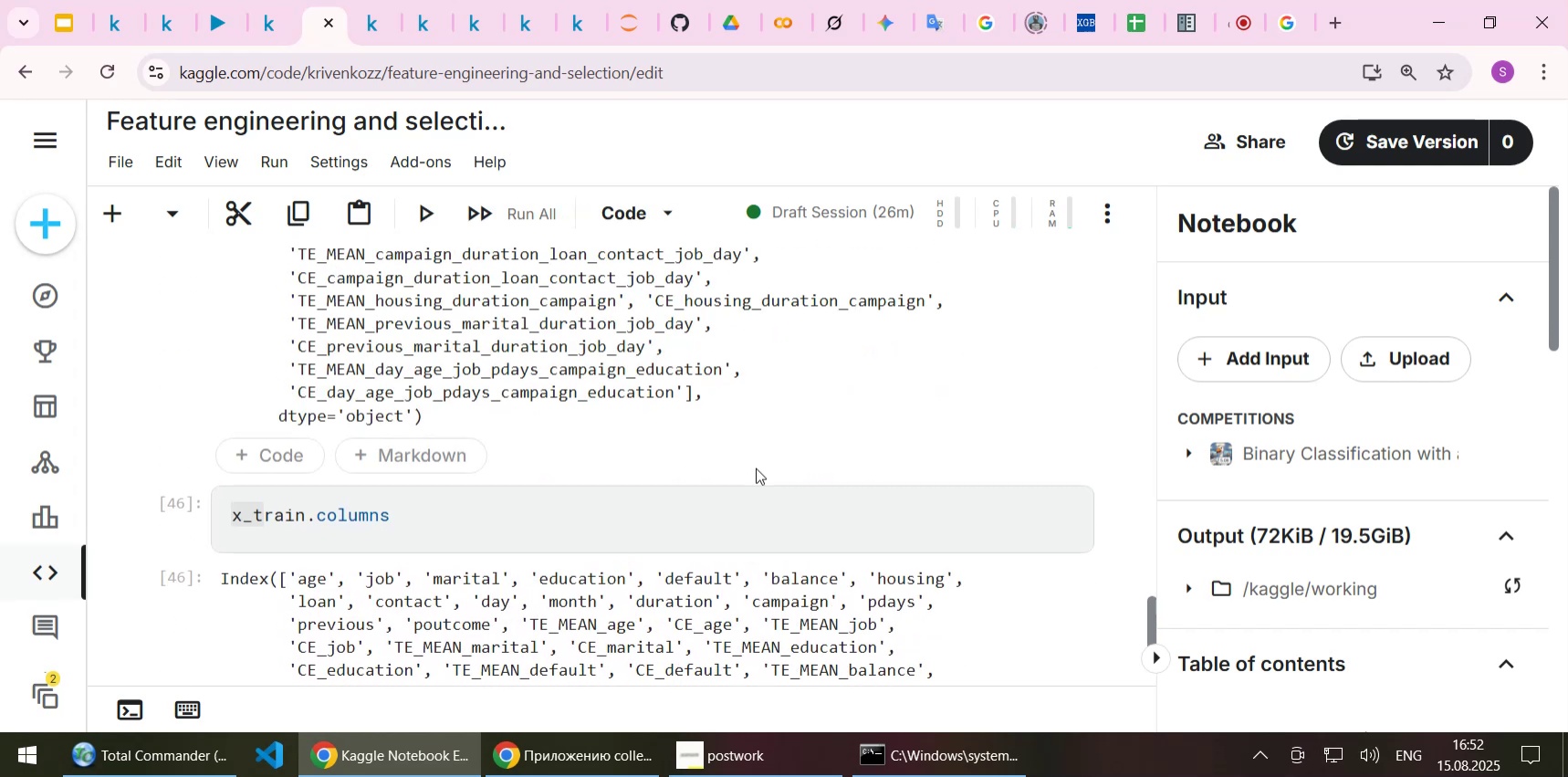 
scroll: coordinate [756, 467], scroll_direction: down, amount: 4.0
 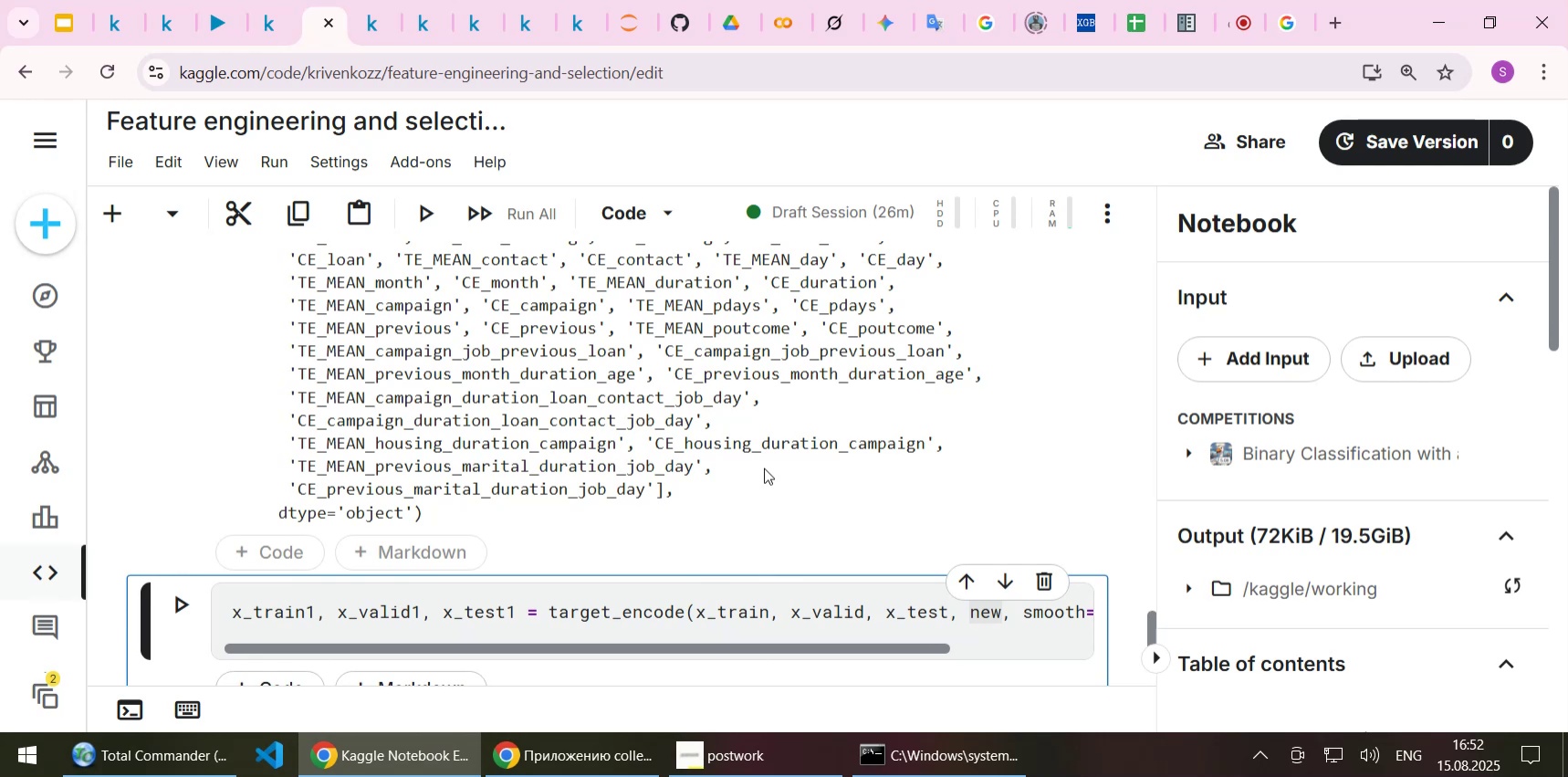 
scroll: coordinate [764, 467], scroll_direction: up, amount: 3.0
 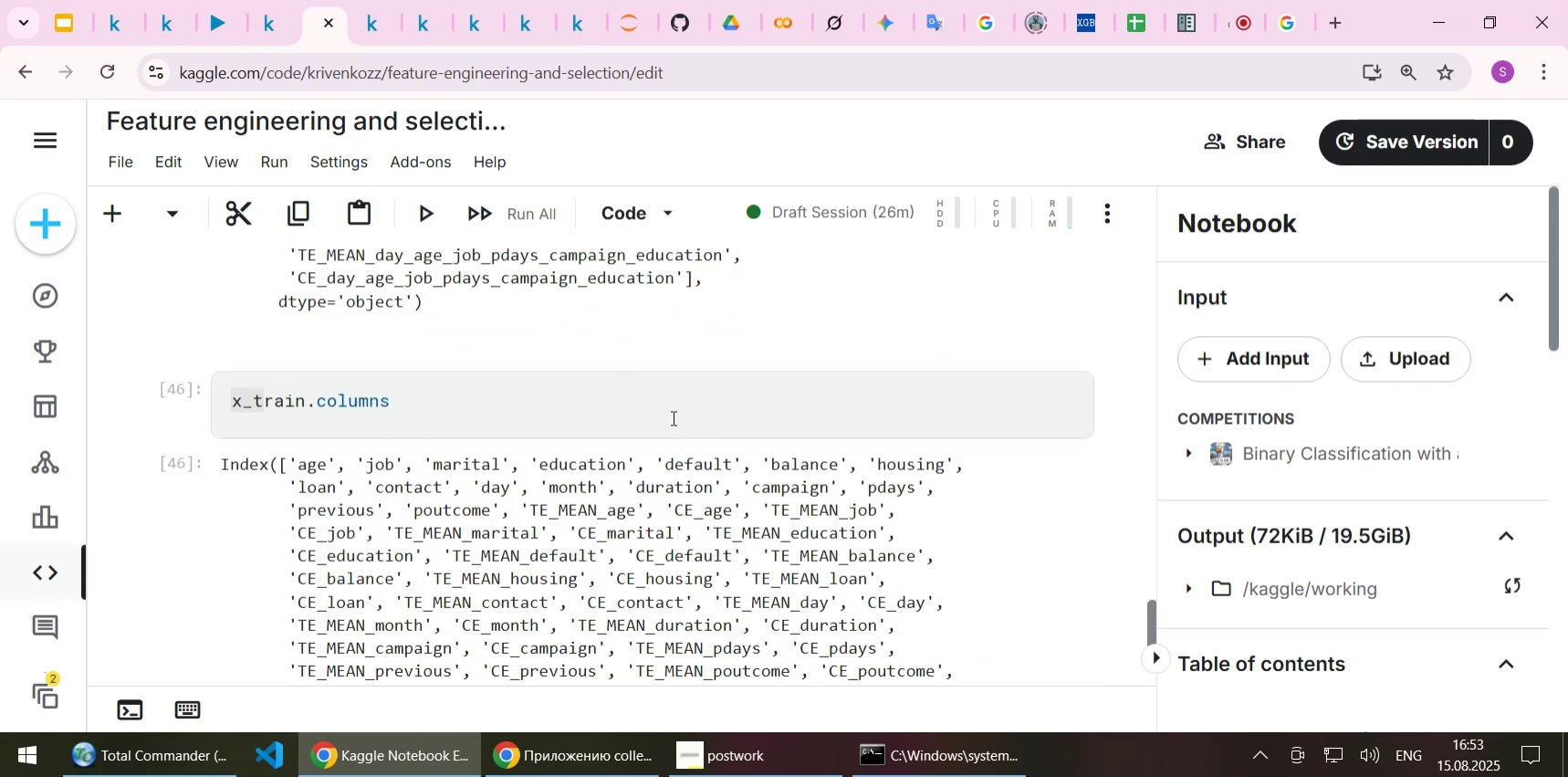 
scroll: coordinate [678, 411], scroll_direction: down, amount: 1.0
 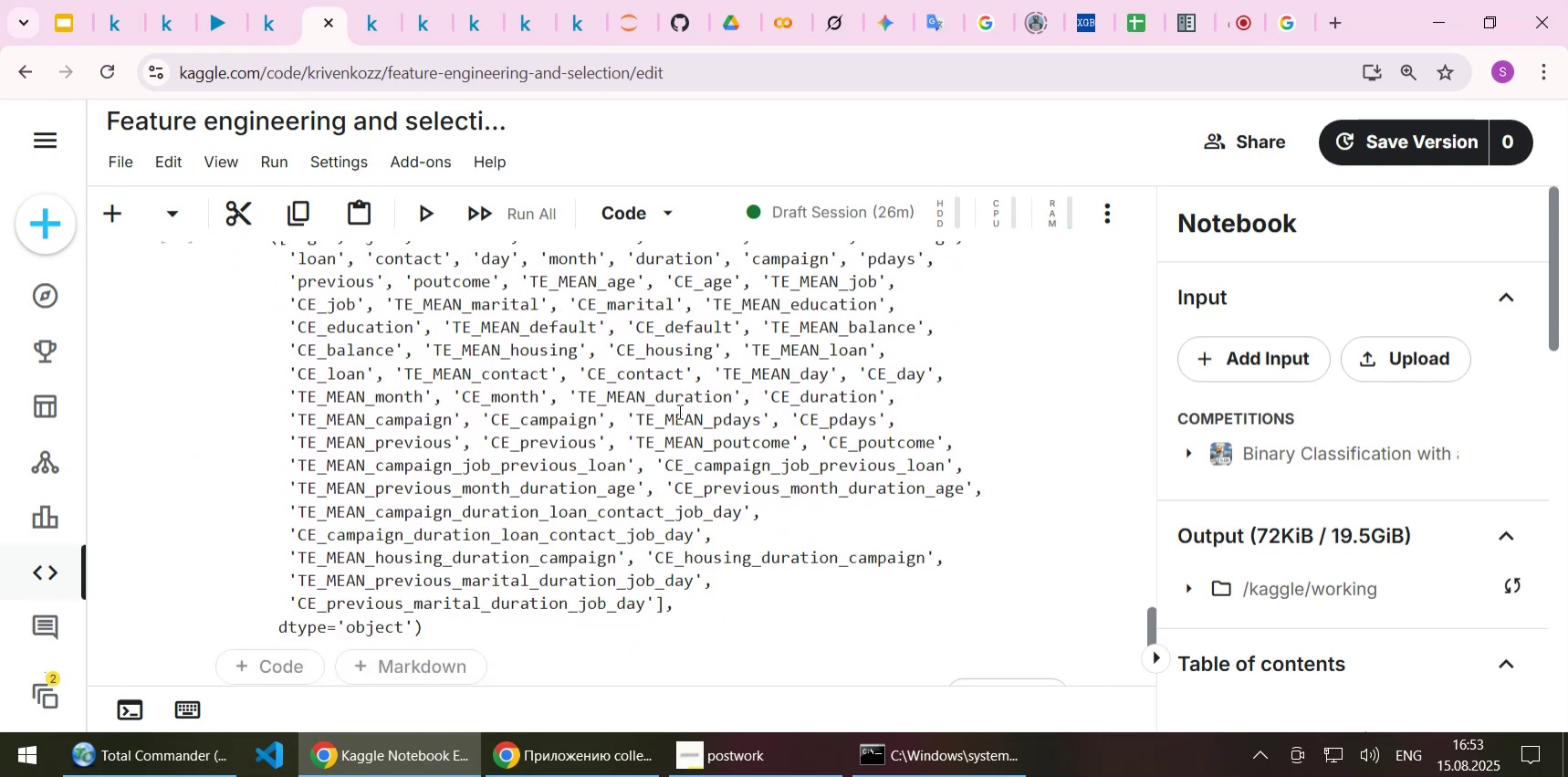 
scroll: coordinate [678, 411], scroll_direction: up, amount: 3.0
 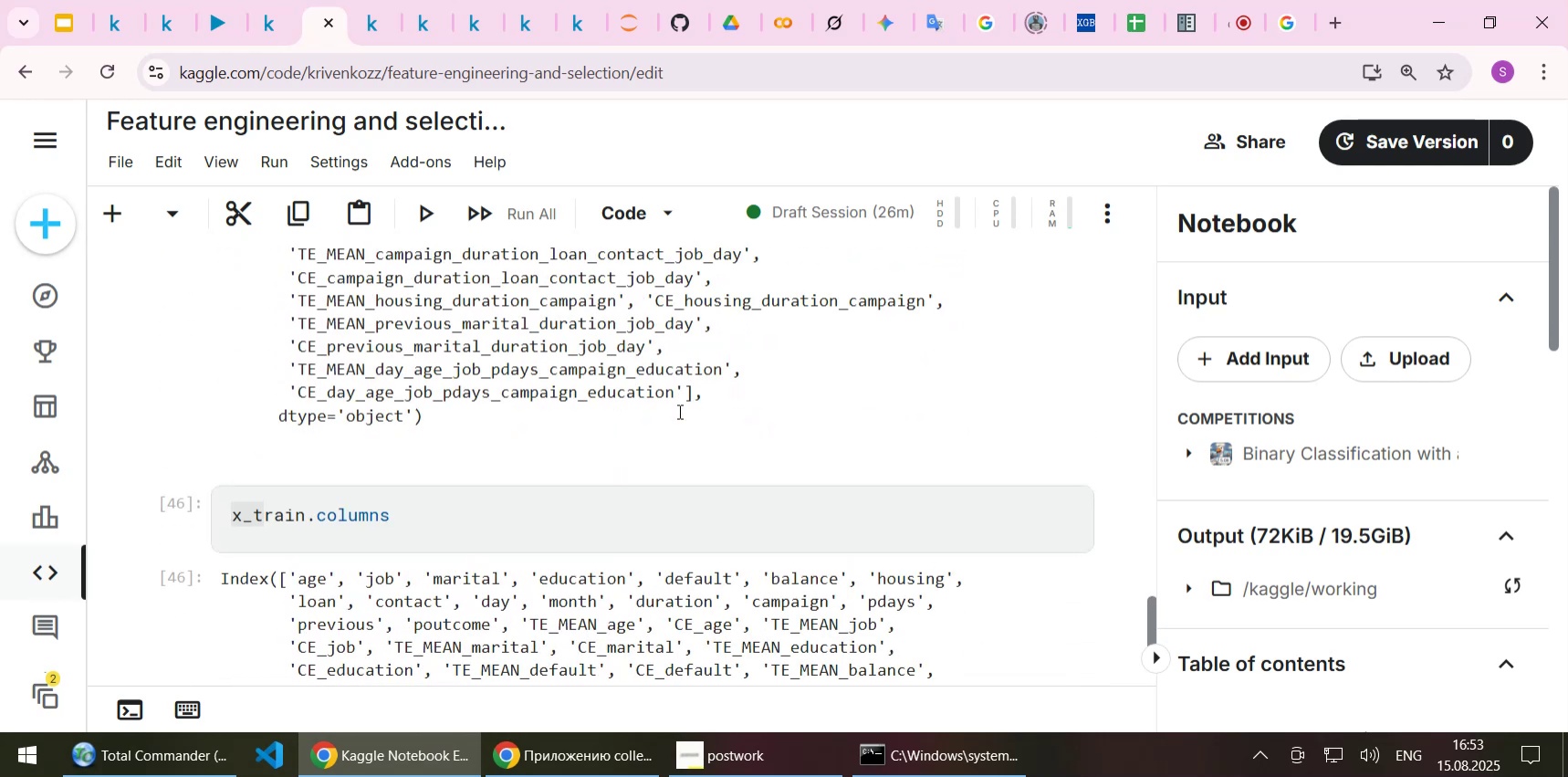 
scroll: coordinate [678, 411], scroll_direction: down, amount: 3.0
 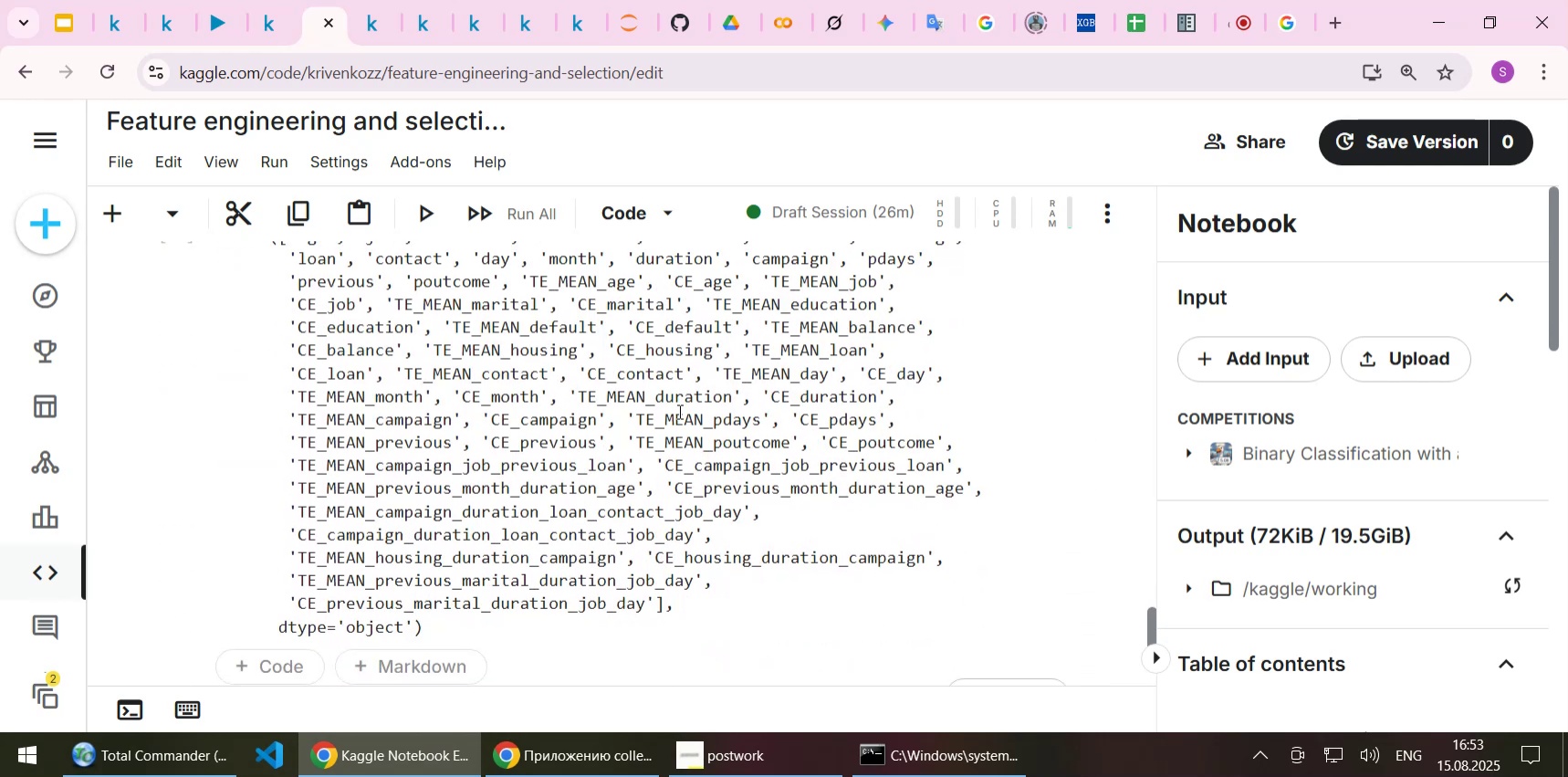 
scroll: coordinate [678, 411], scroll_direction: up, amount: 2.0
 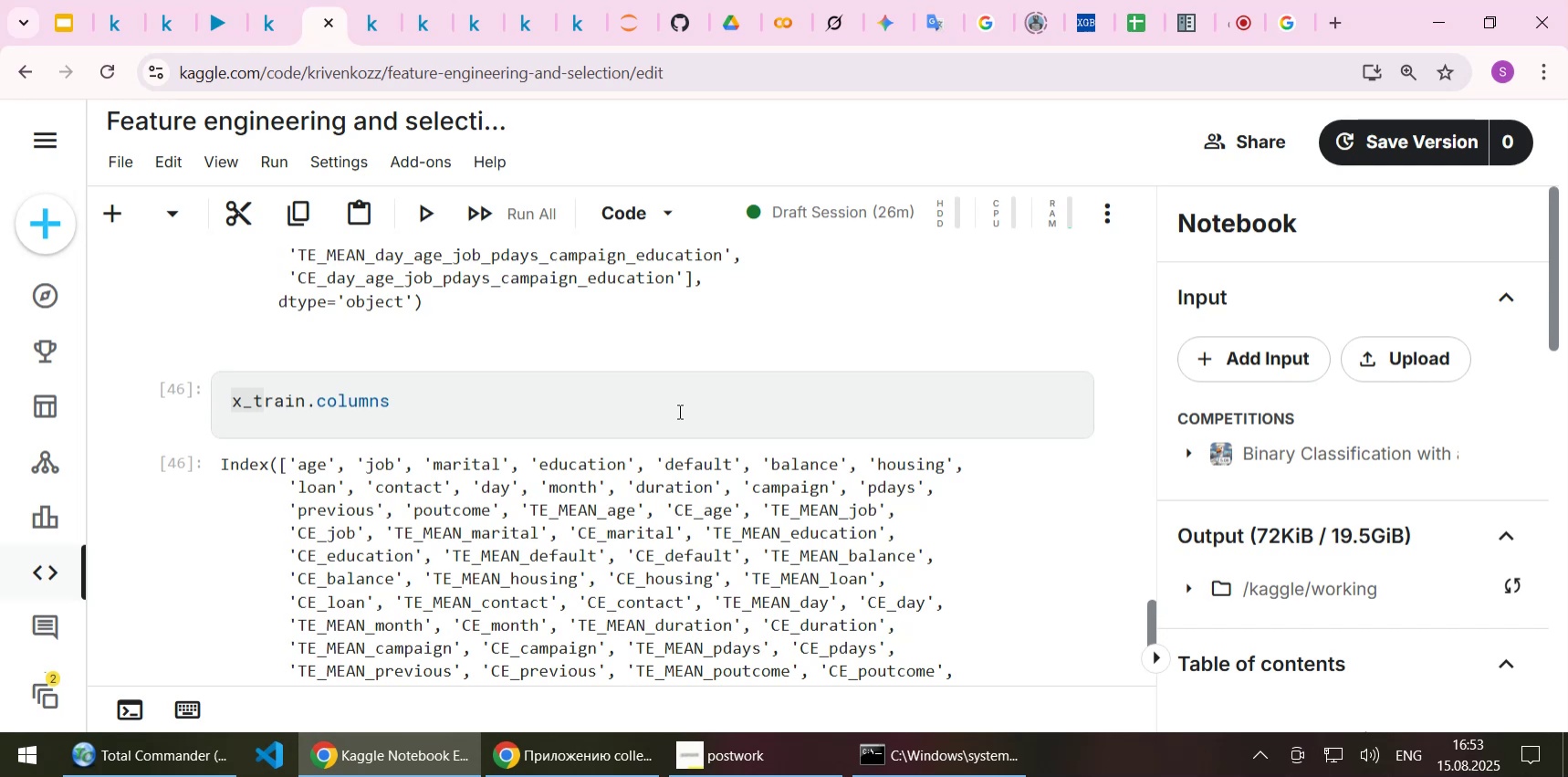 
scroll: coordinate [678, 427], scroll_direction: down, amount: 3.0
 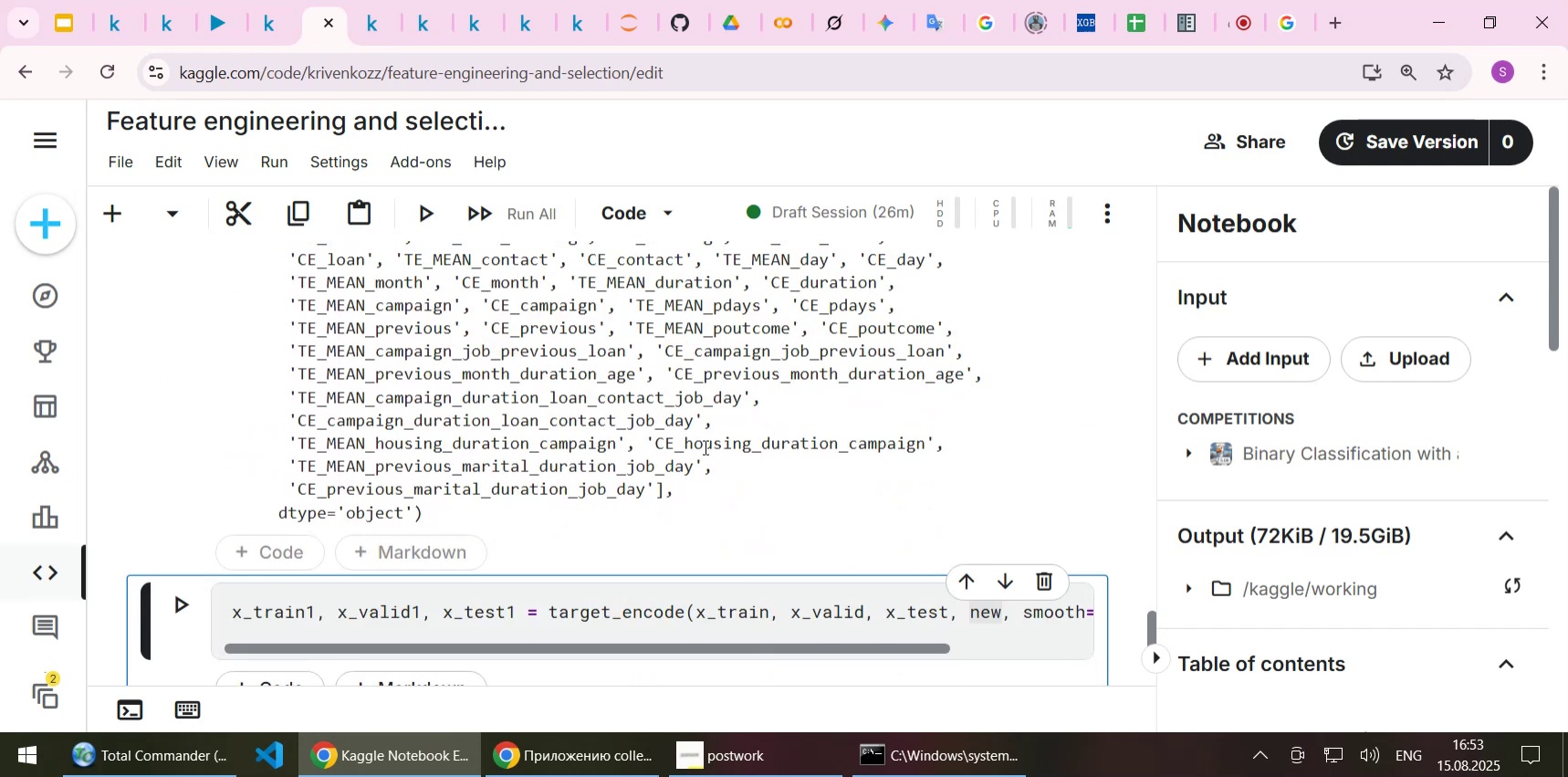 
scroll: coordinate [720, 450], scroll_direction: up, amount: 1.0
 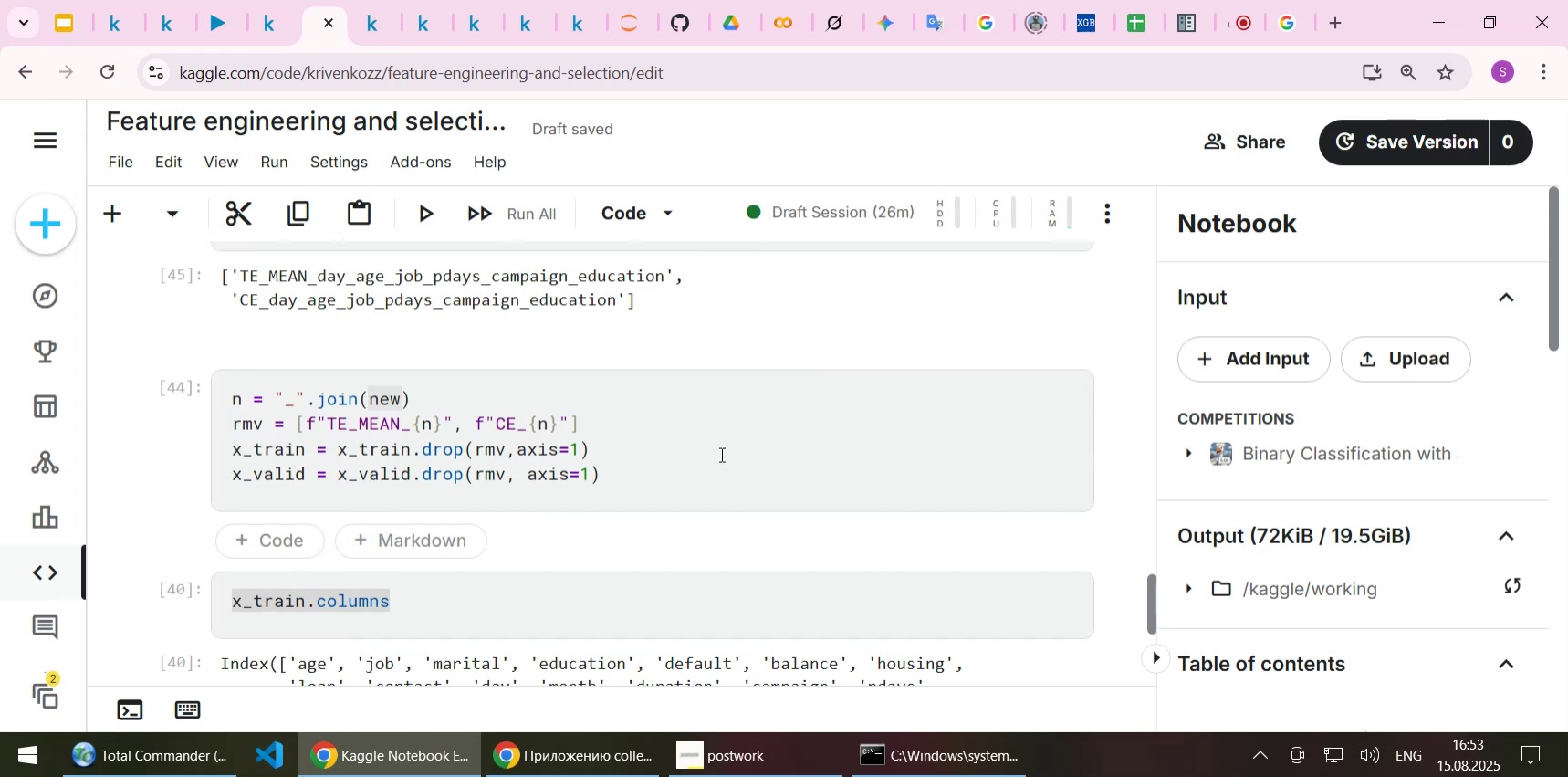 
wait(7.01)
 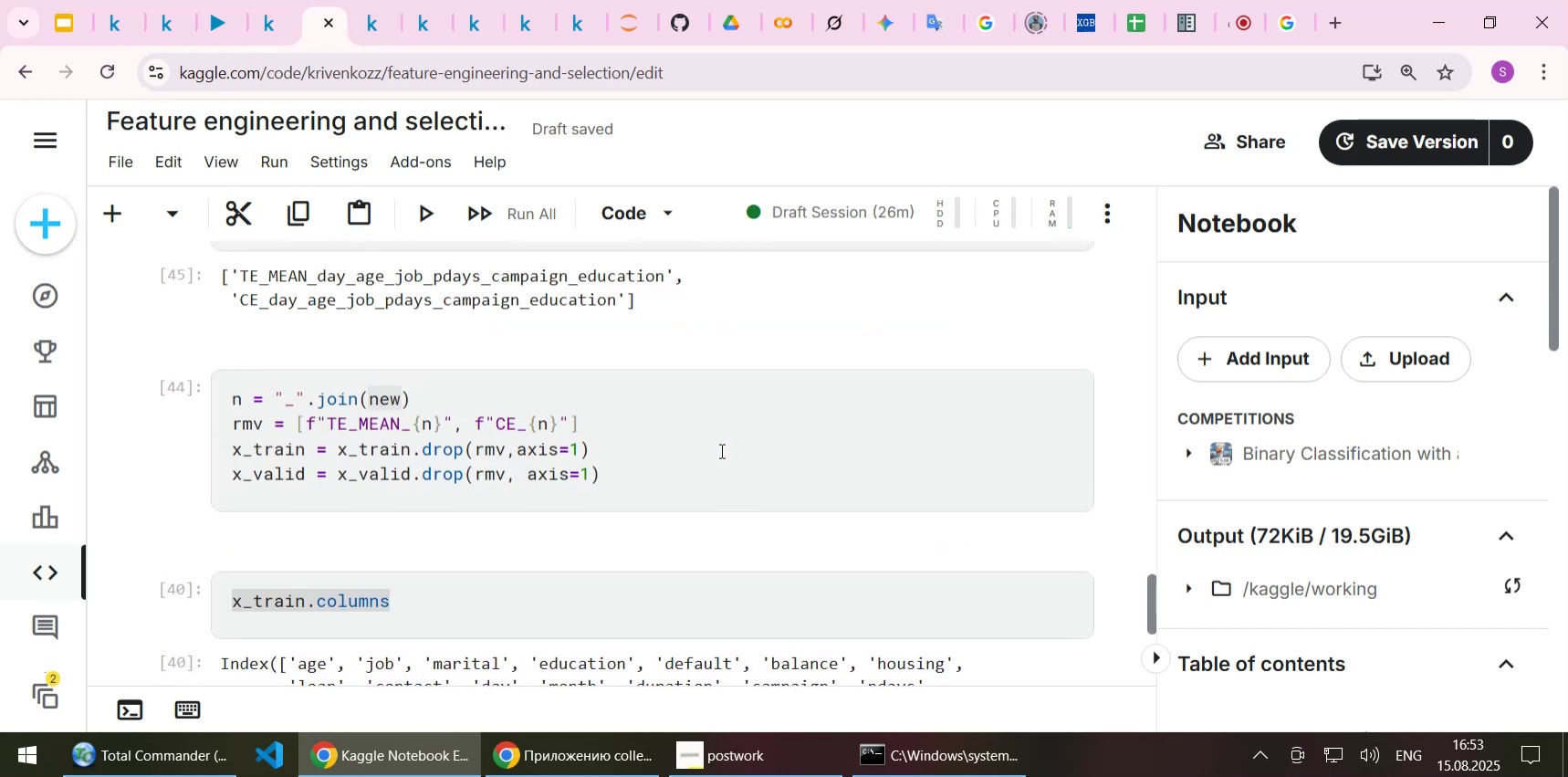 
left_click([665, 454])
 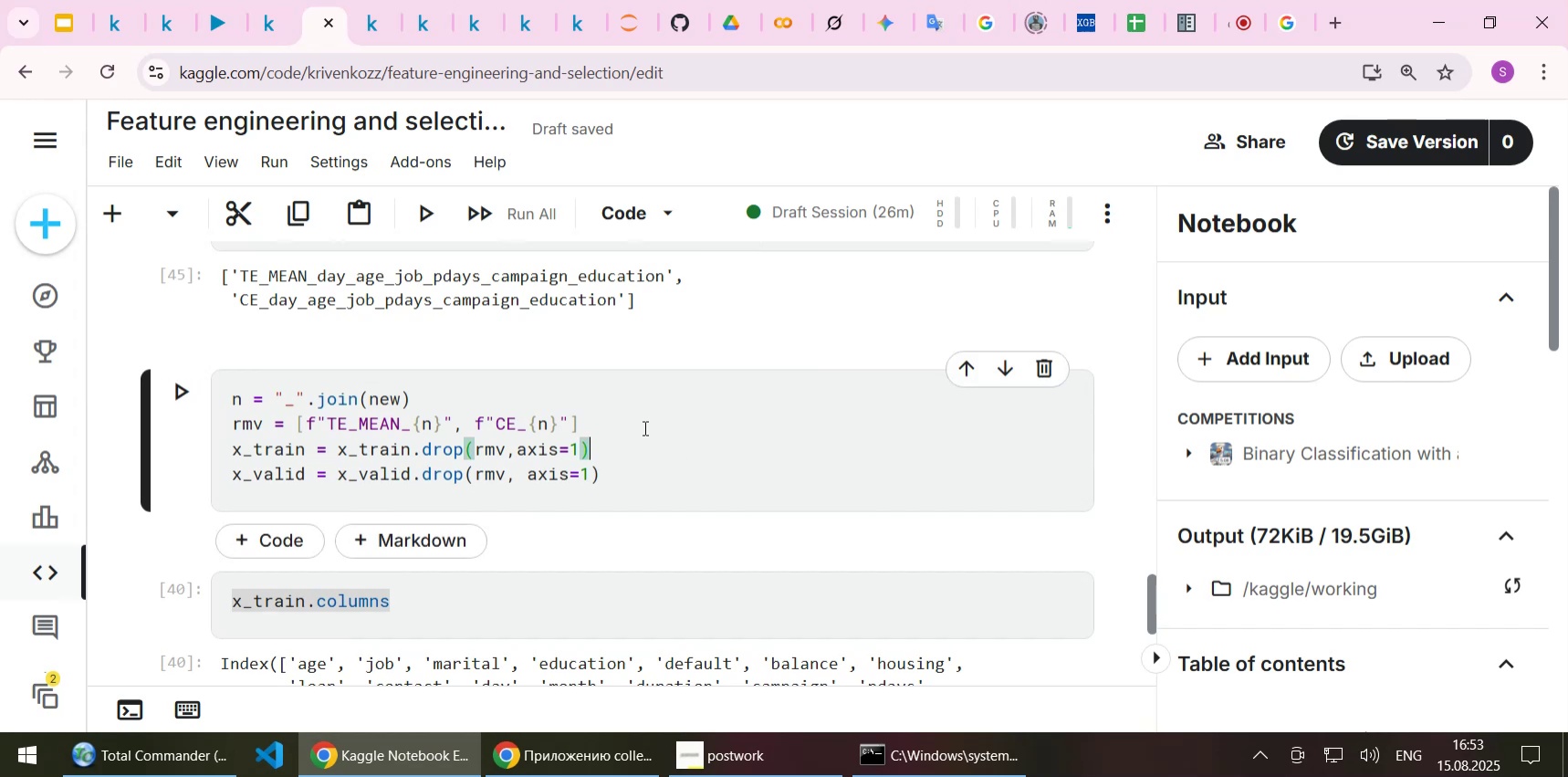 
left_click([643, 427])
 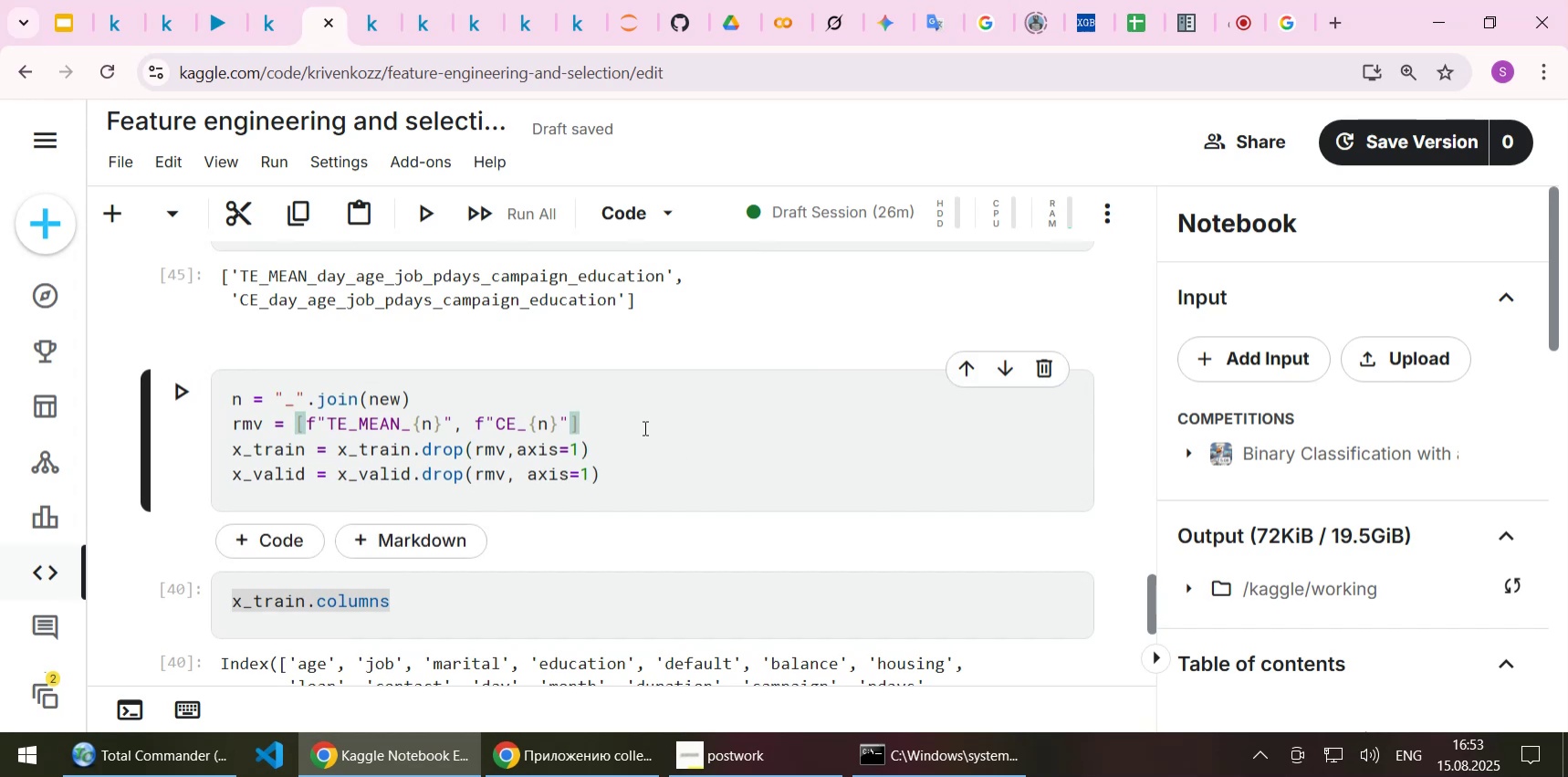 
wait(12.12)
 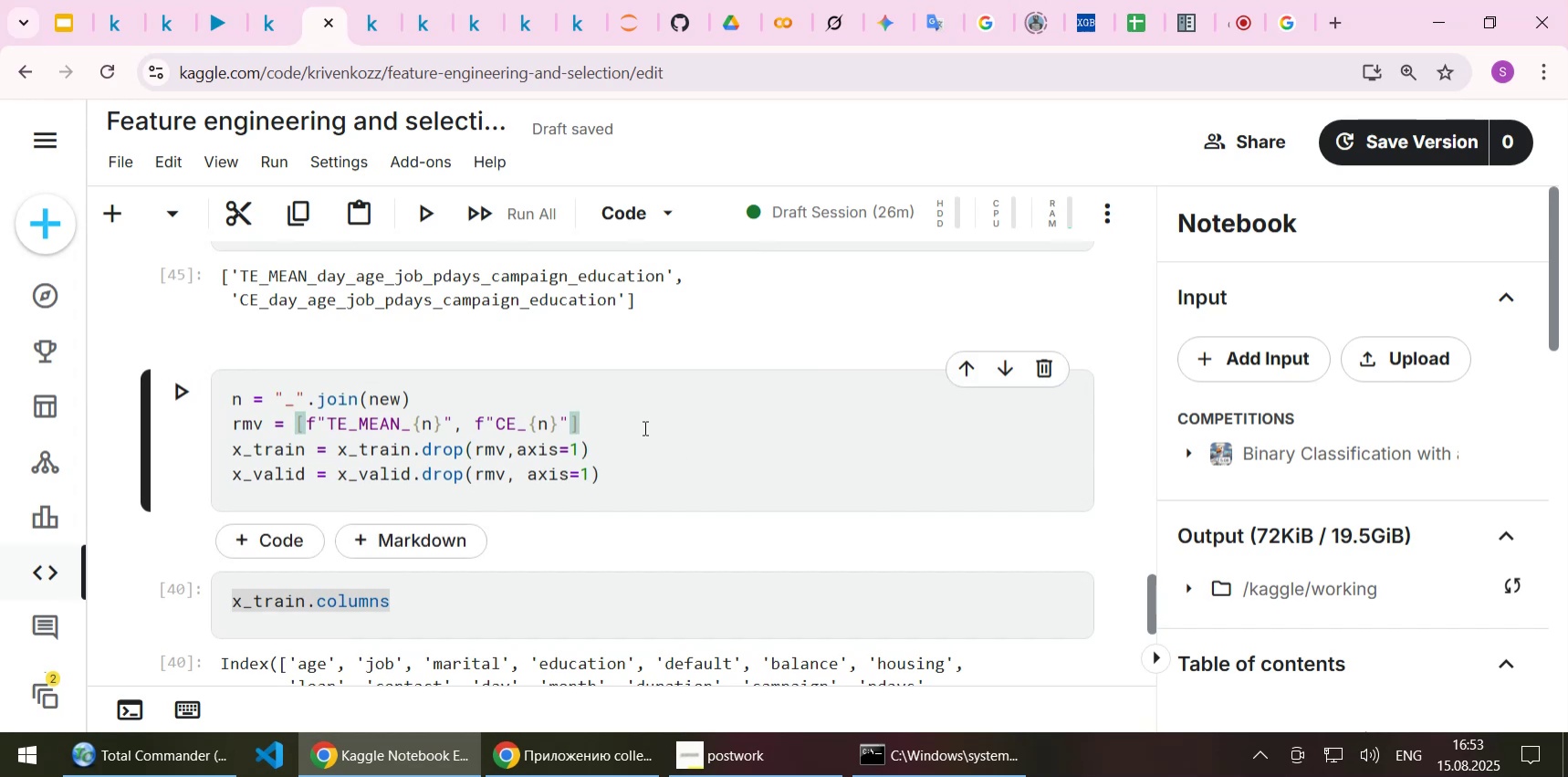 
scroll: coordinate [643, 427], scroll_direction: down, amount: 1.0
 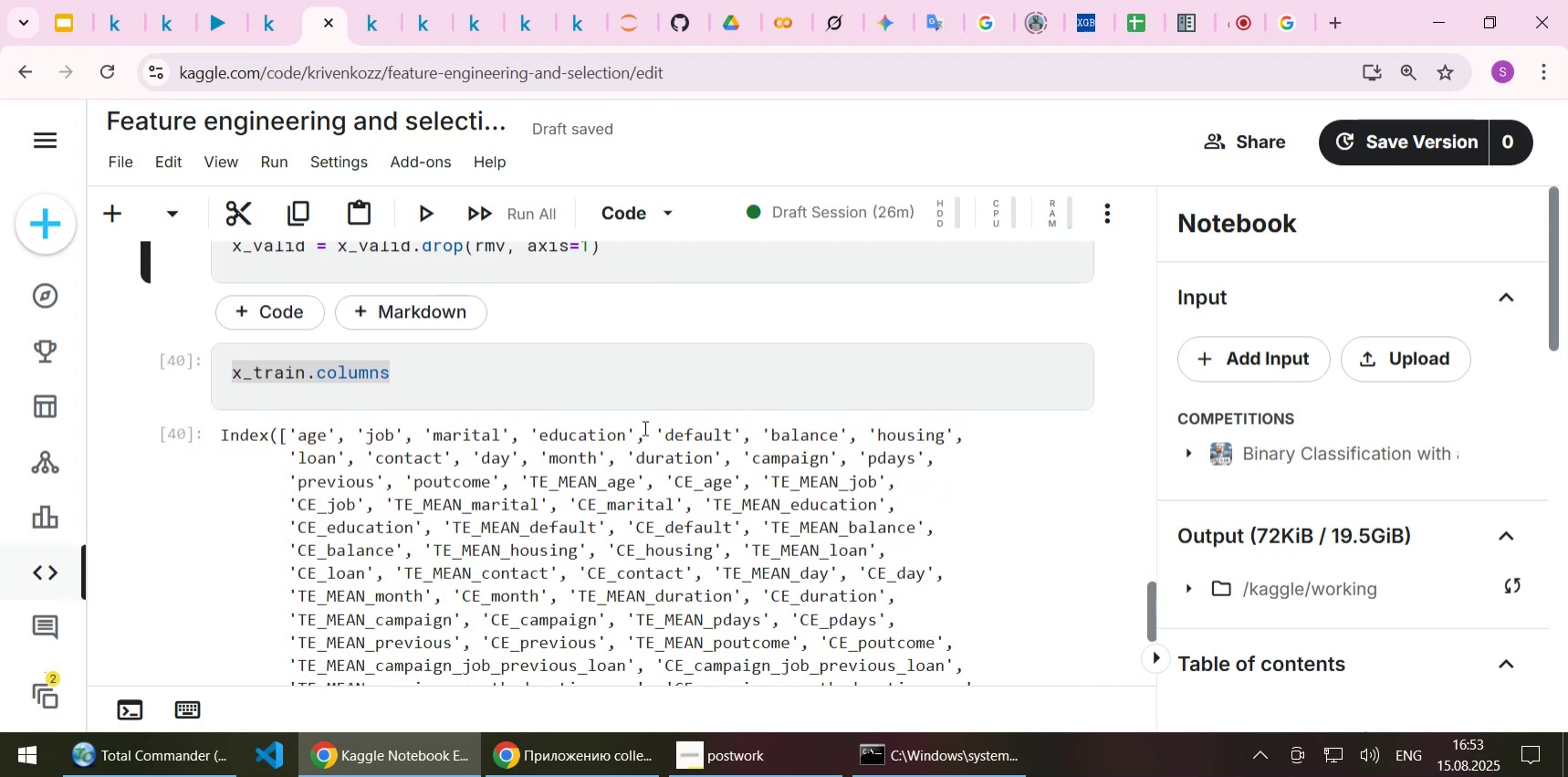 
scroll: coordinate [643, 427], scroll_direction: up, amount: 2.0
 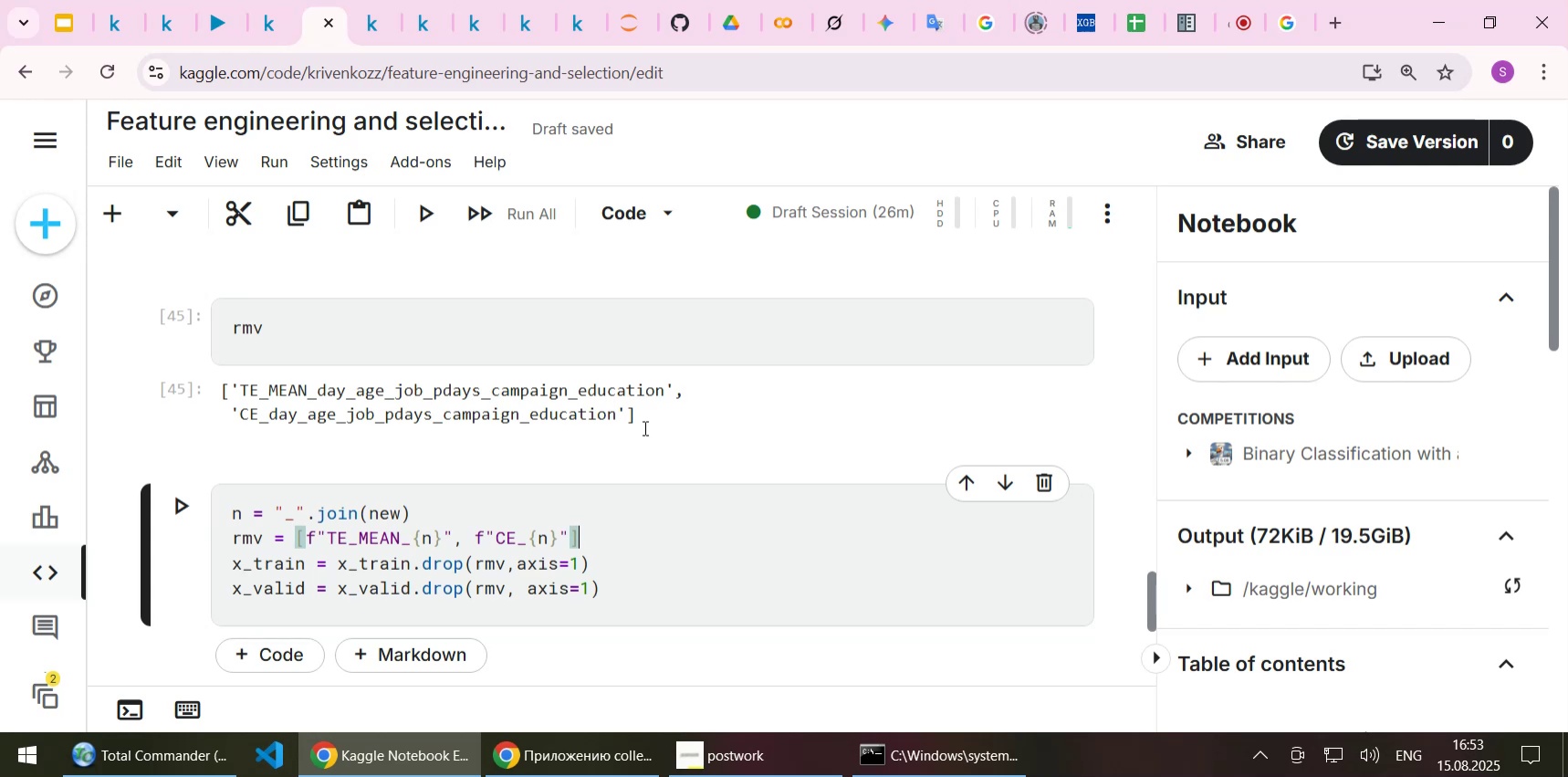 
wait(13.64)
 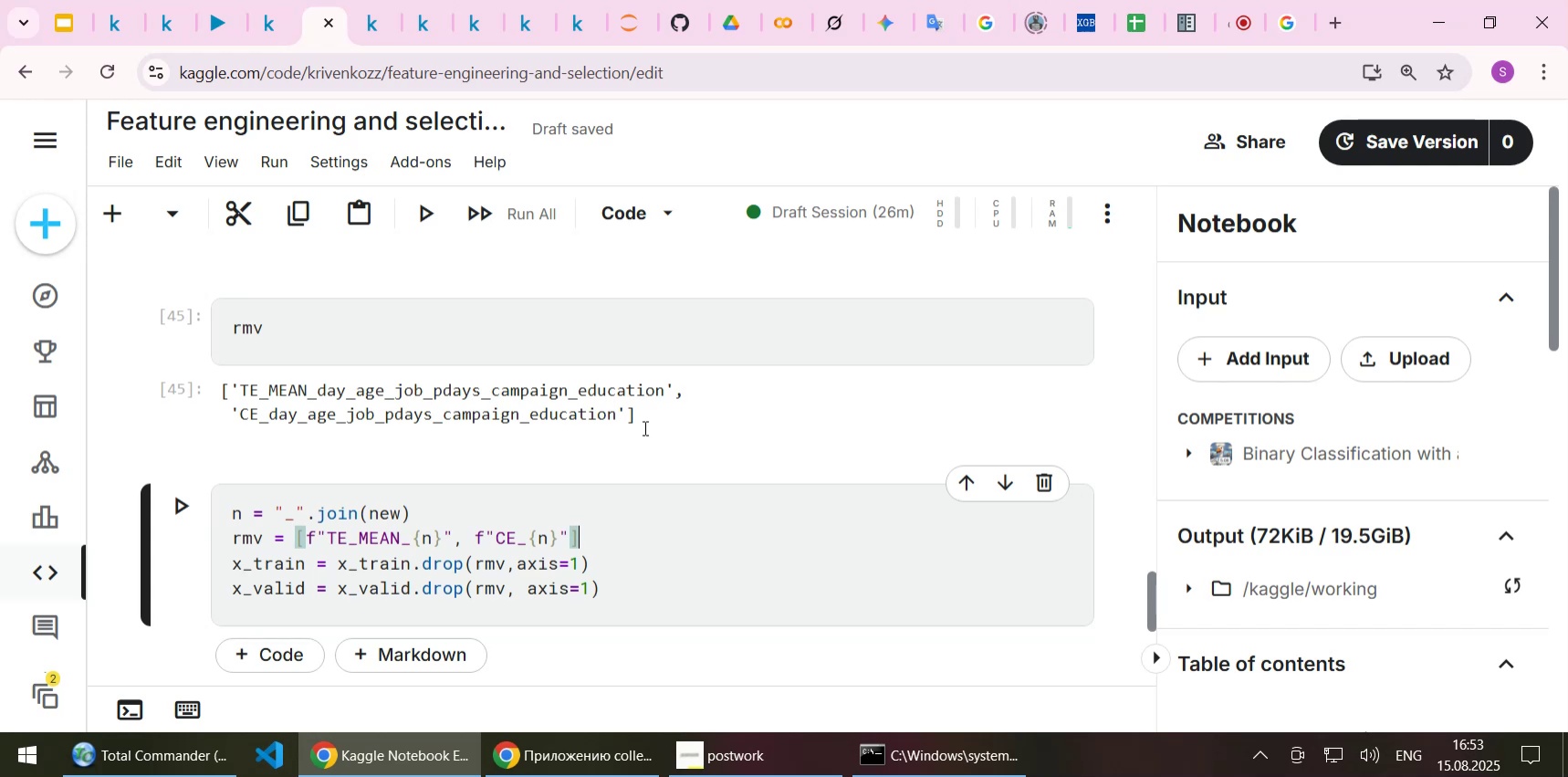 
scroll: coordinate [637, 458], scroll_direction: up, amount: 4.0
 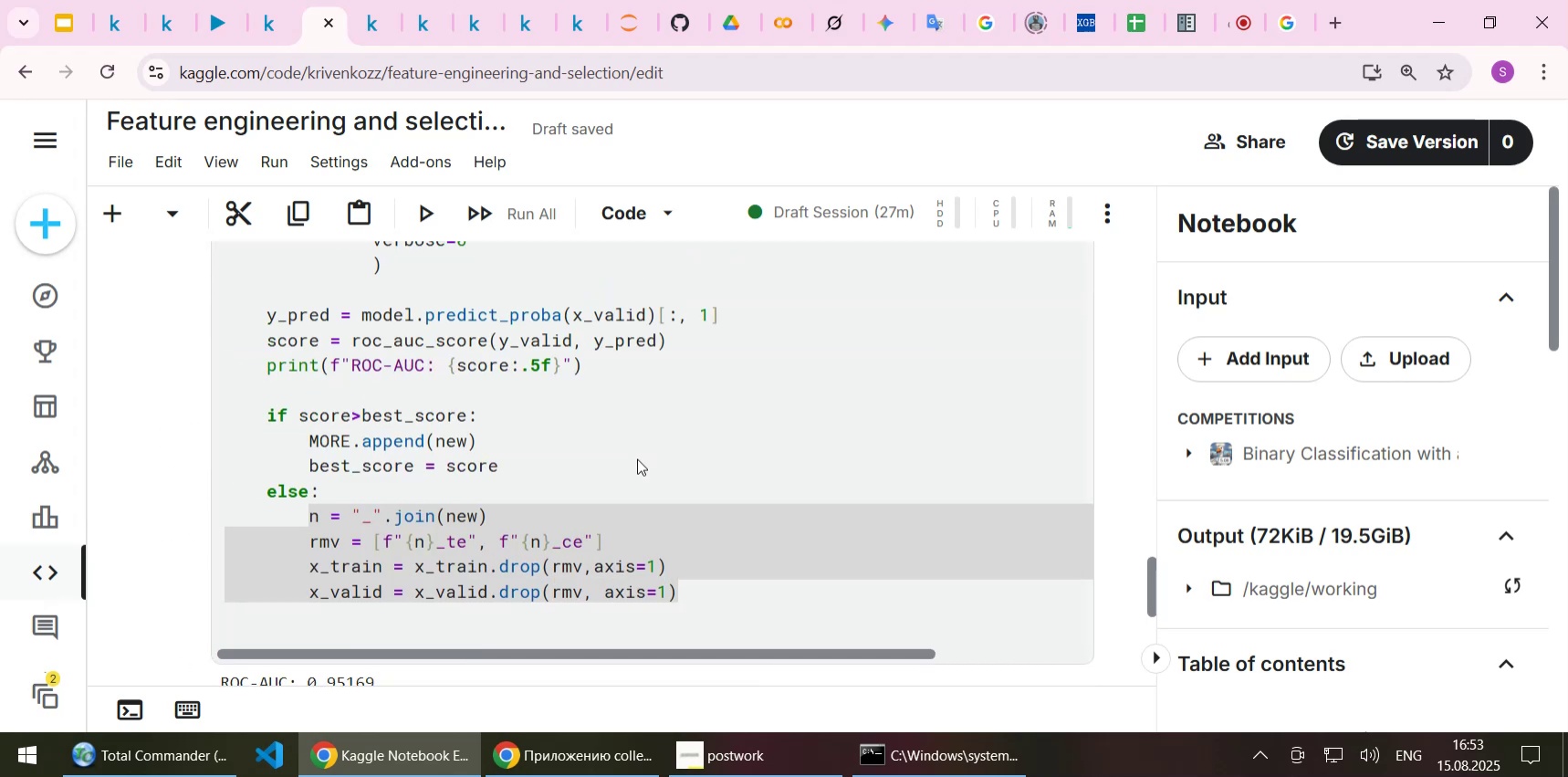 
scroll: coordinate [637, 458], scroll_direction: down, amount: 3.0
 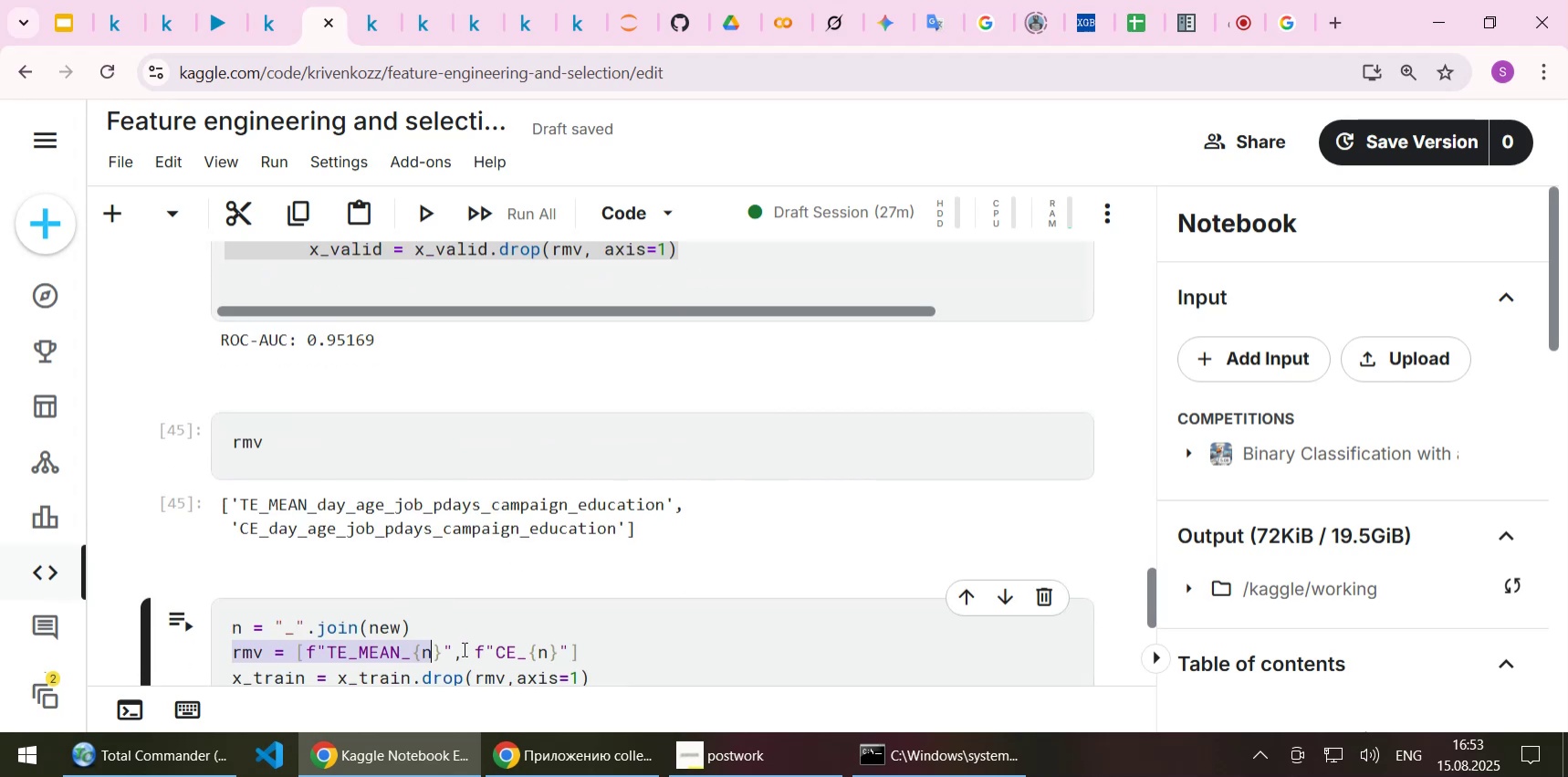 
key(Control+C)
 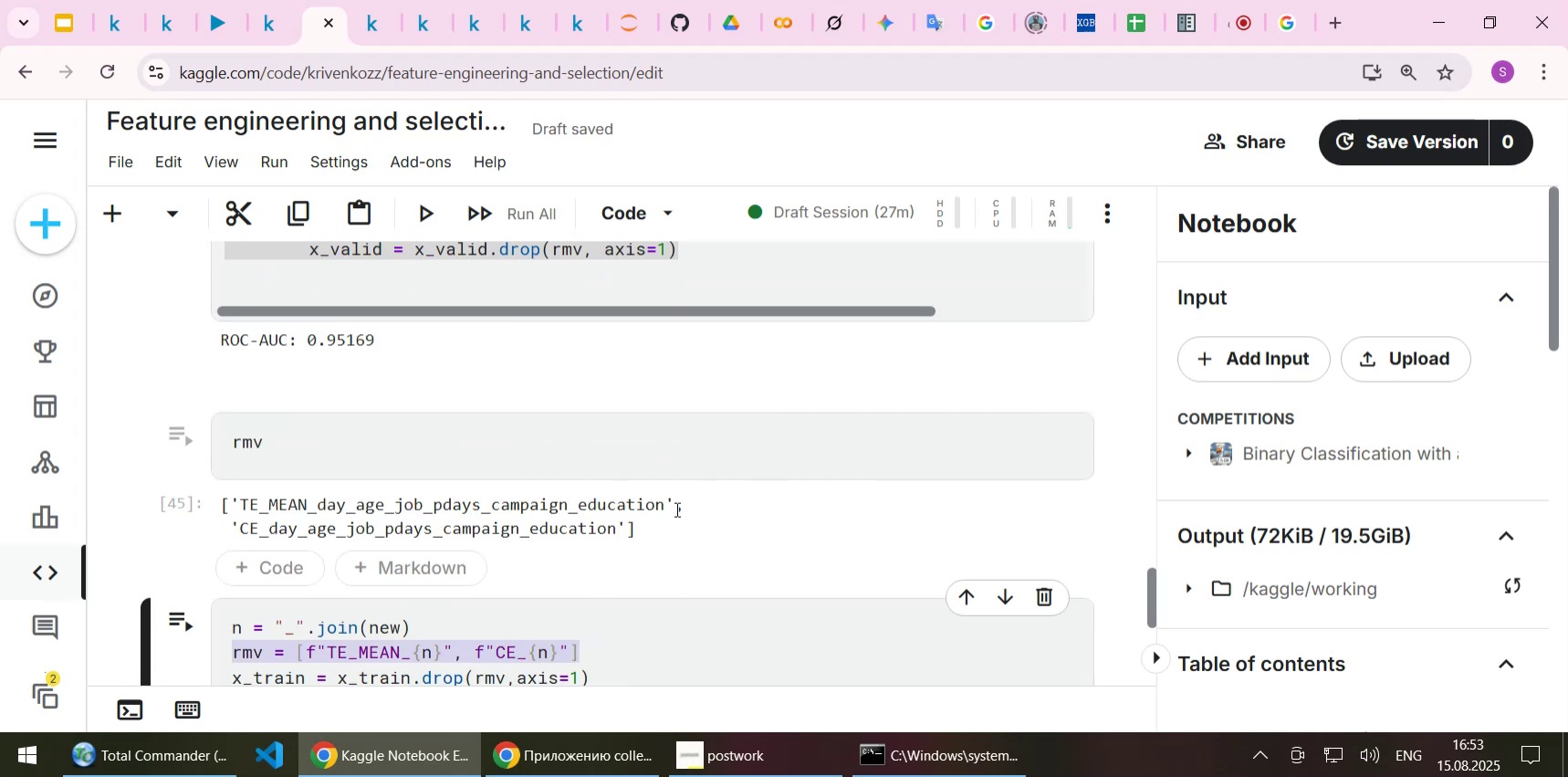 
scroll: coordinate [675, 509], scroll_direction: up, amount: 2.0
 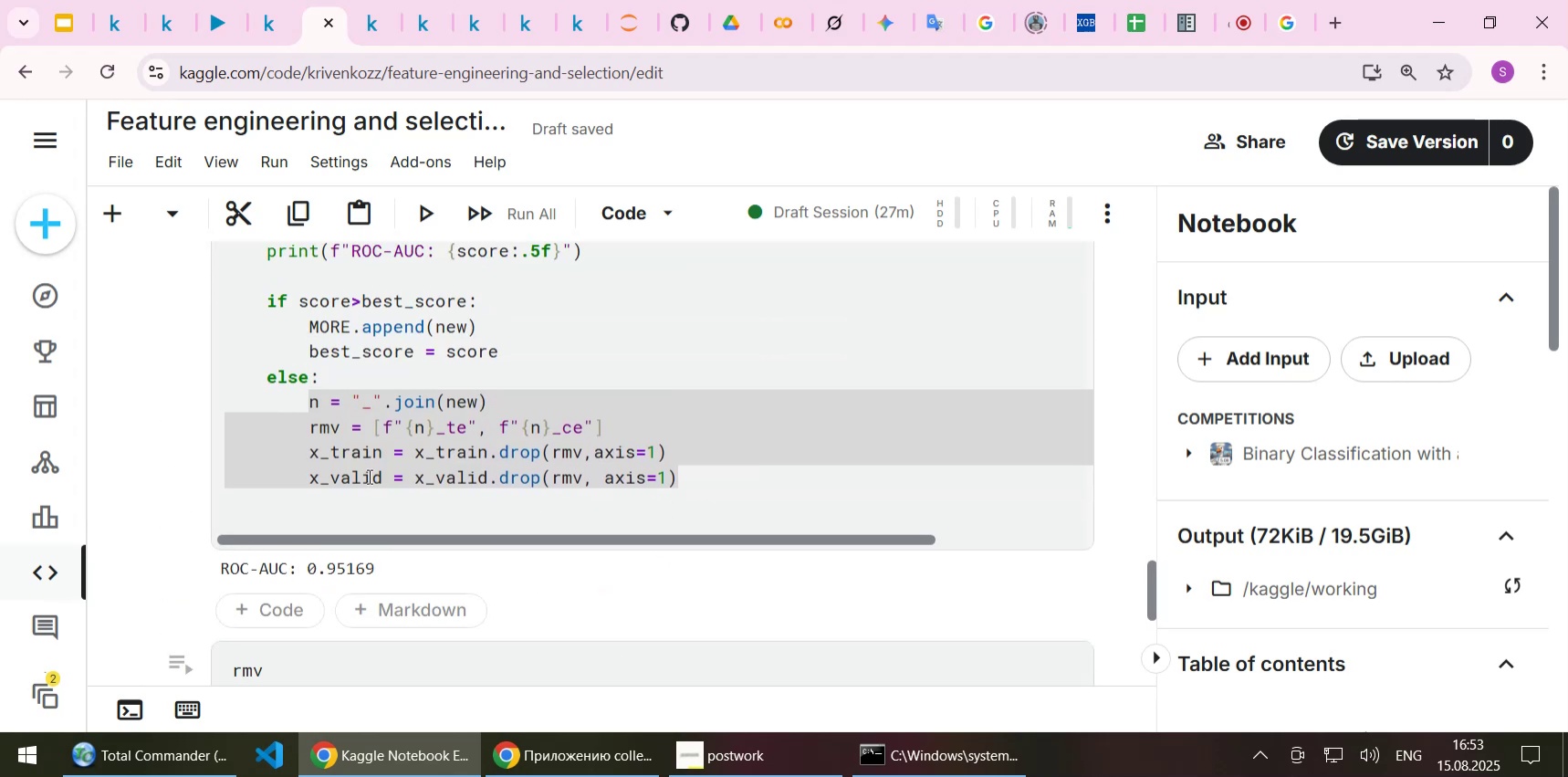 
left_click([368, 476])
 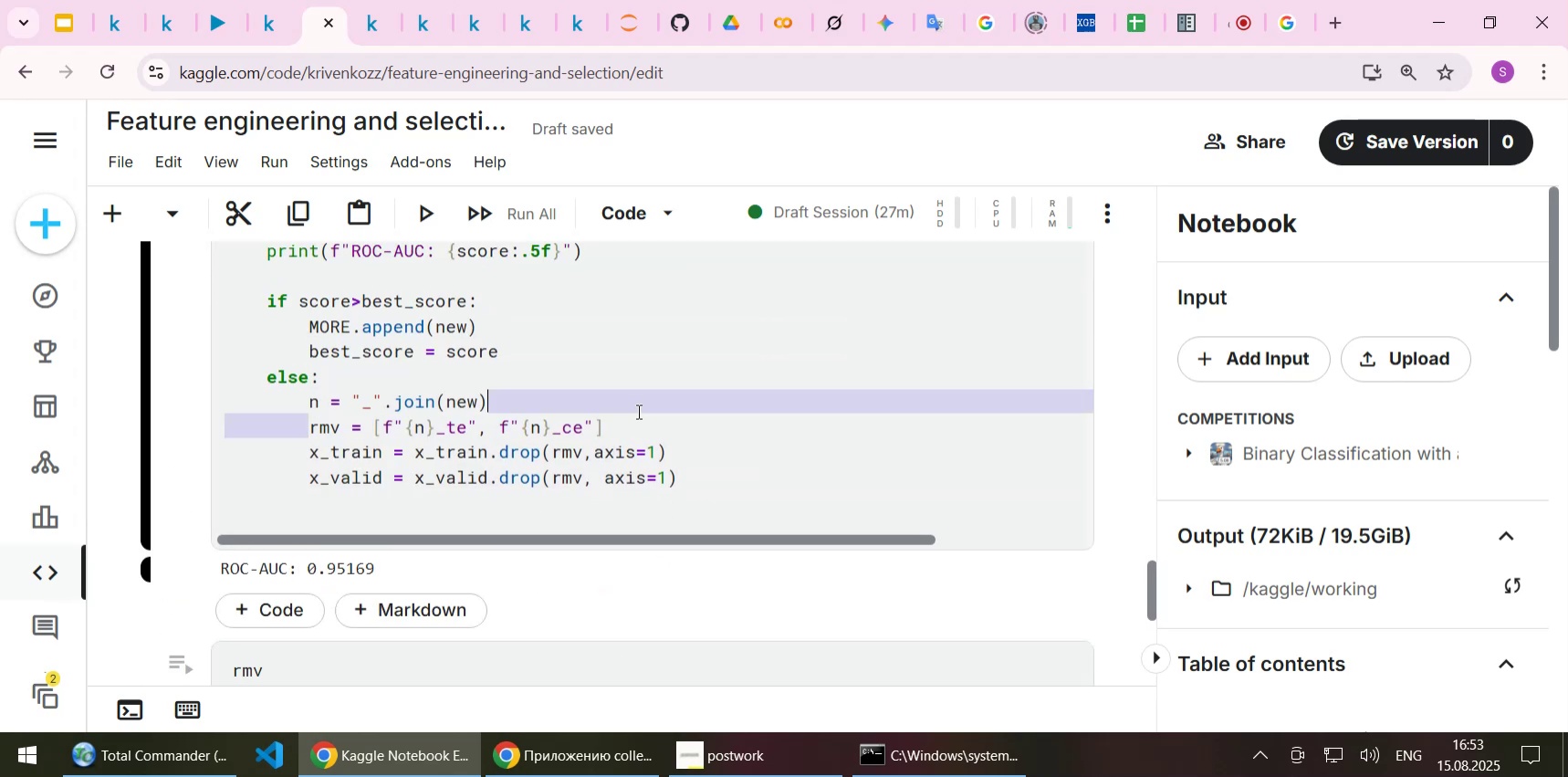 
key(Control+ControlLeft)
 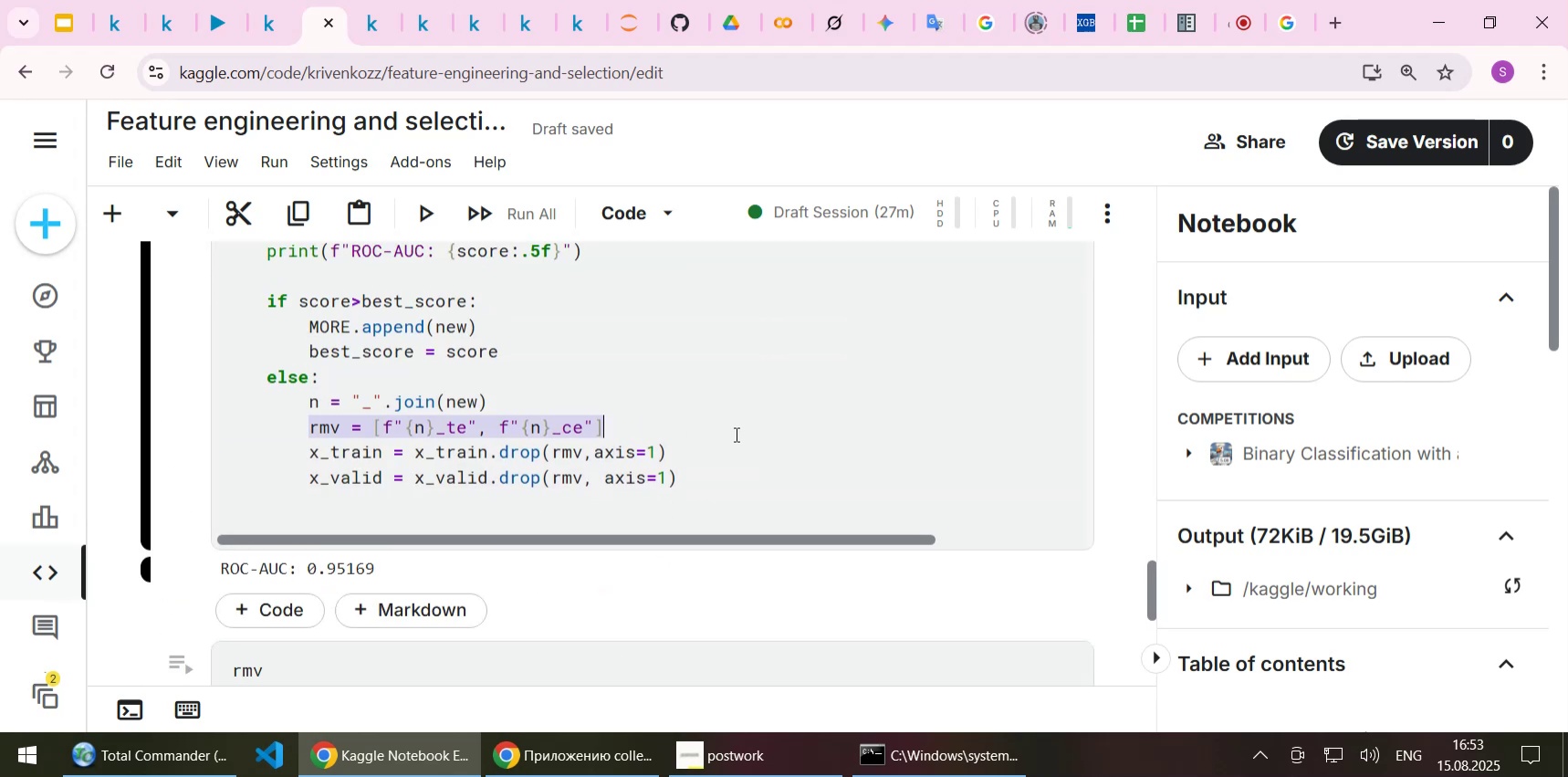 
key(Control+V)
 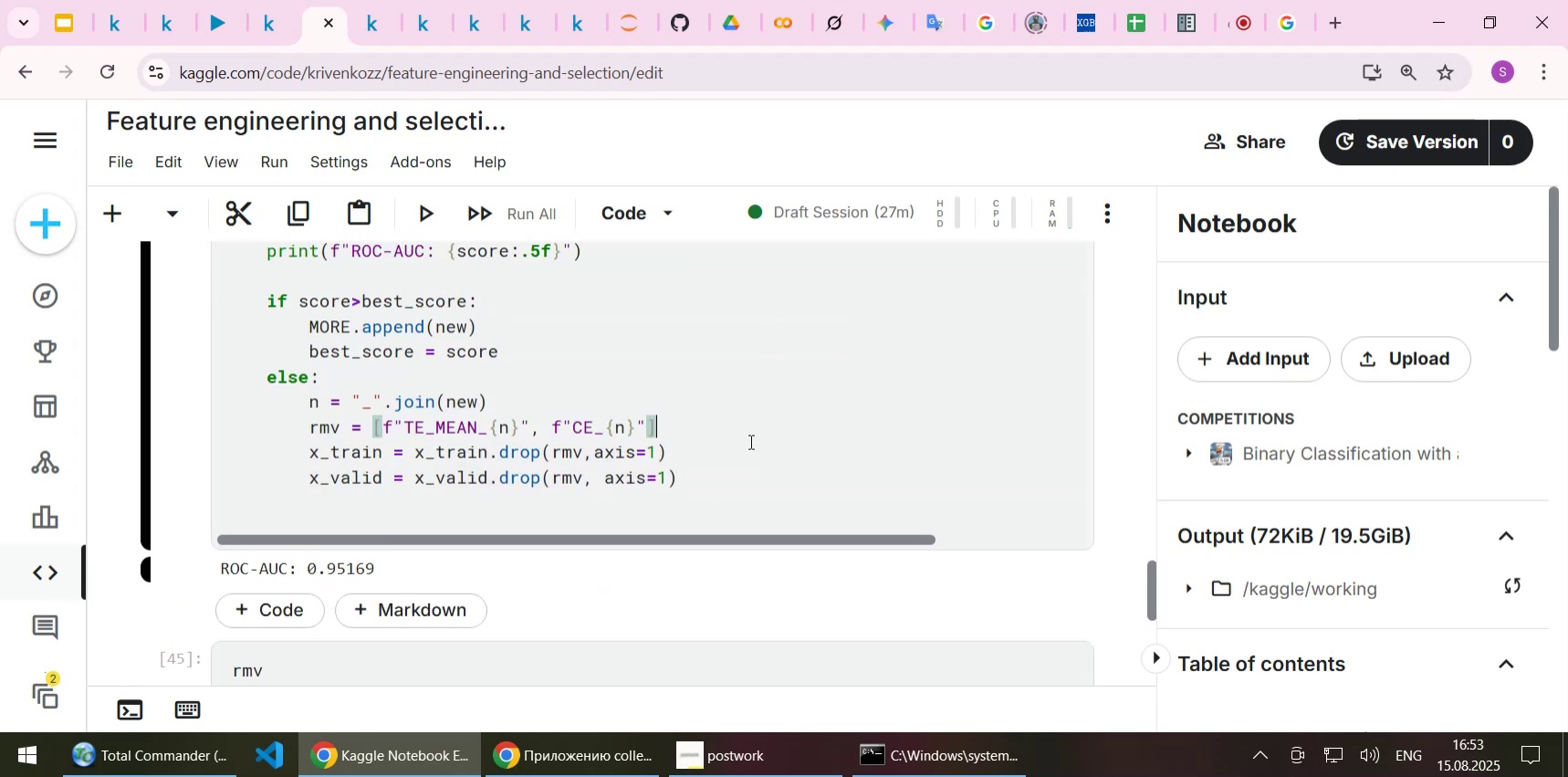 
key(Control+ControlLeft)
 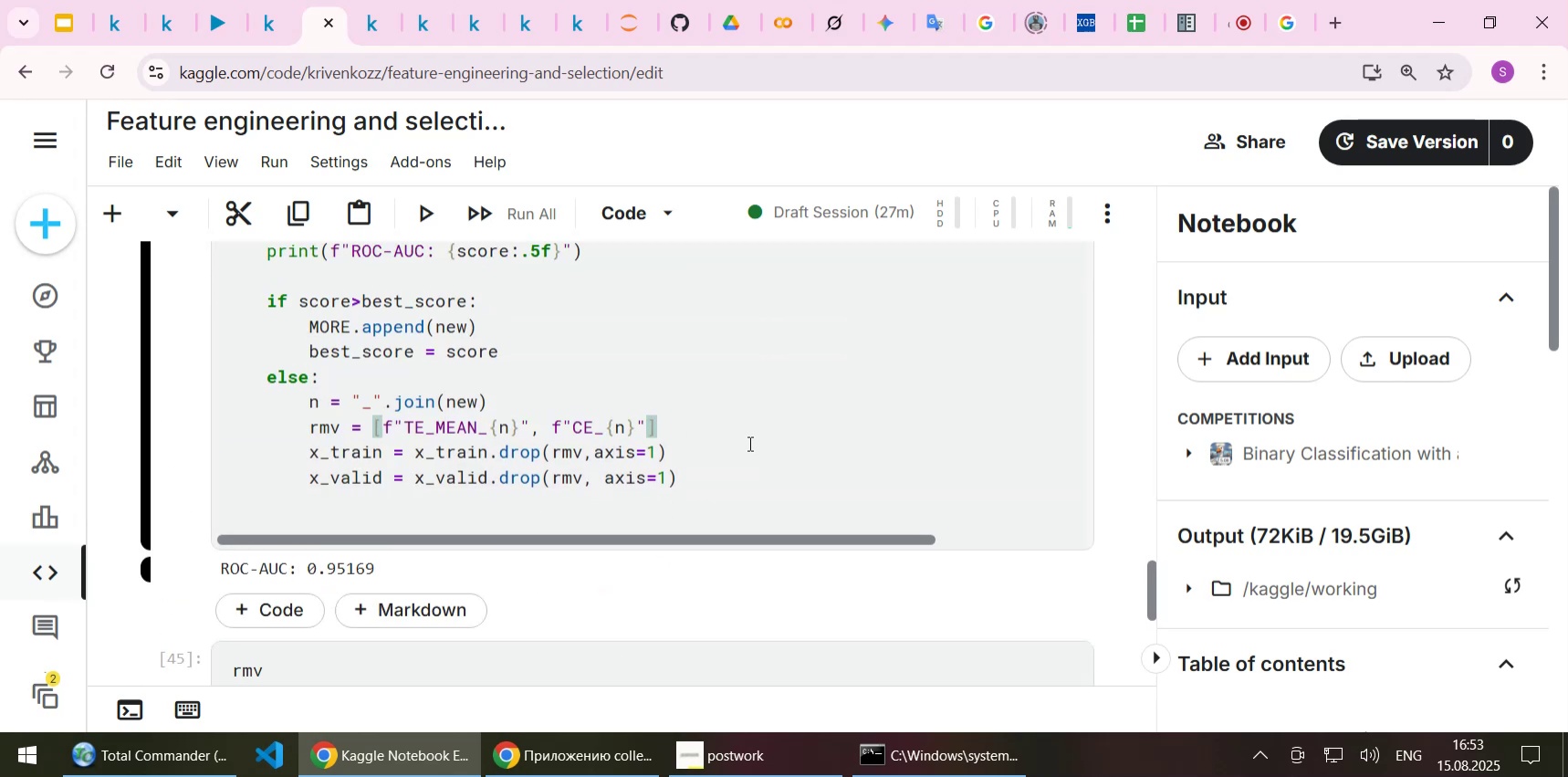 
key(Control+S)
 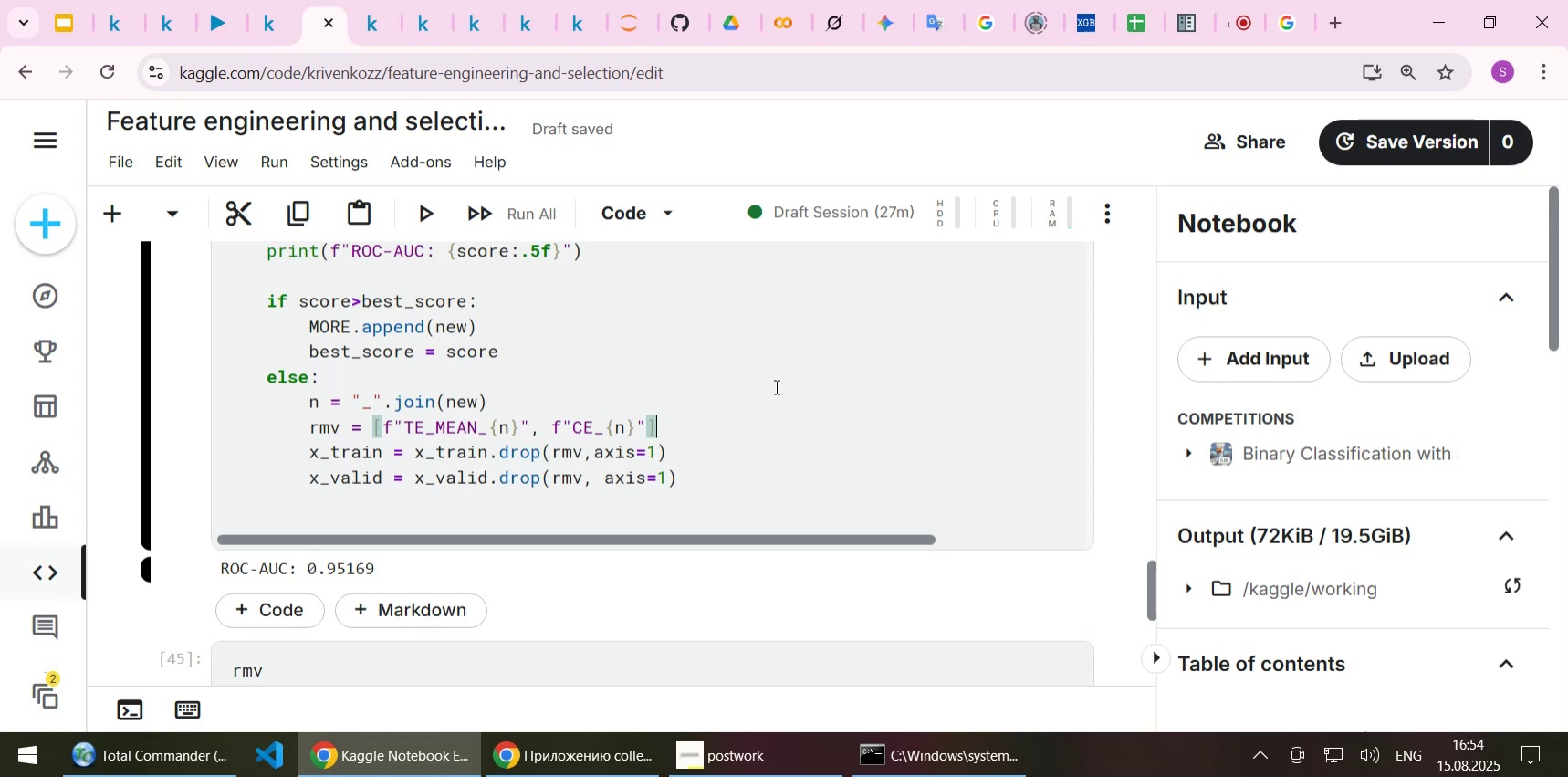 
scroll: coordinate [775, 386], scroll_direction: down, amount: 3.0
 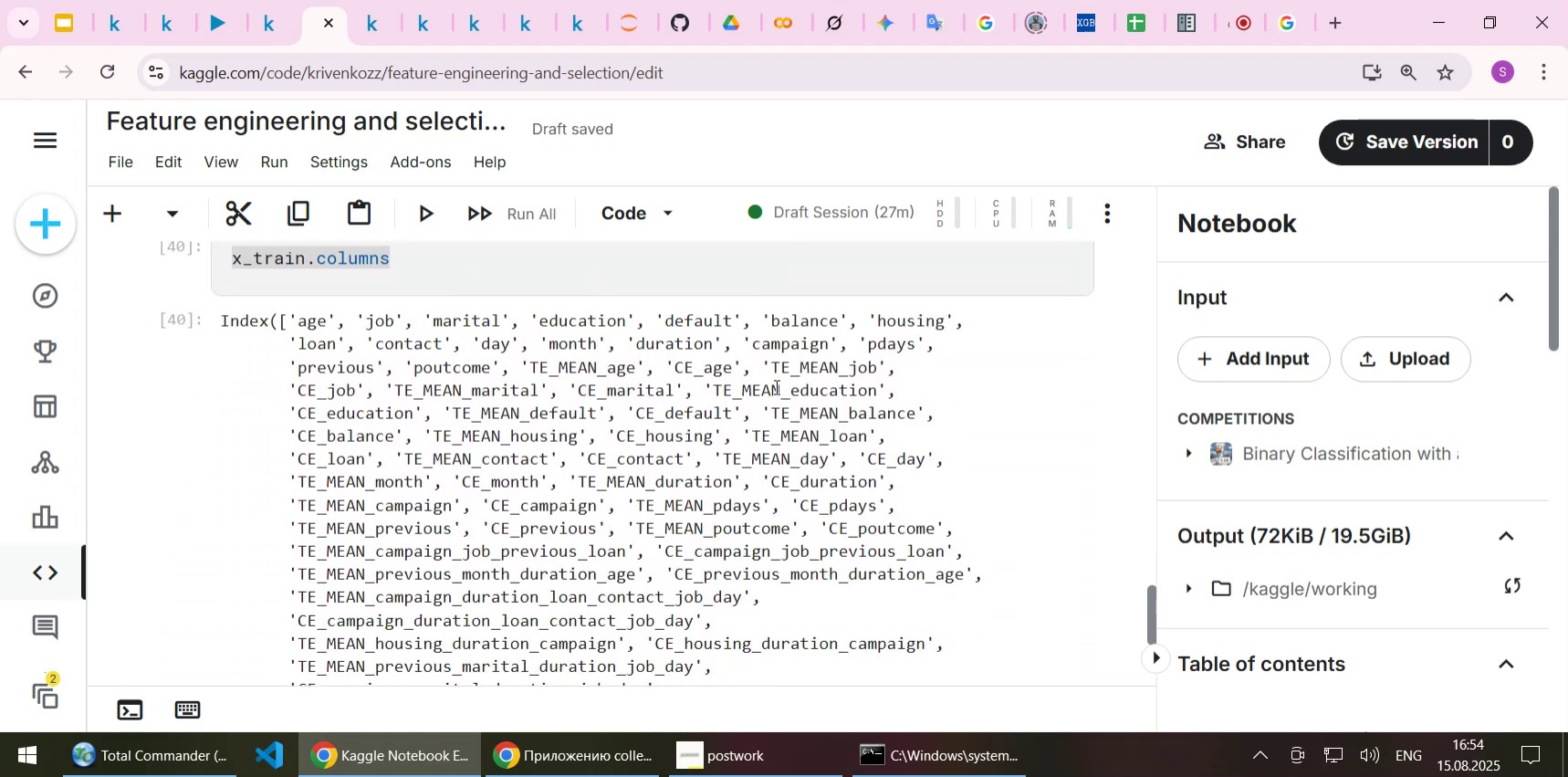 
scroll: coordinate [774, 386], scroll_direction: up, amount: 26.0
 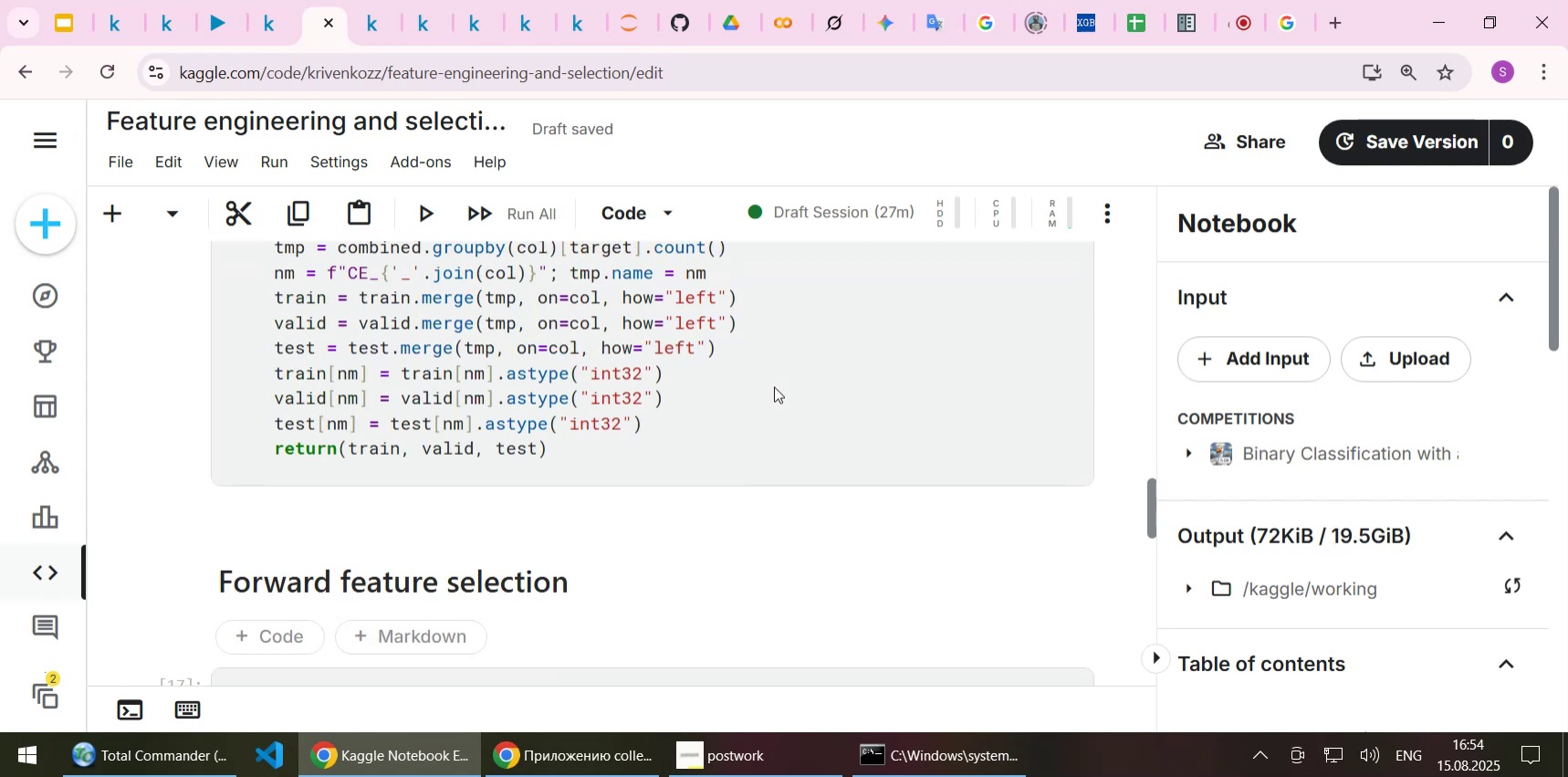 
scroll: coordinate [774, 386], scroll_direction: down, amount: 4.0
 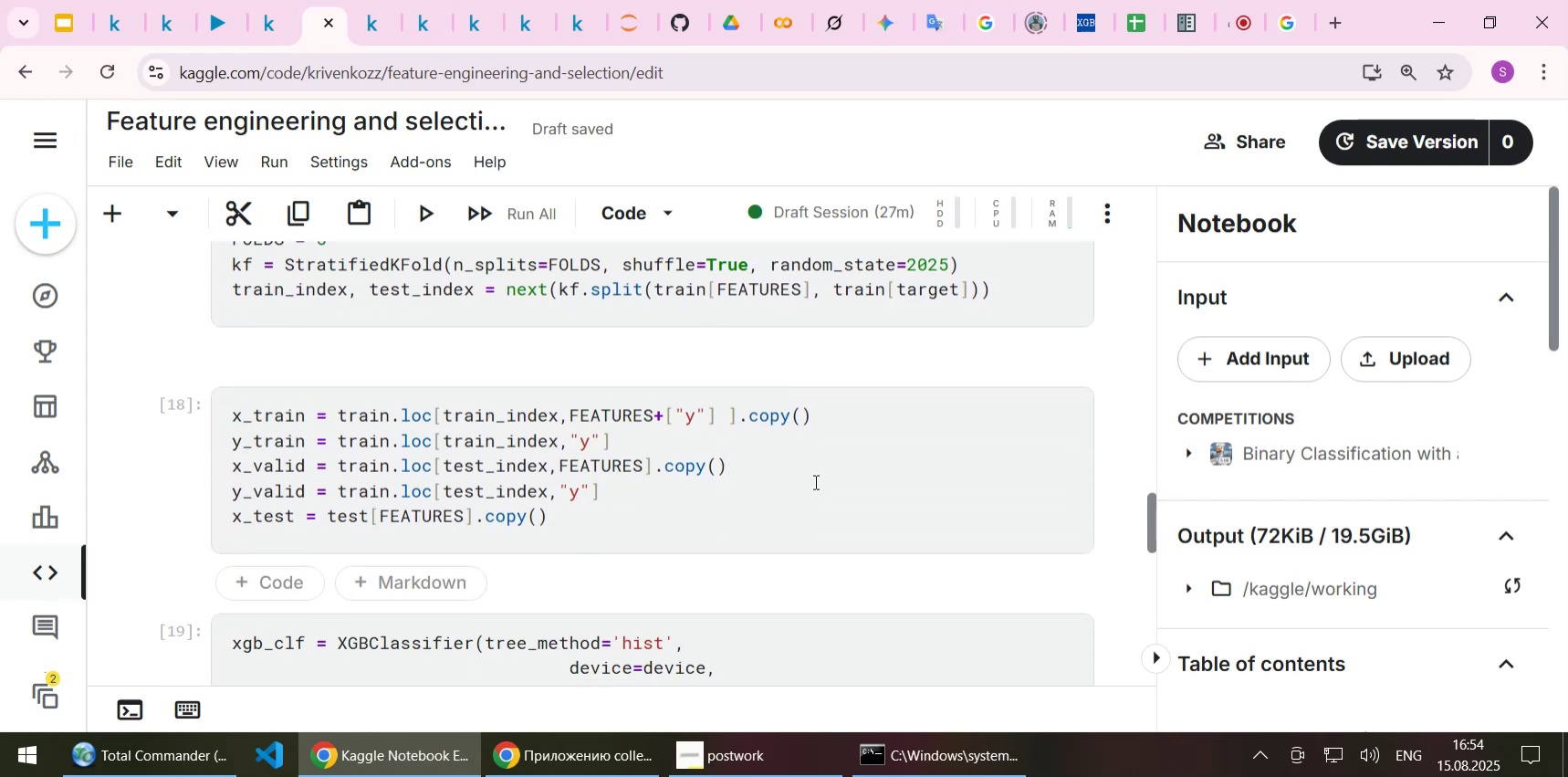 
left_click([814, 481])
 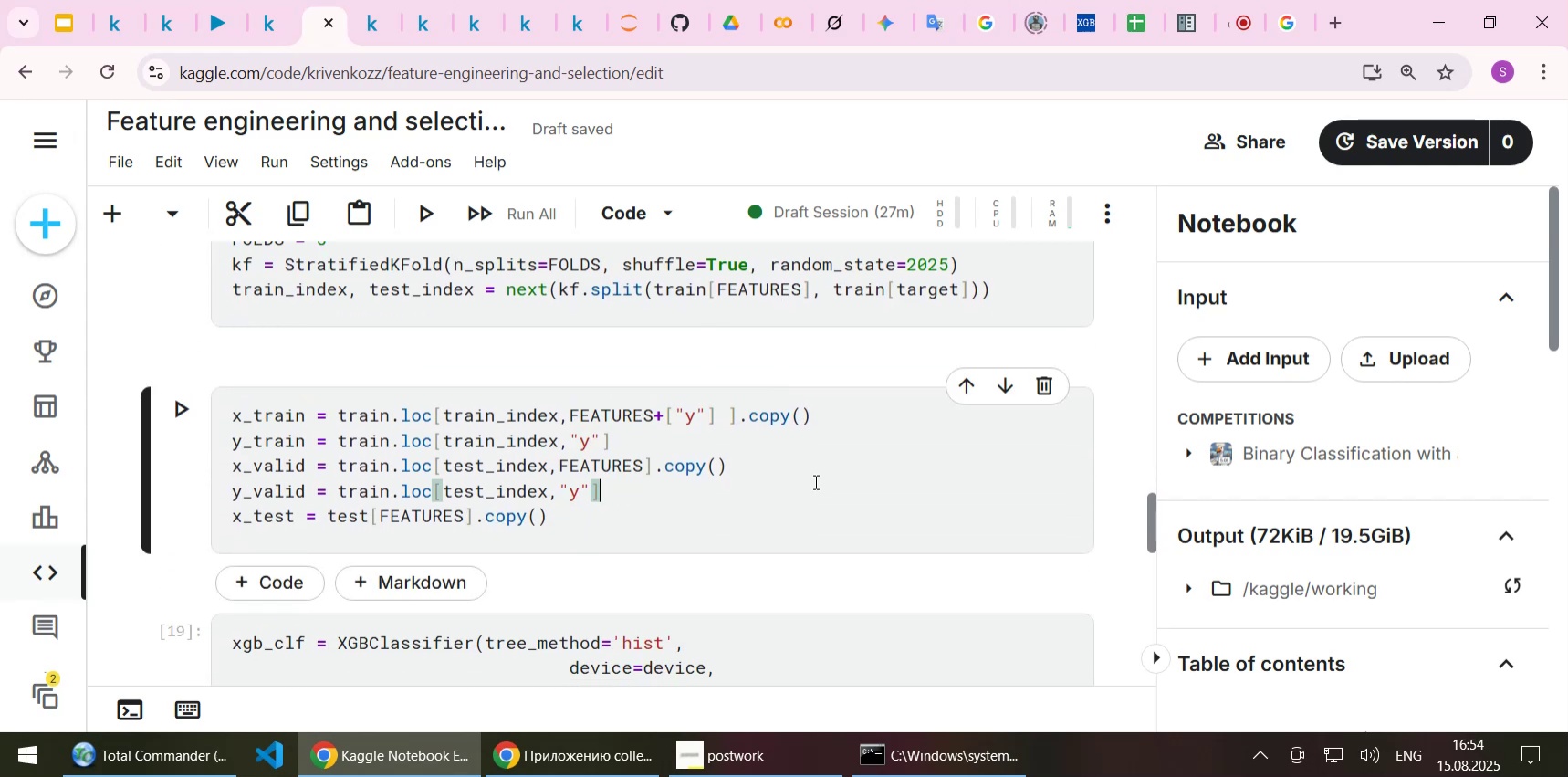 
scroll: coordinate [814, 481], scroll_direction: up, amount: 1.0
 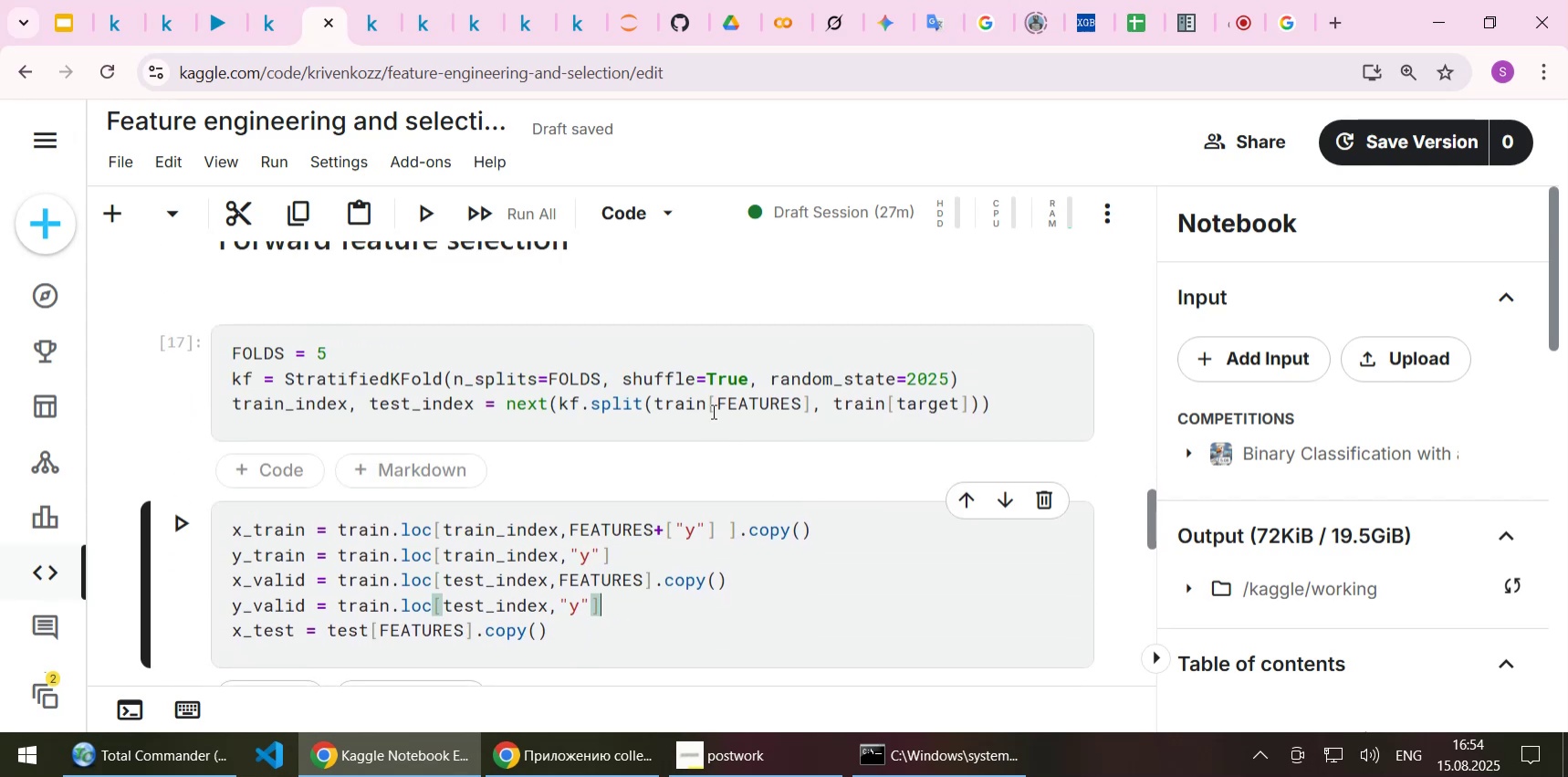 
left_click([712, 411])
 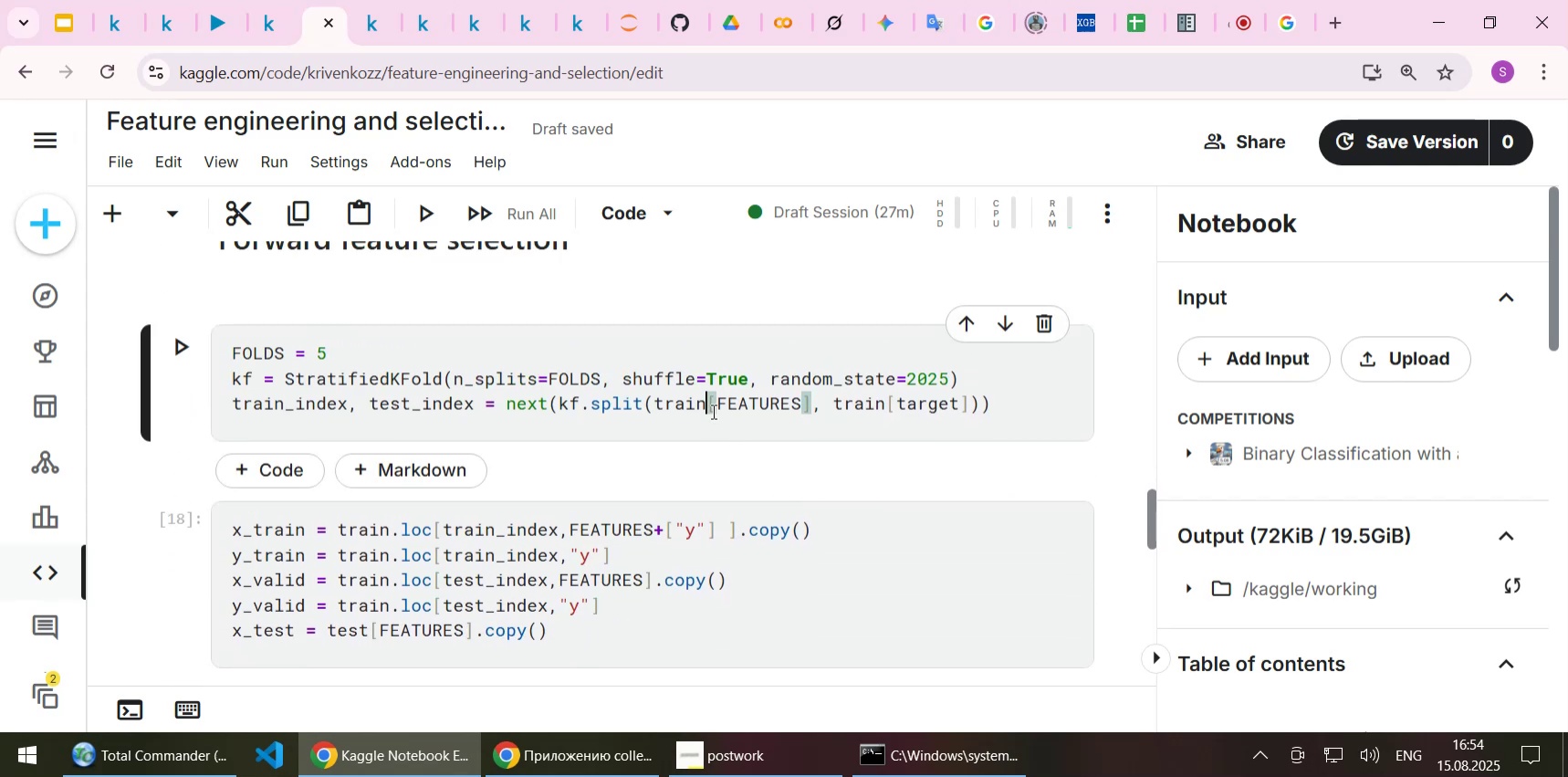 
key(Shift+Enter)
 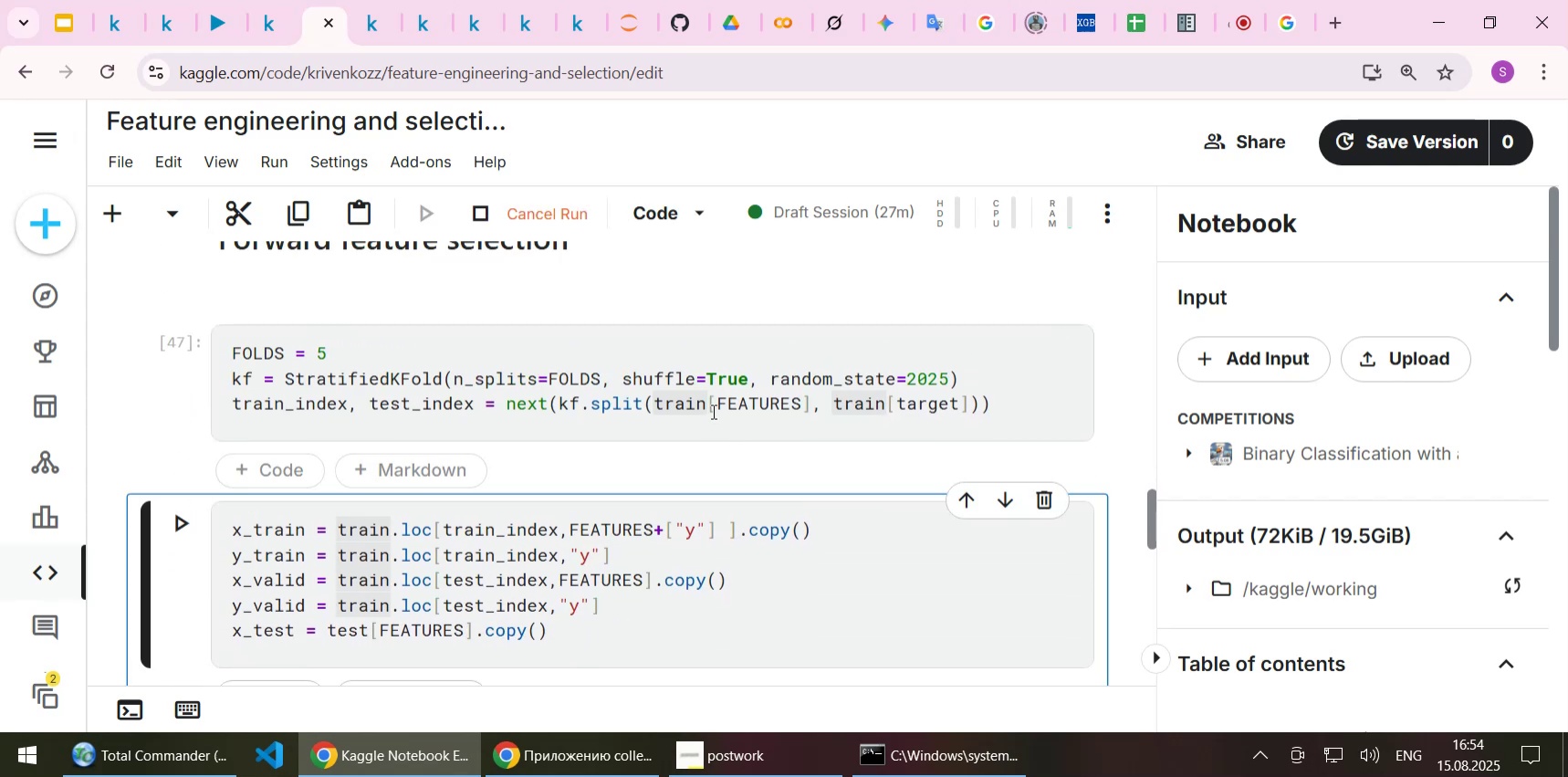 
key(Shift+Enter)
 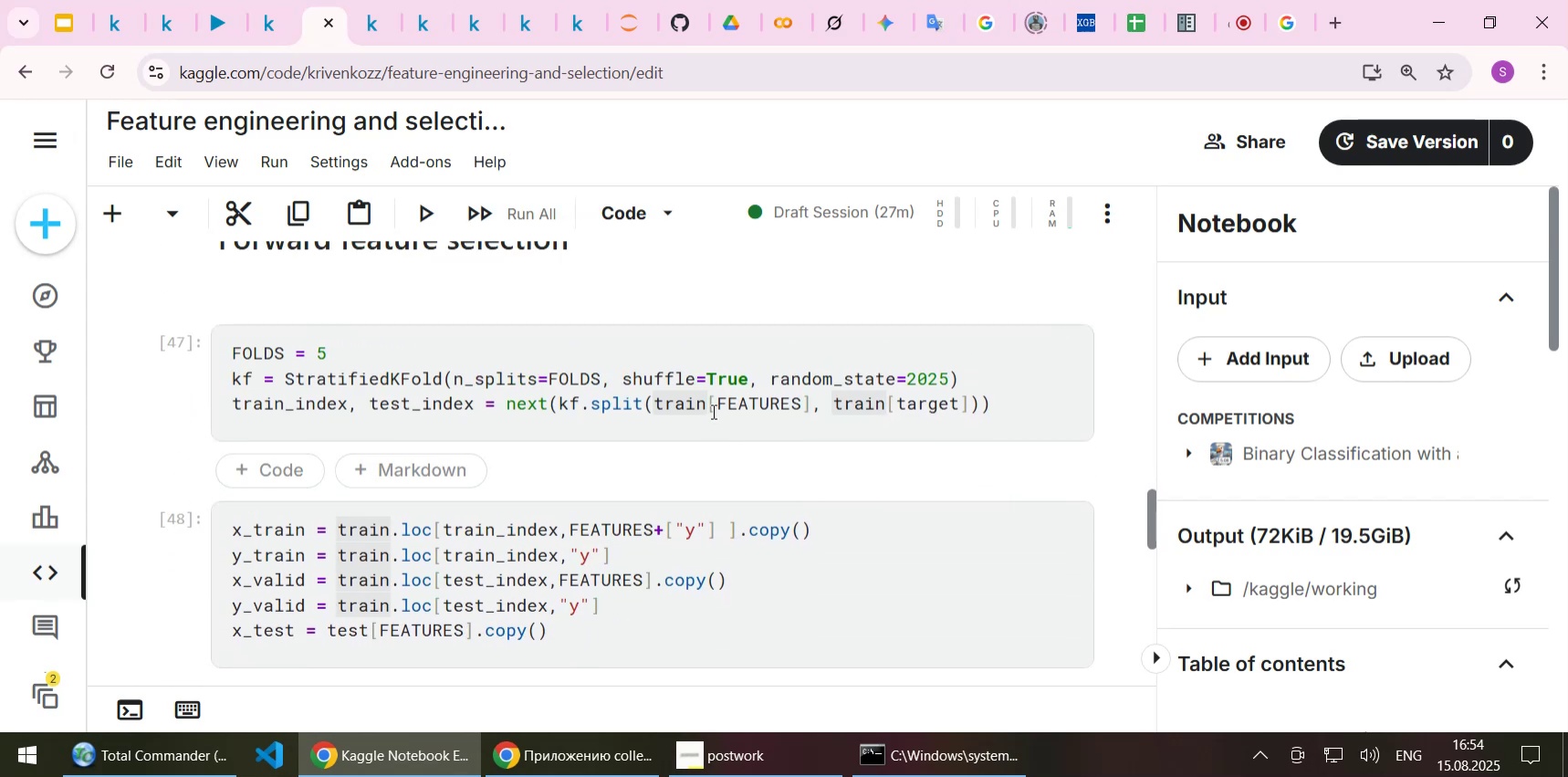 
scroll: coordinate [712, 411], scroll_direction: down, amount: 2.0
 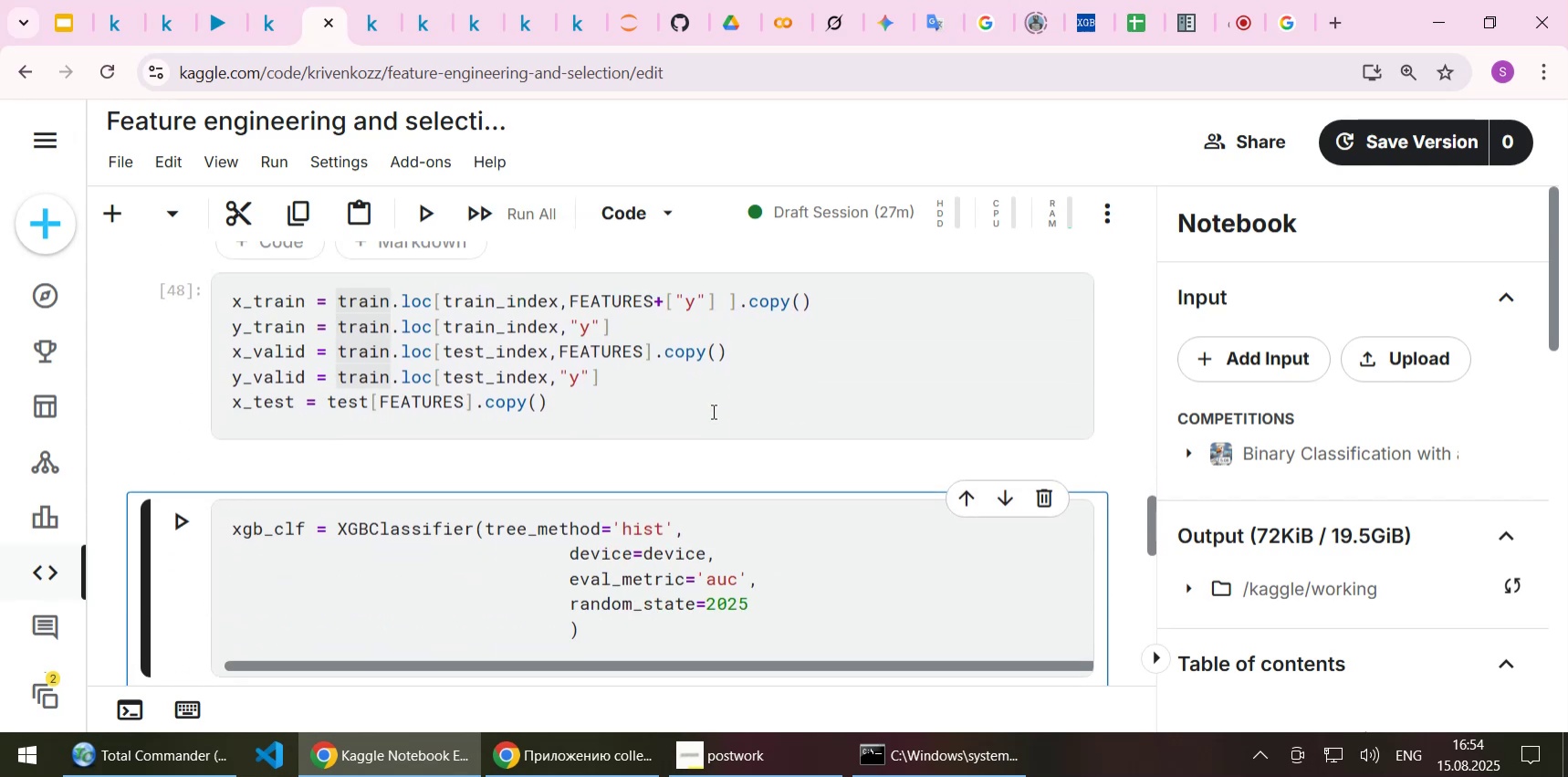 
key(Shift+Enter)
 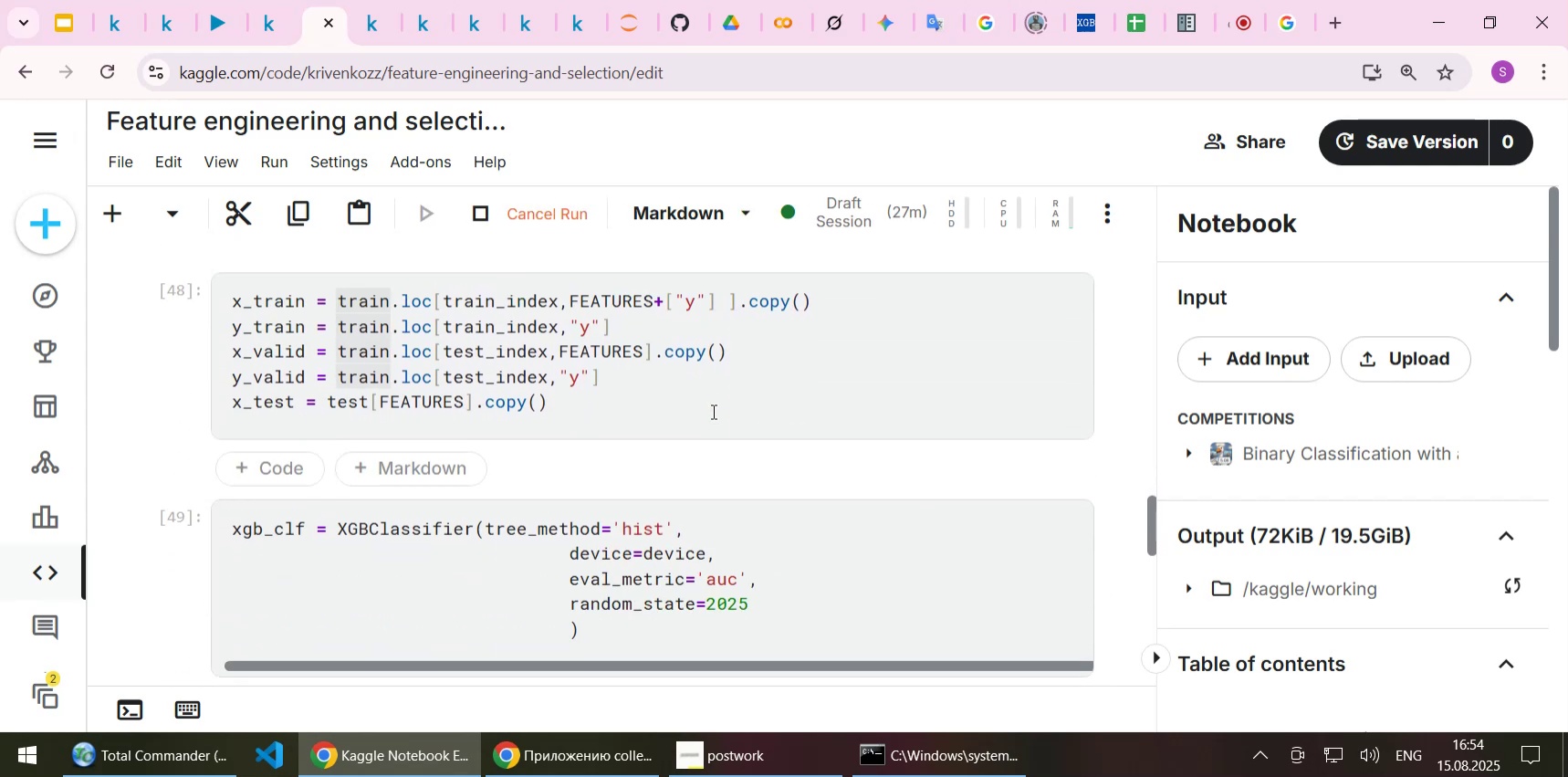 
scroll: coordinate [752, 422], scroll_direction: down, amount: 4.0
 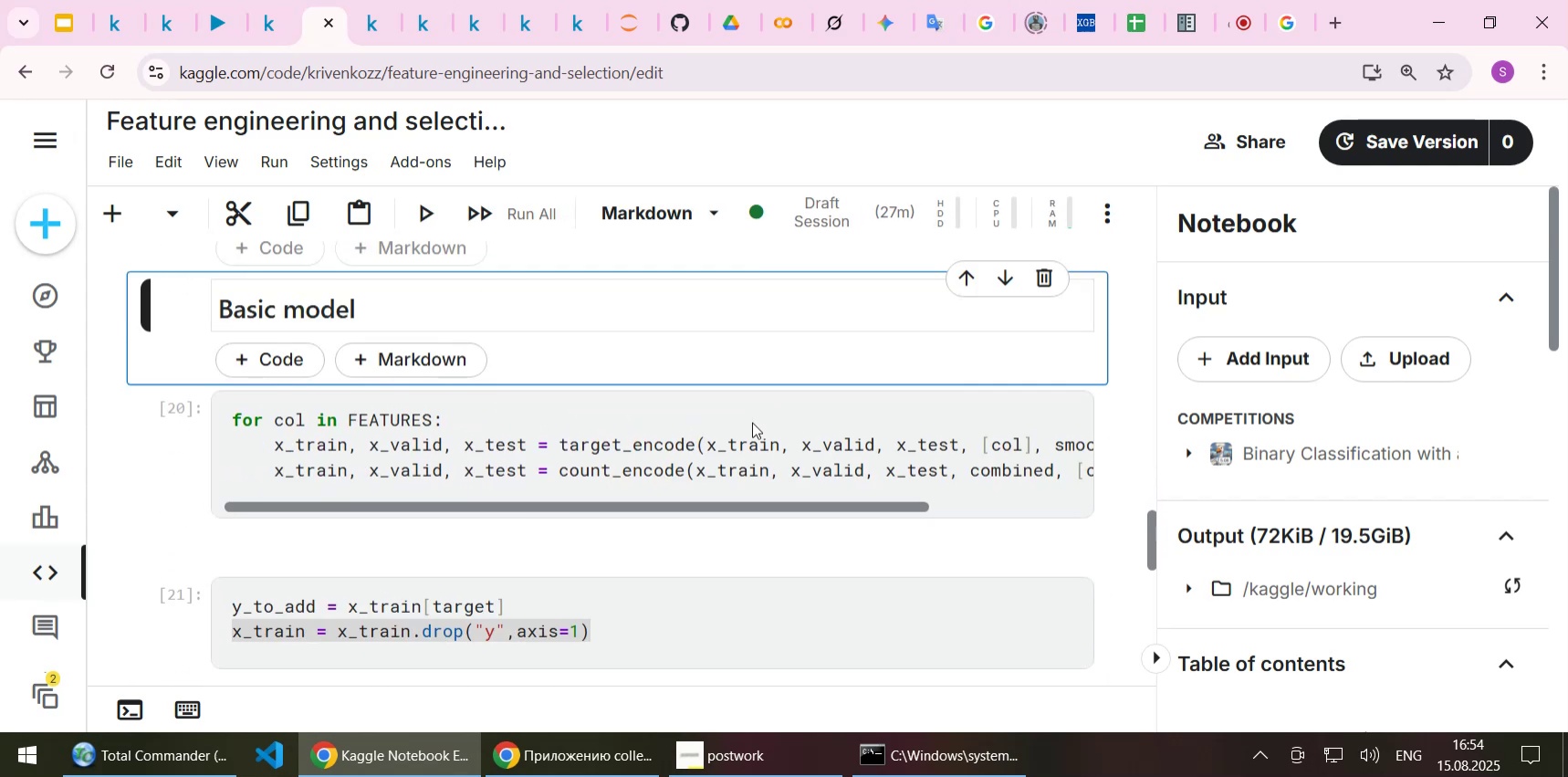 
key(Shift+Enter)
 